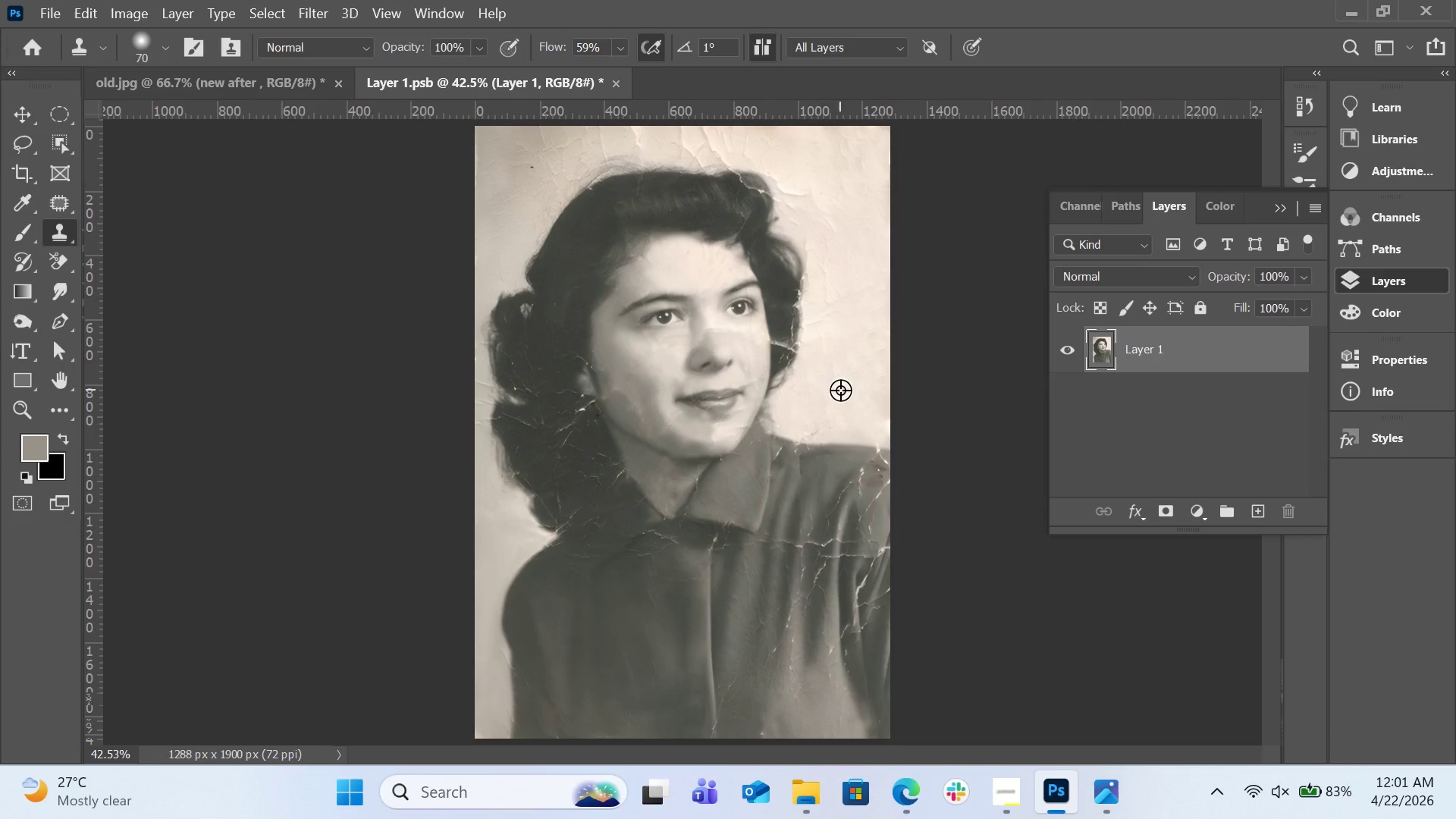 
left_click([840, 390])
 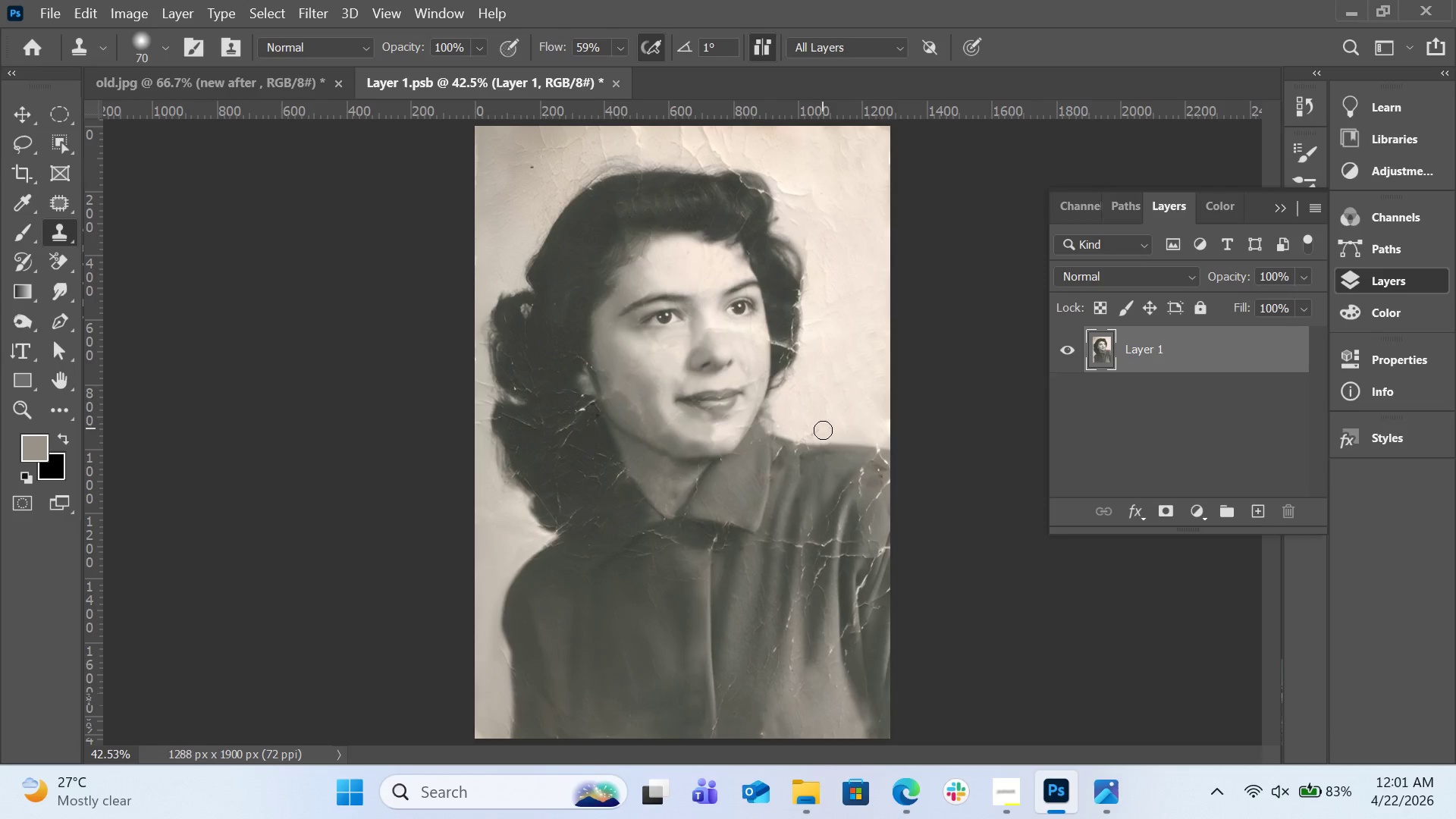 
left_click_drag(start_coordinate=[823, 430], to_coordinate=[811, 431])
 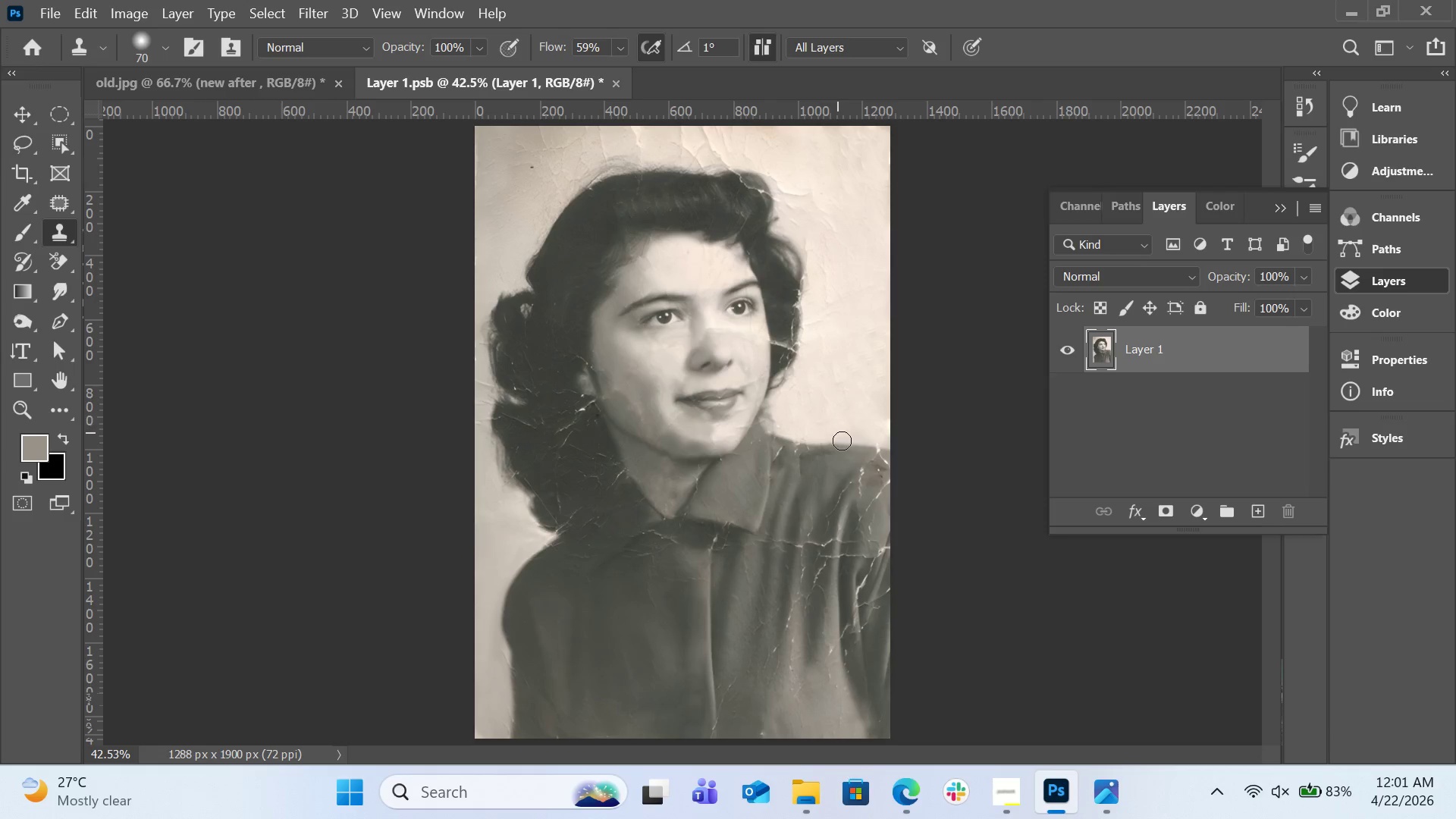 
scroll: coordinate [842, 441], scroll_direction: down, amount: 3.0
 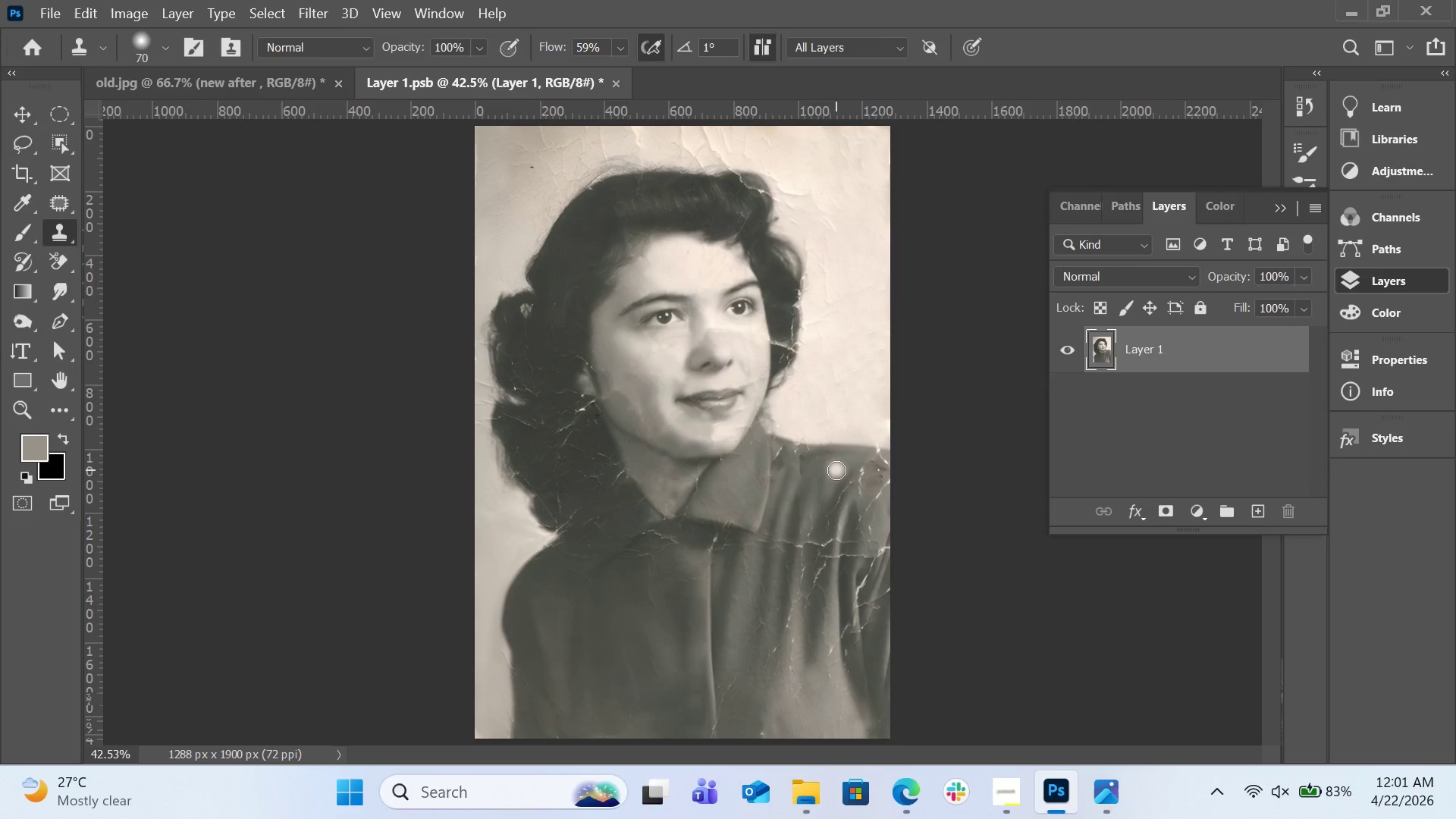 
hold_key(key=ArrowLeft, duration=0.91)
 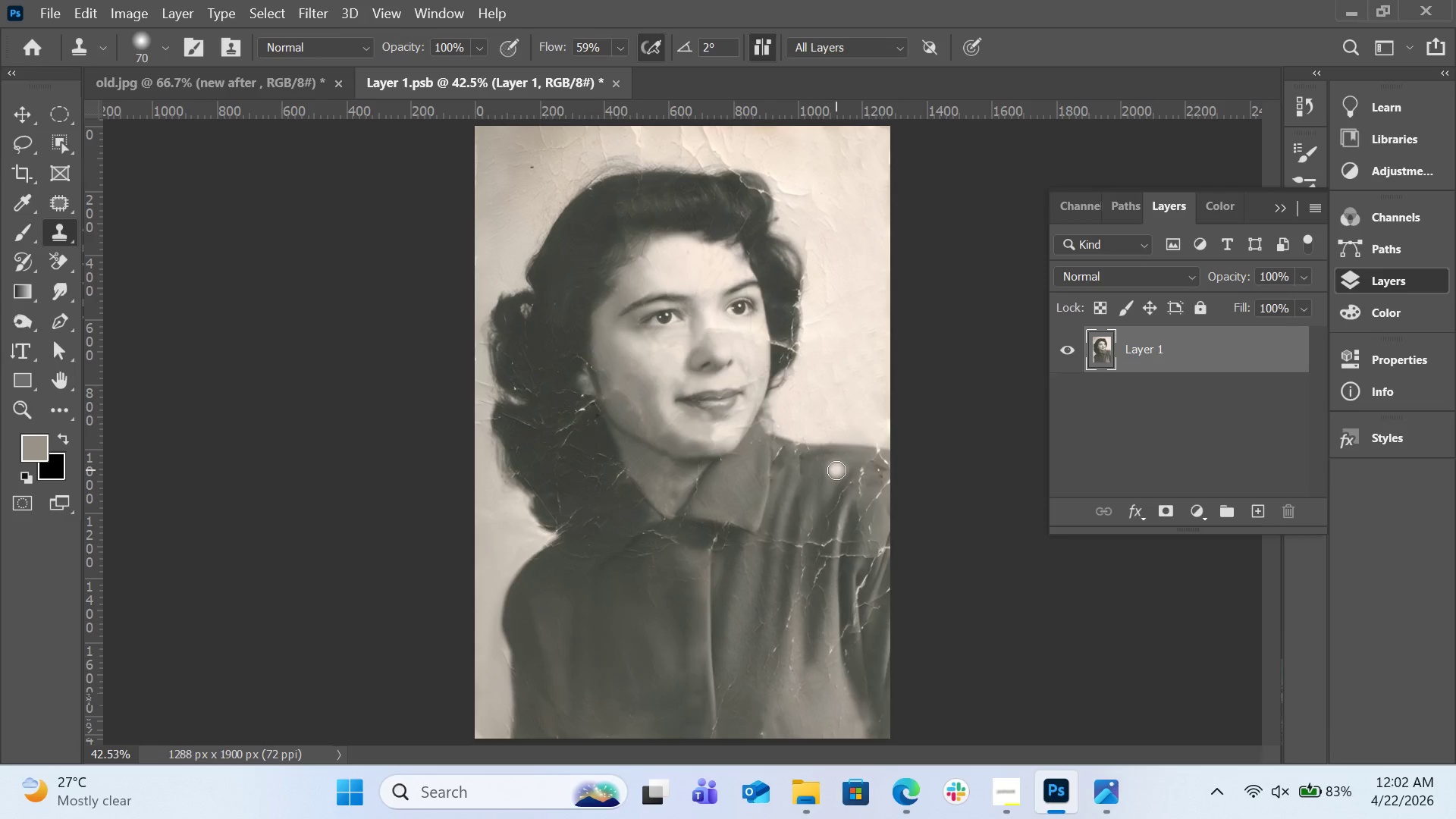 
key(Equal)
 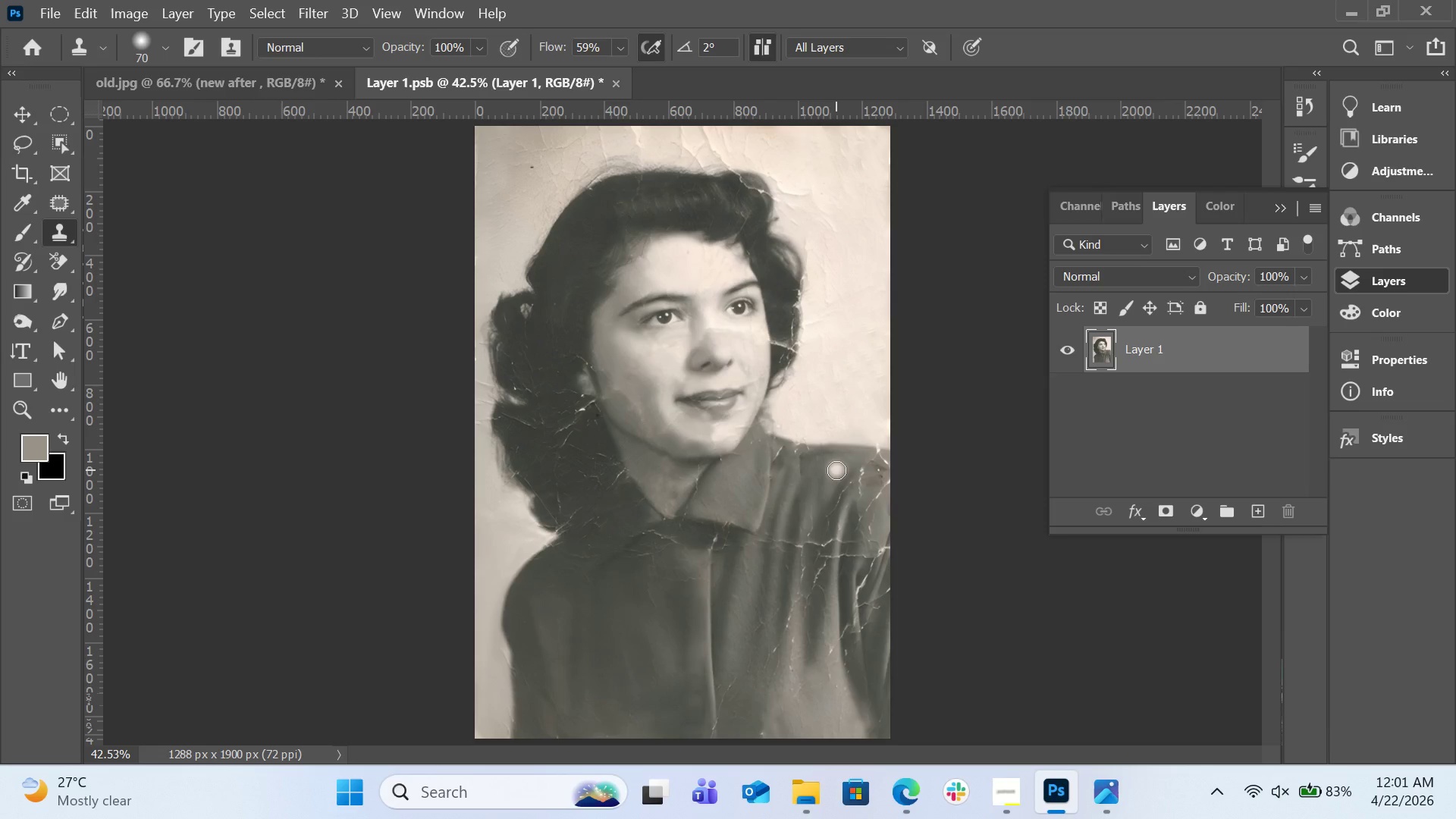 
key(Equal)
 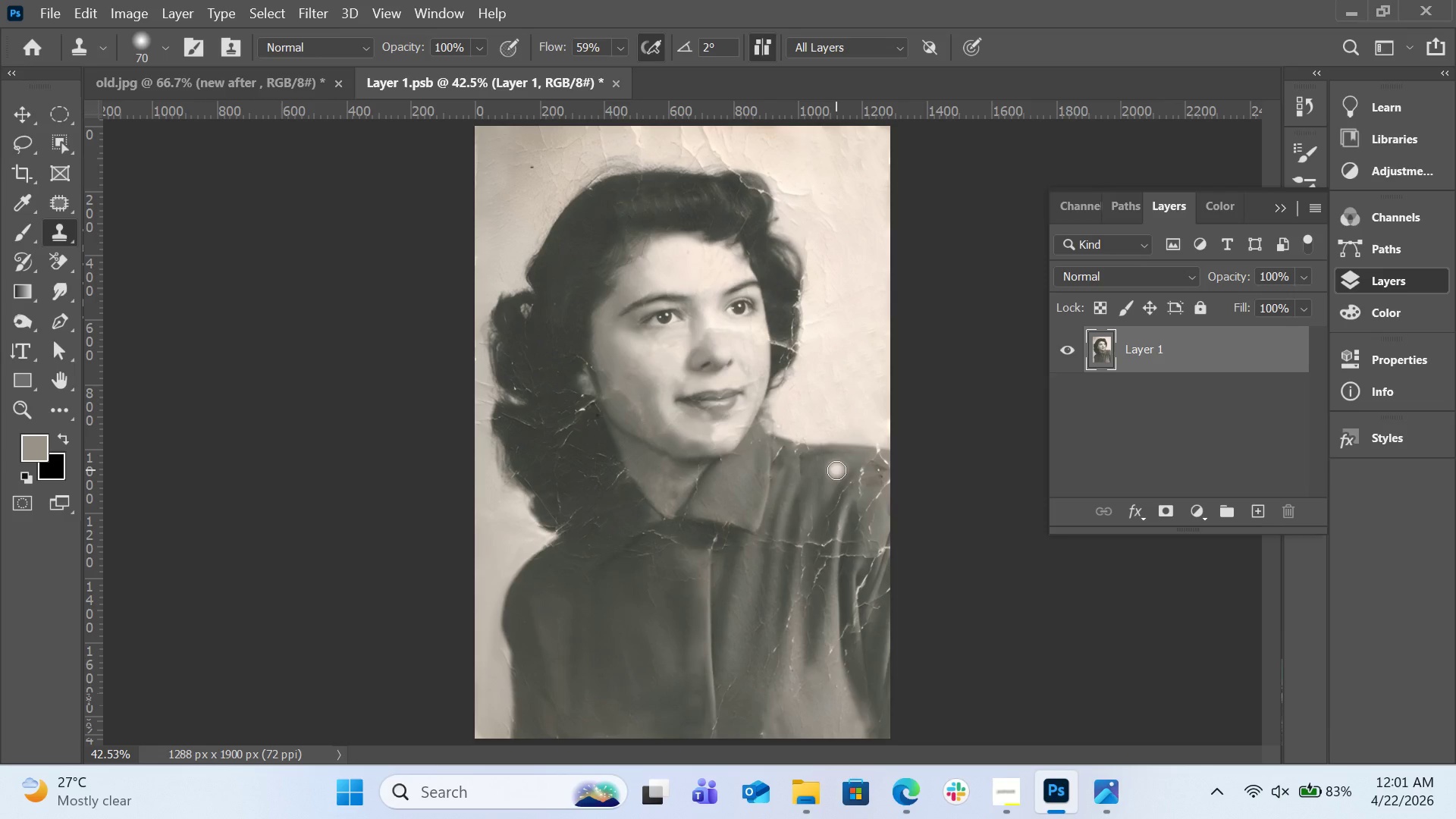 
key(Equal)
 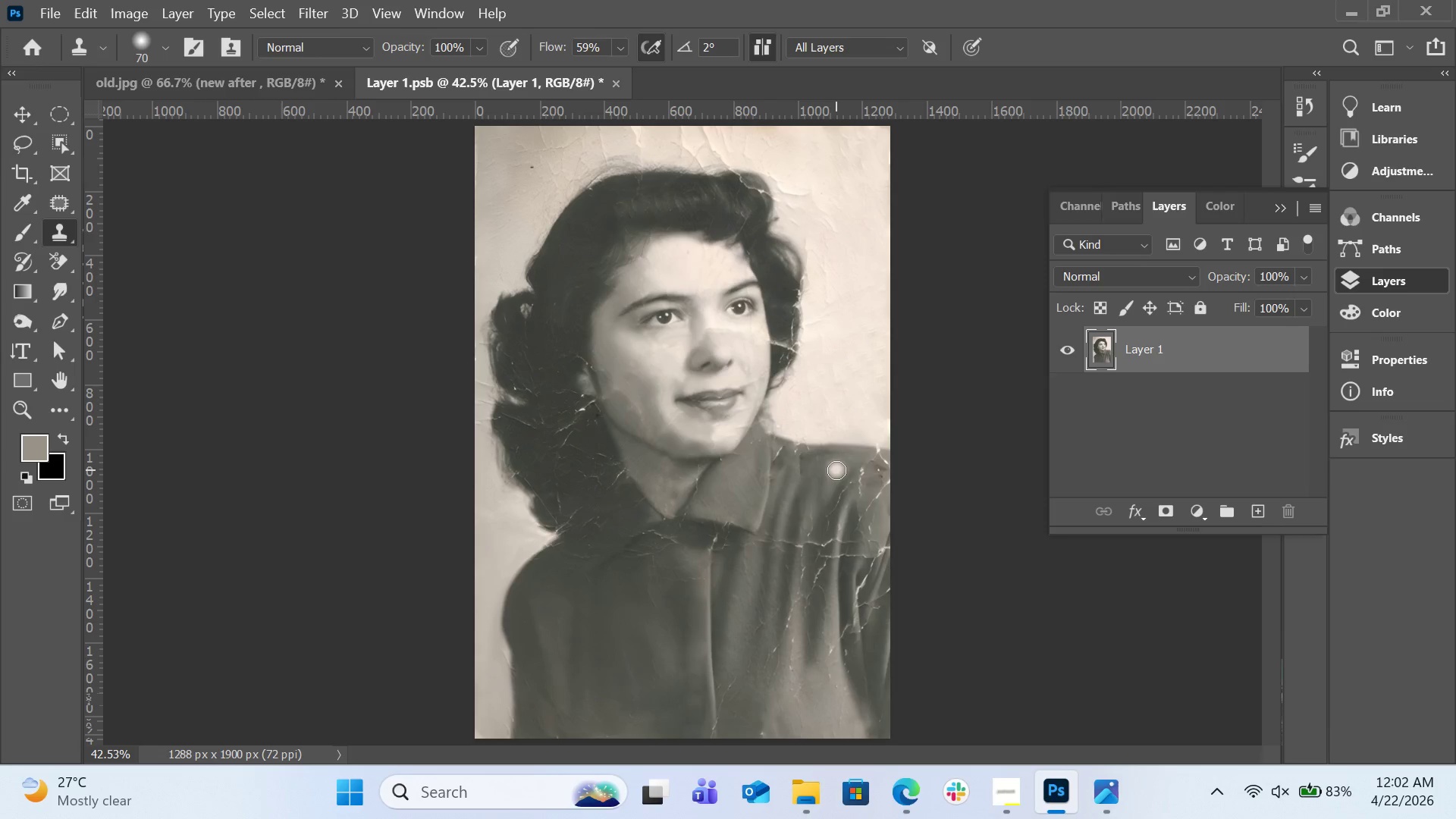 
key(Control+Equal)
 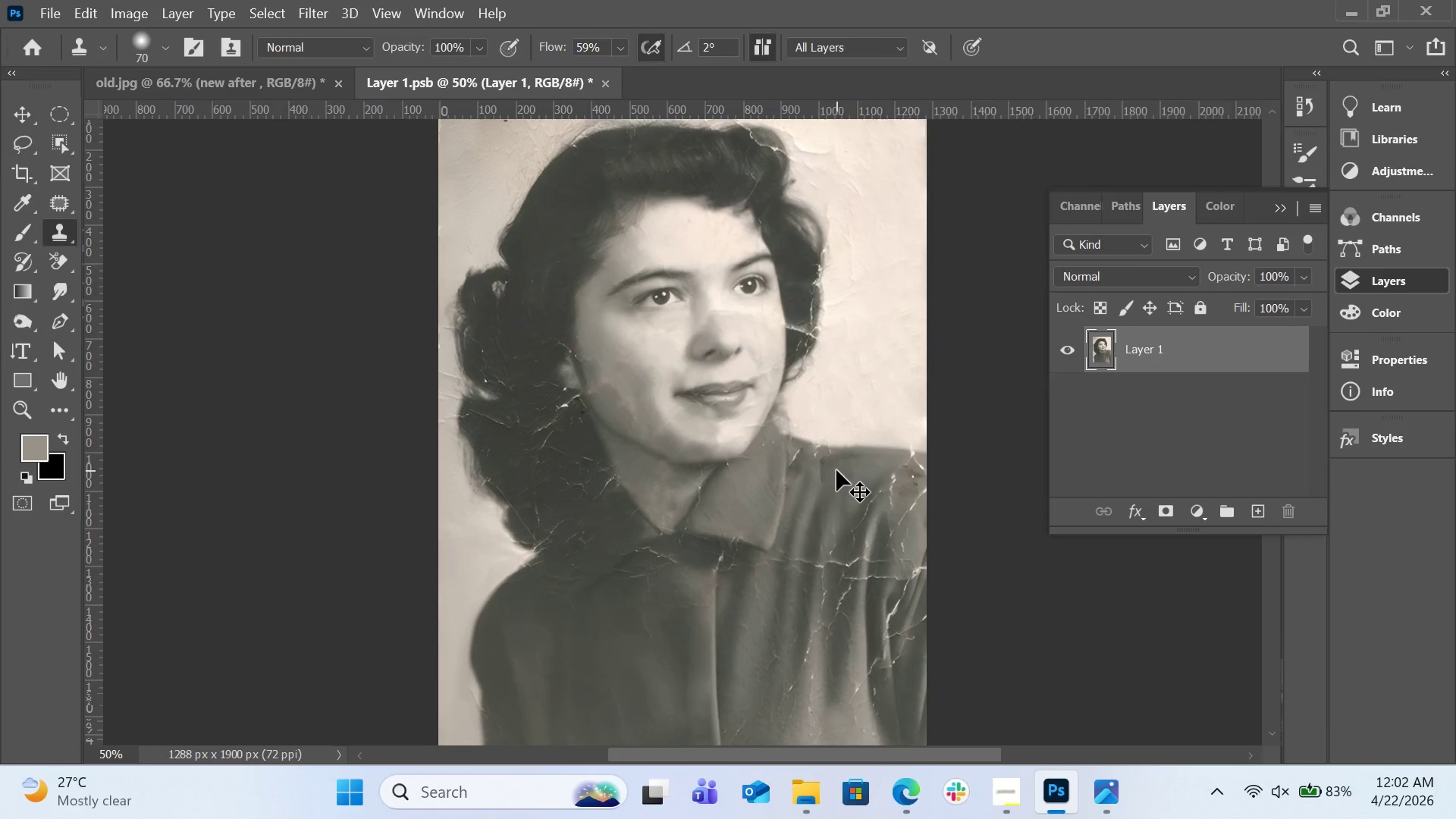 
key(Control+Equal)
 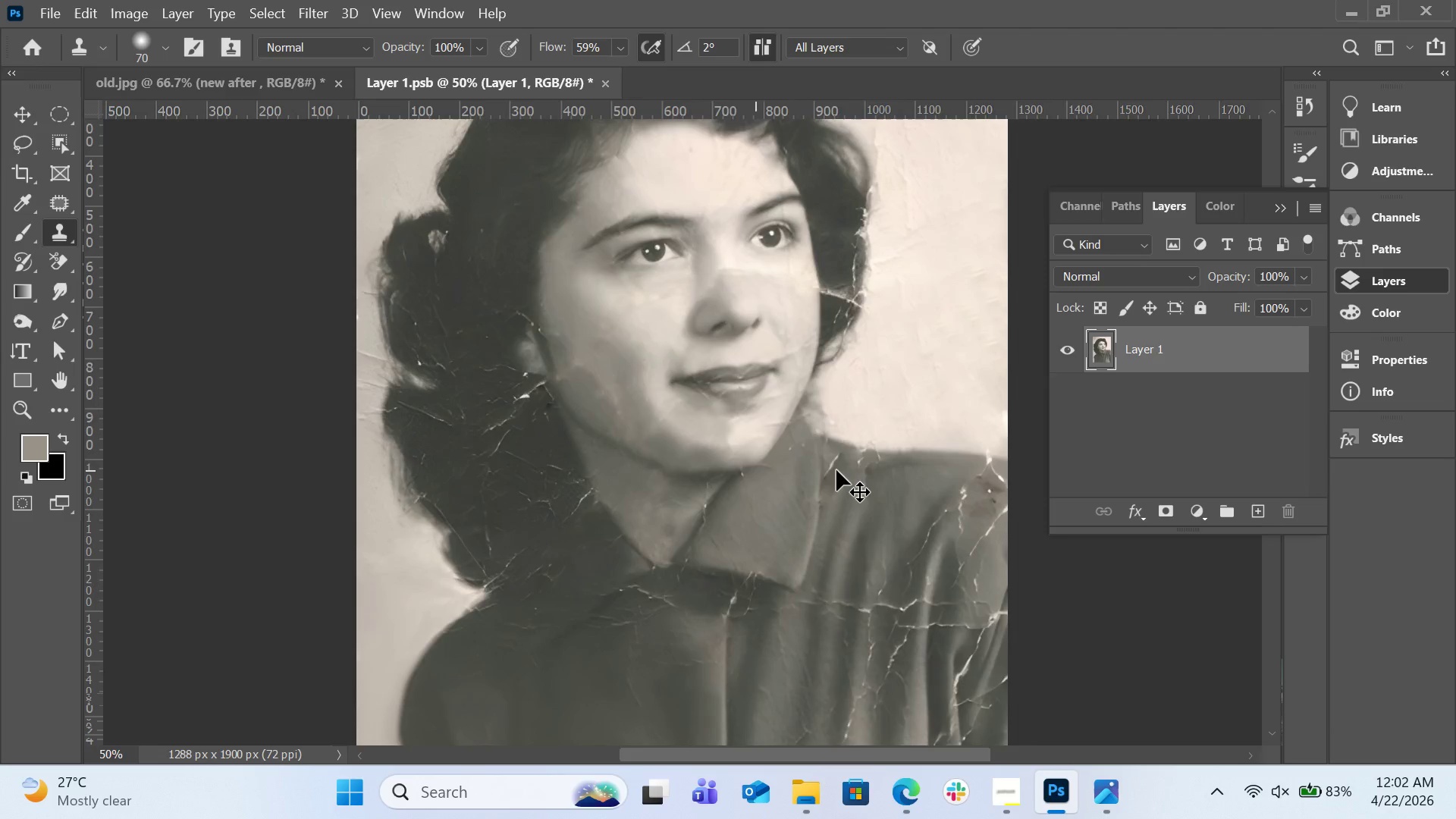 
key(Control+Equal)
 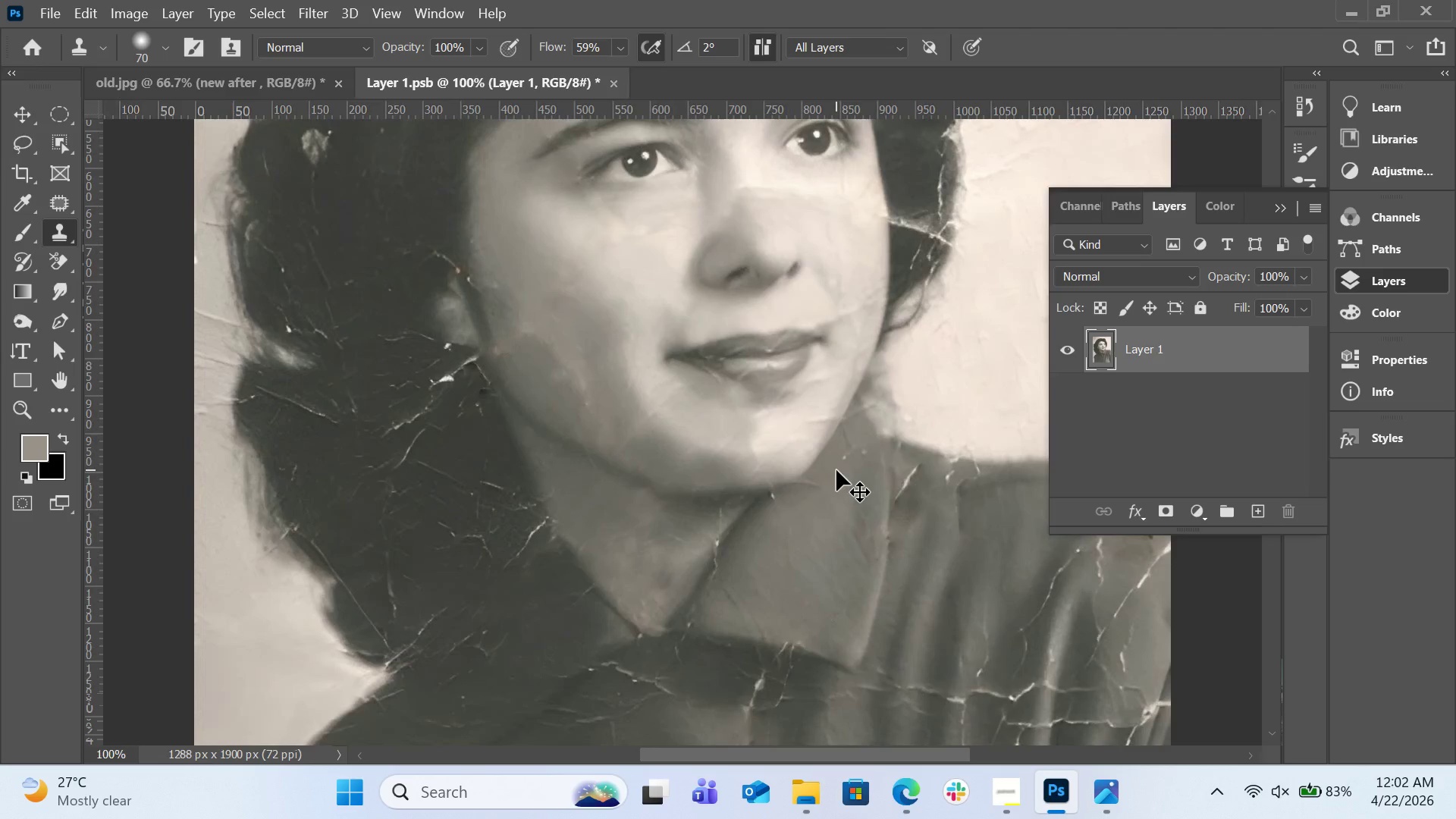 
key(Control+Equal)
 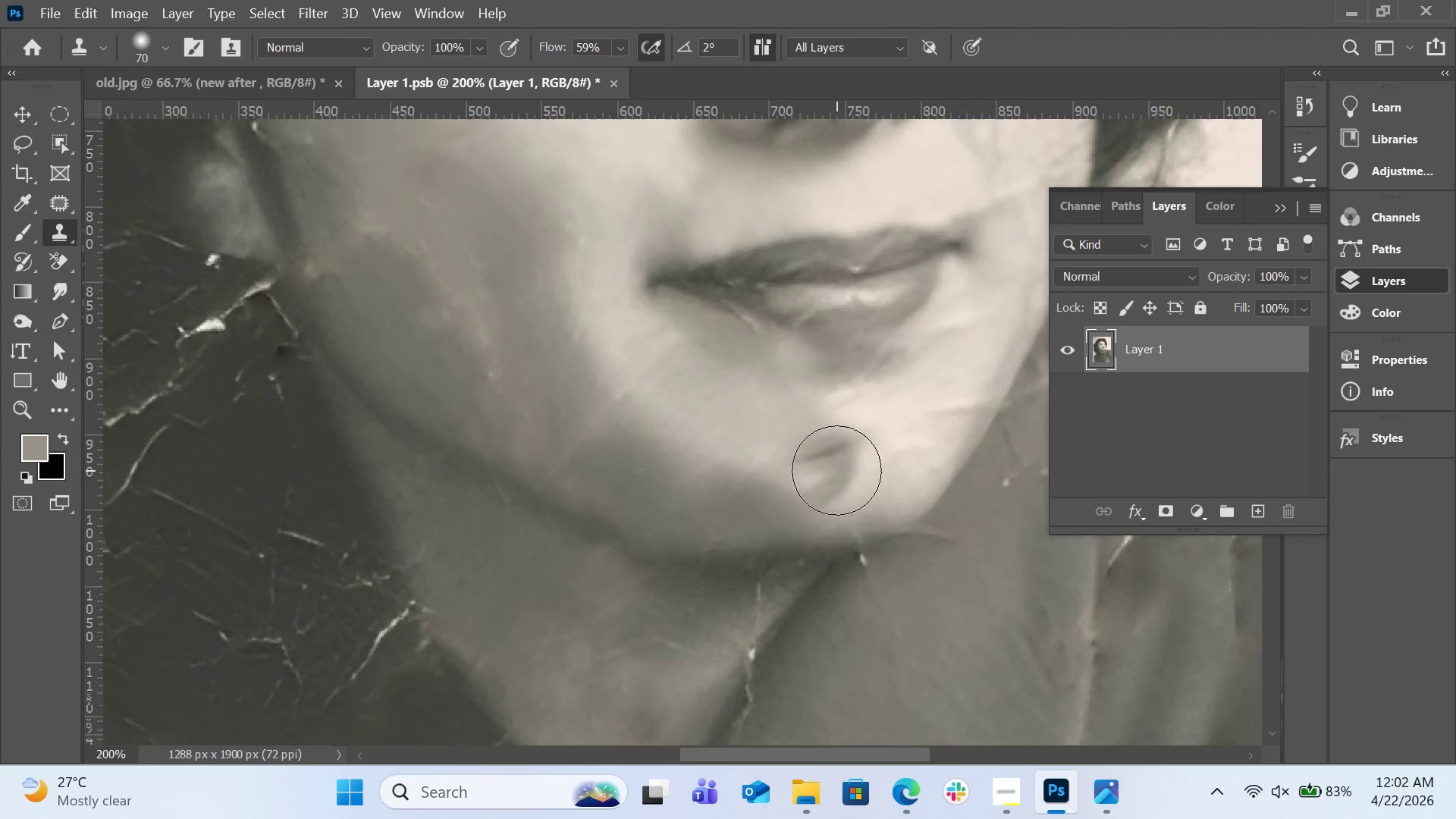 
key(H)
 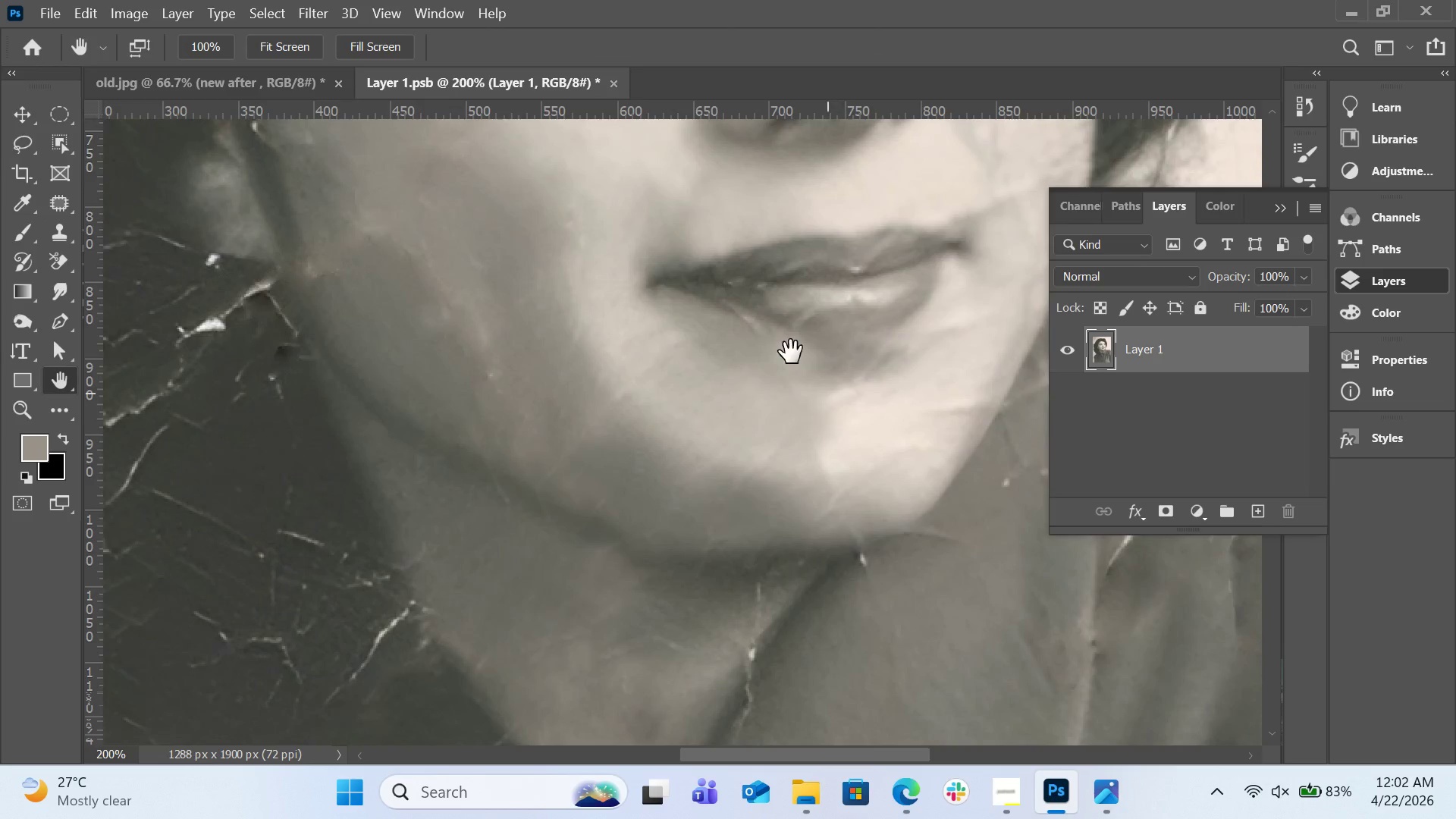 
left_click_drag(start_coordinate=[773, 303], to_coordinate=[770, 574])
 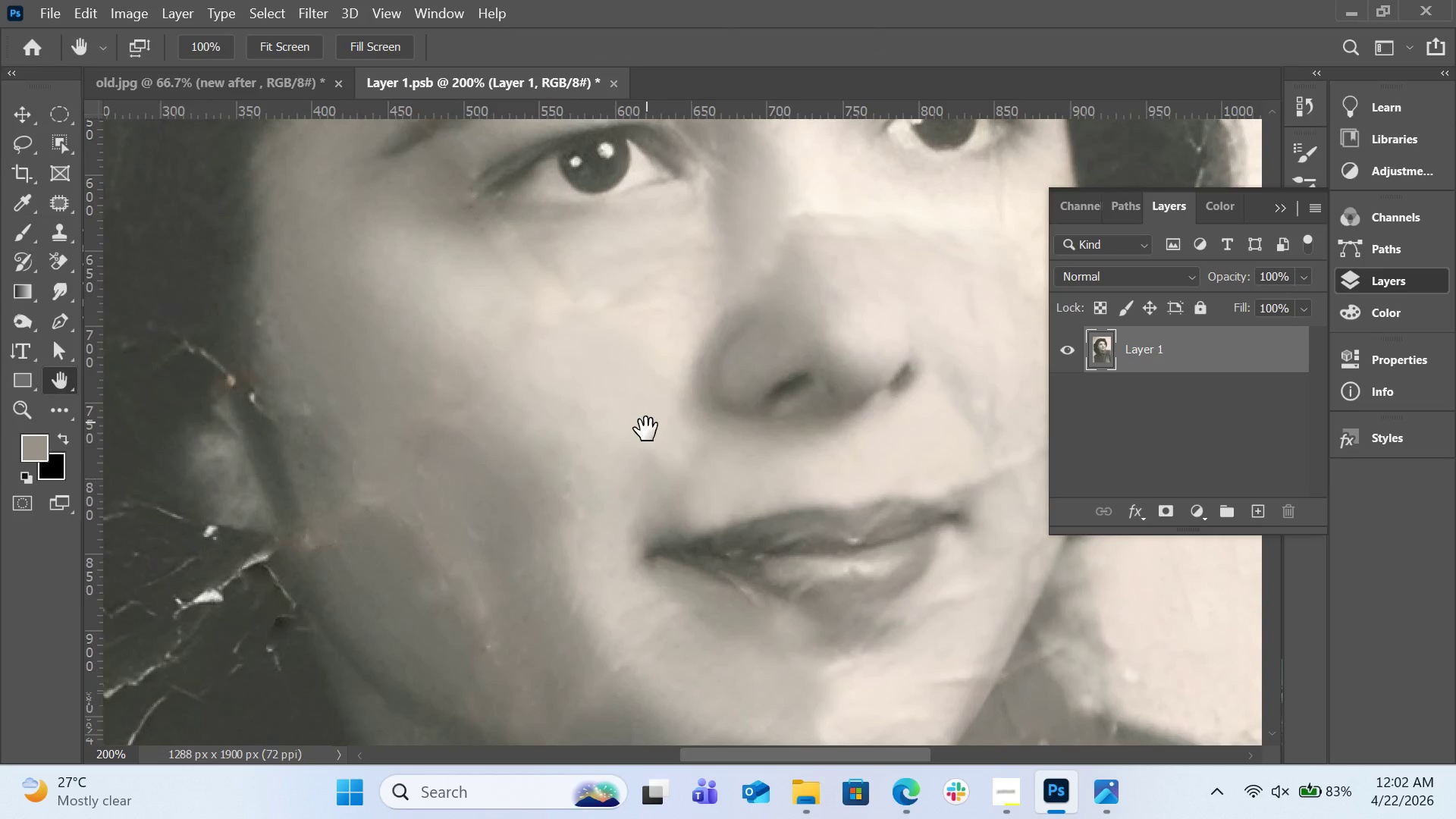 
left_click_drag(start_coordinate=[646, 422], to_coordinate=[651, 483])
 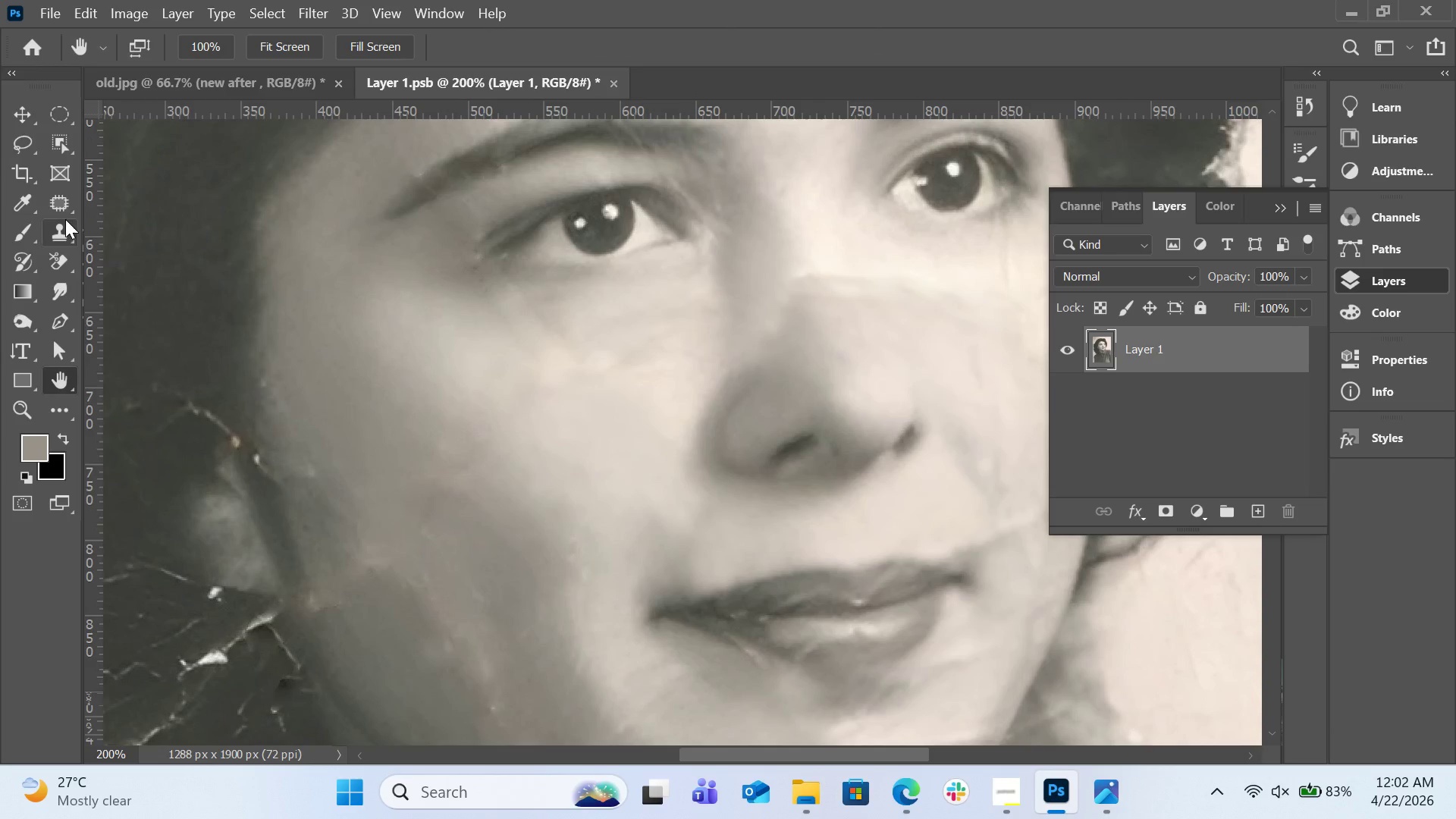 
left_click([64, 206])
 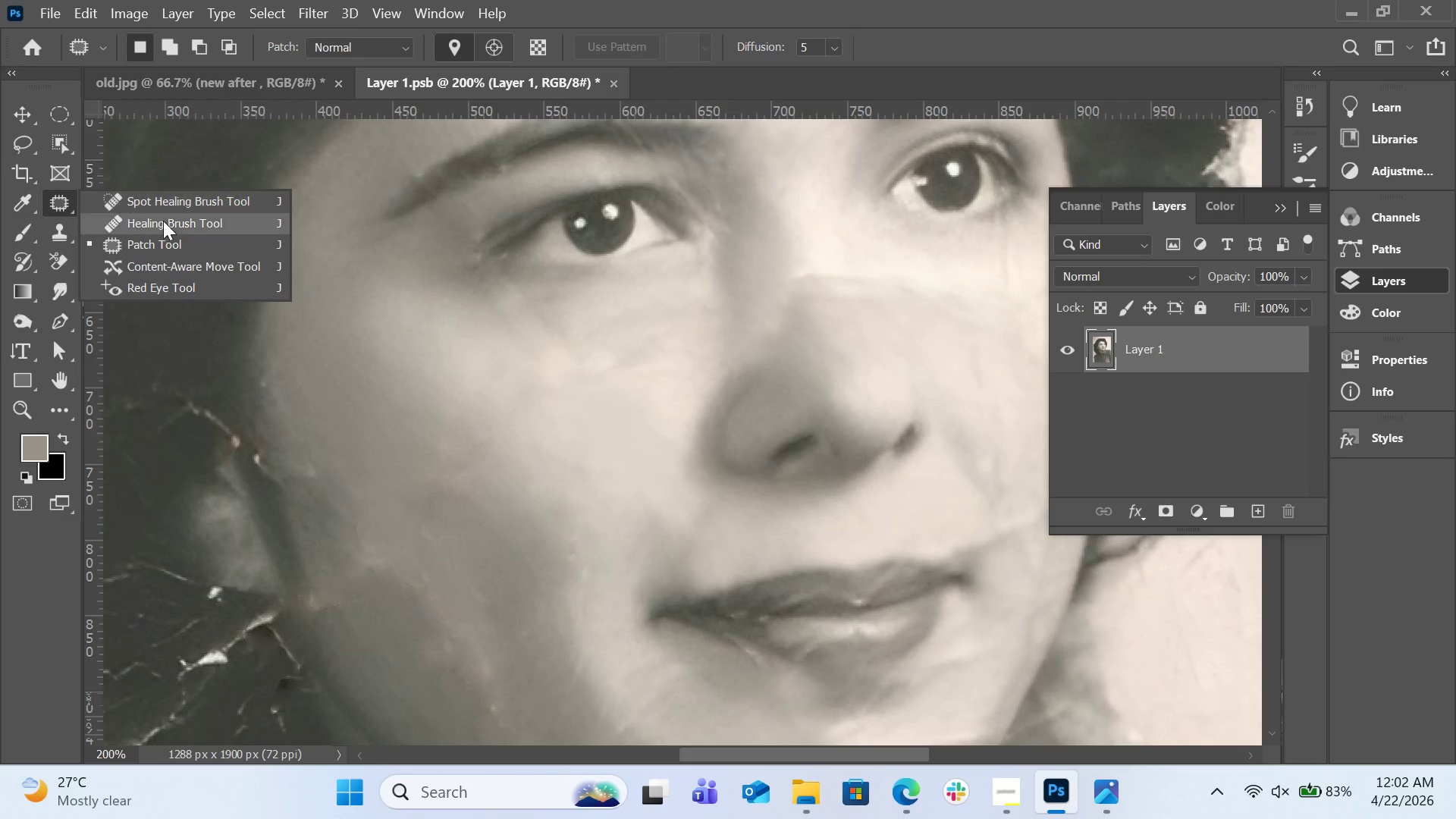 
left_click([163, 221])
 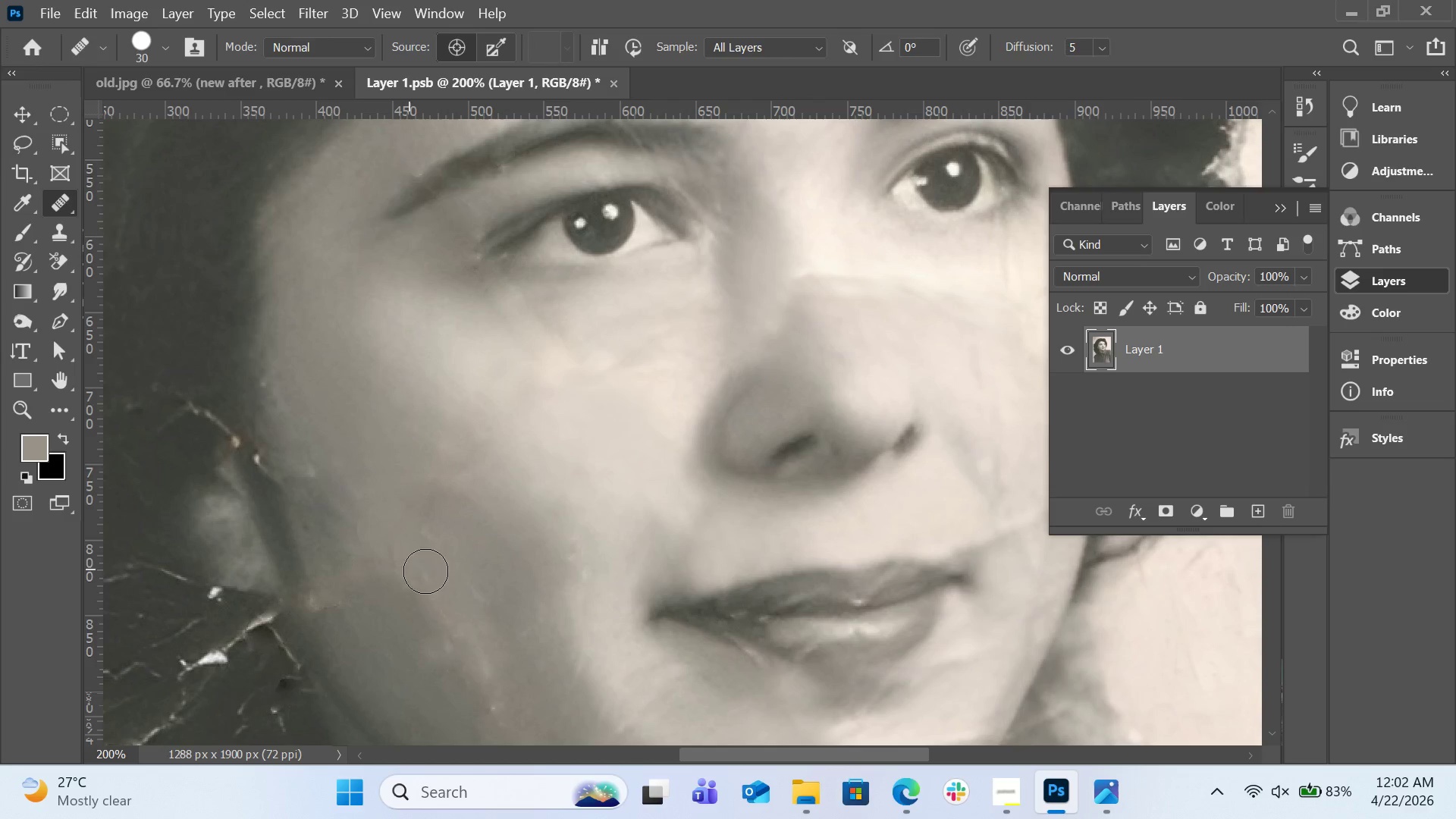 
left_click([415, 582])
 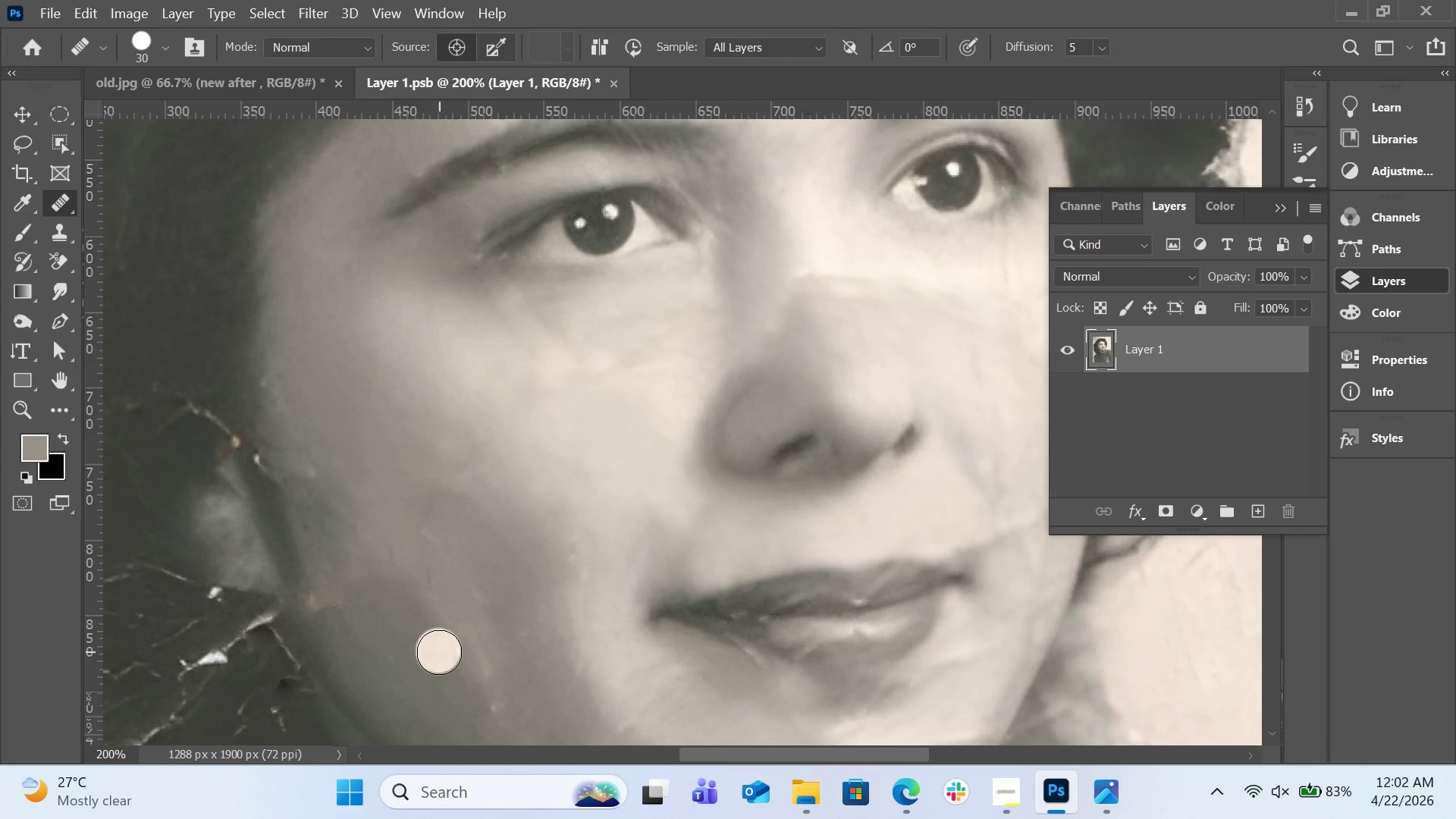 
left_click([439, 652])
 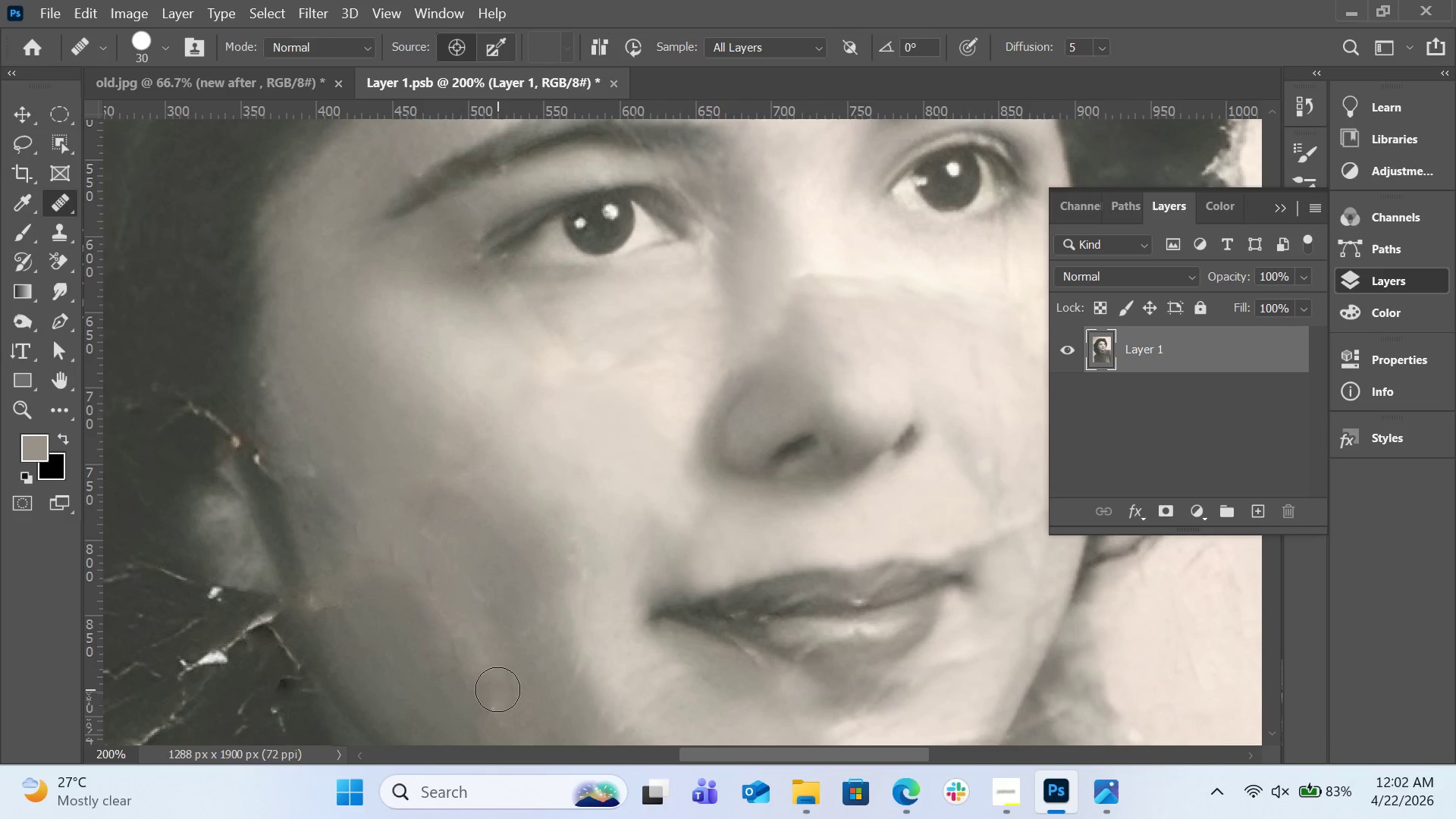 
double_click([482, 705])
 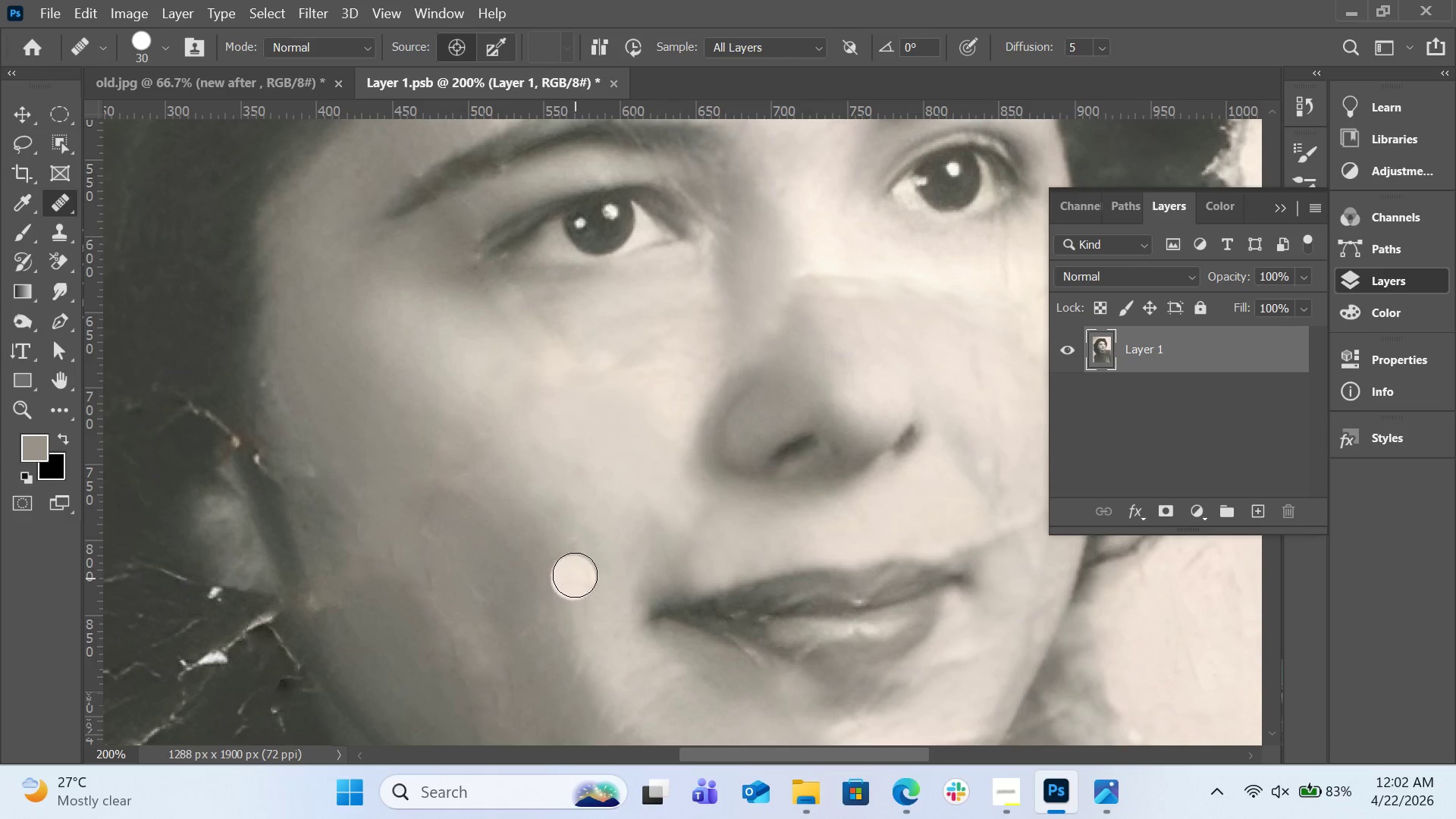 
left_click_drag(start_coordinate=[576, 573], to_coordinate=[579, 570])
 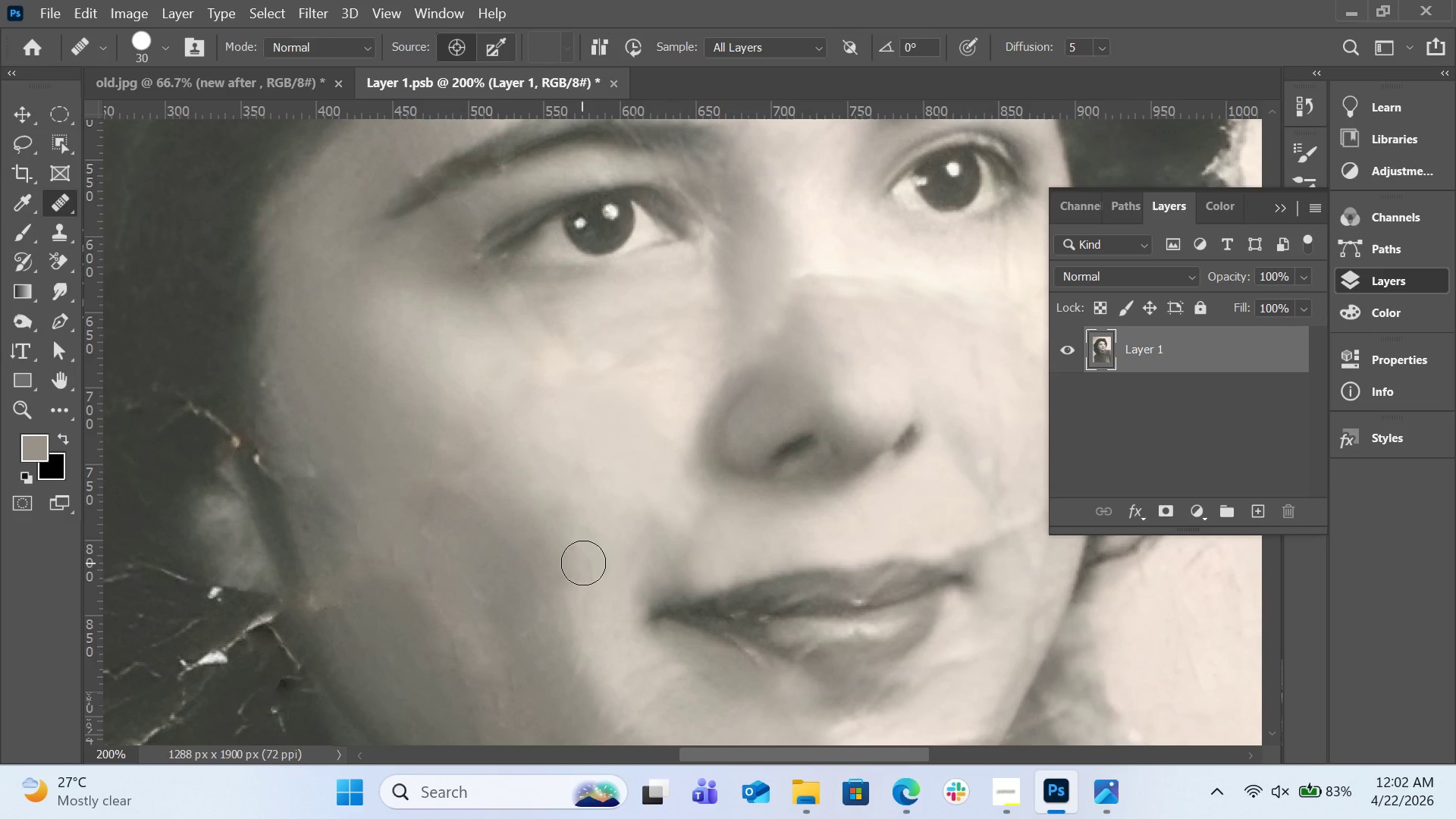 
left_click_drag(start_coordinate=[582, 563], to_coordinate=[589, 564])
 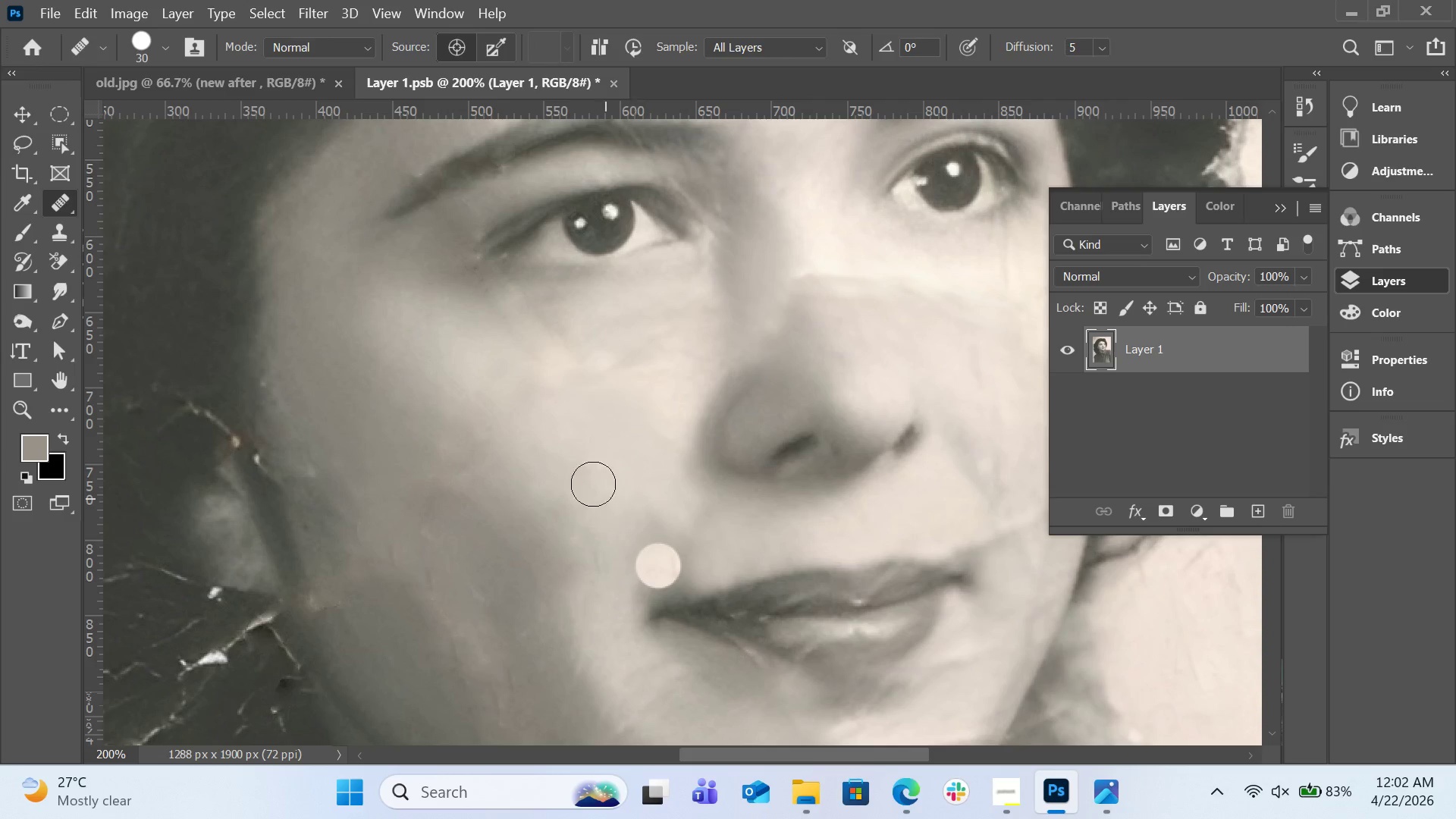 
left_click([591, 471])
 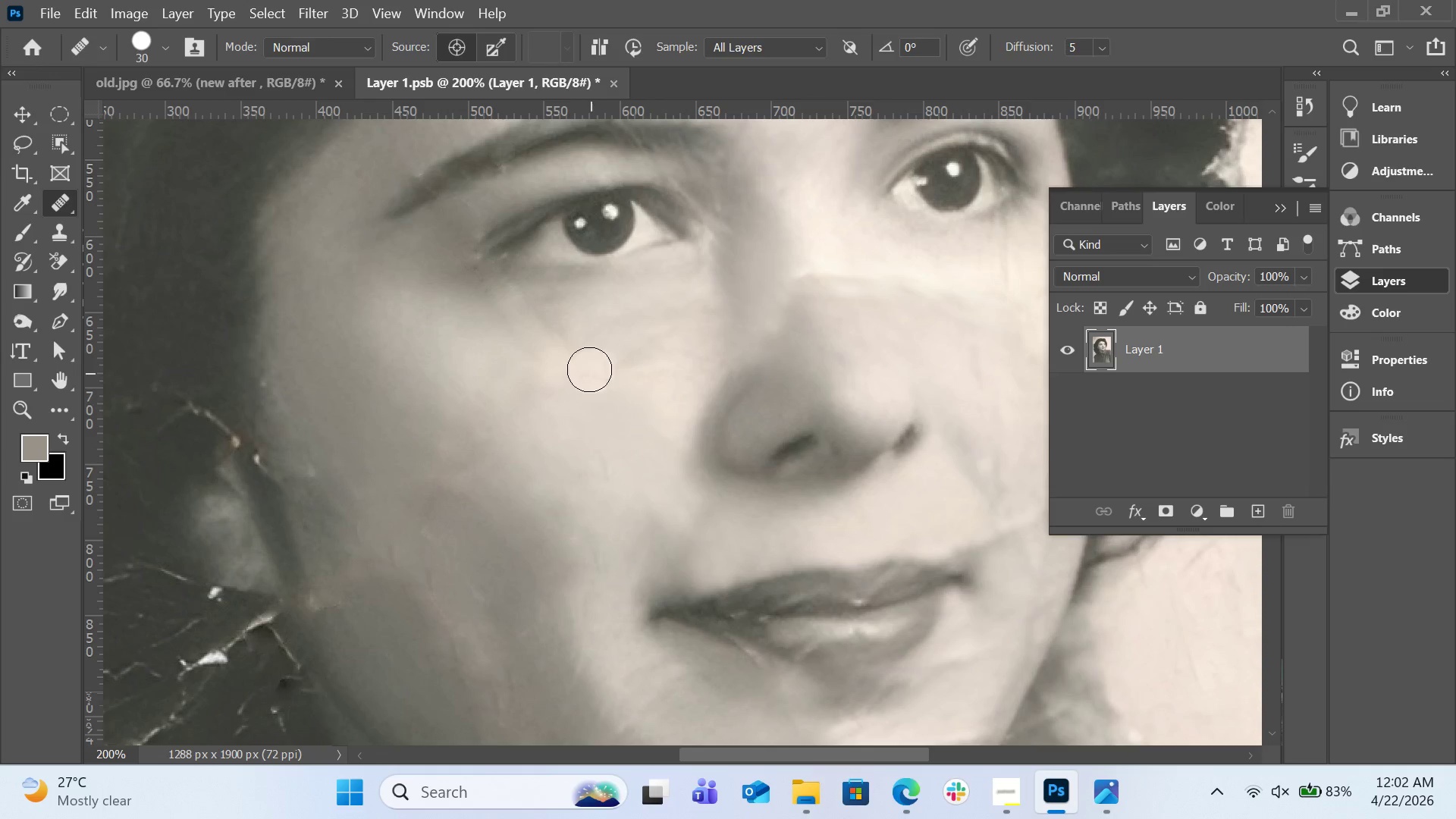 
left_click_drag(start_coordinate=[618, 361], to_coordinate=[663, 341])
 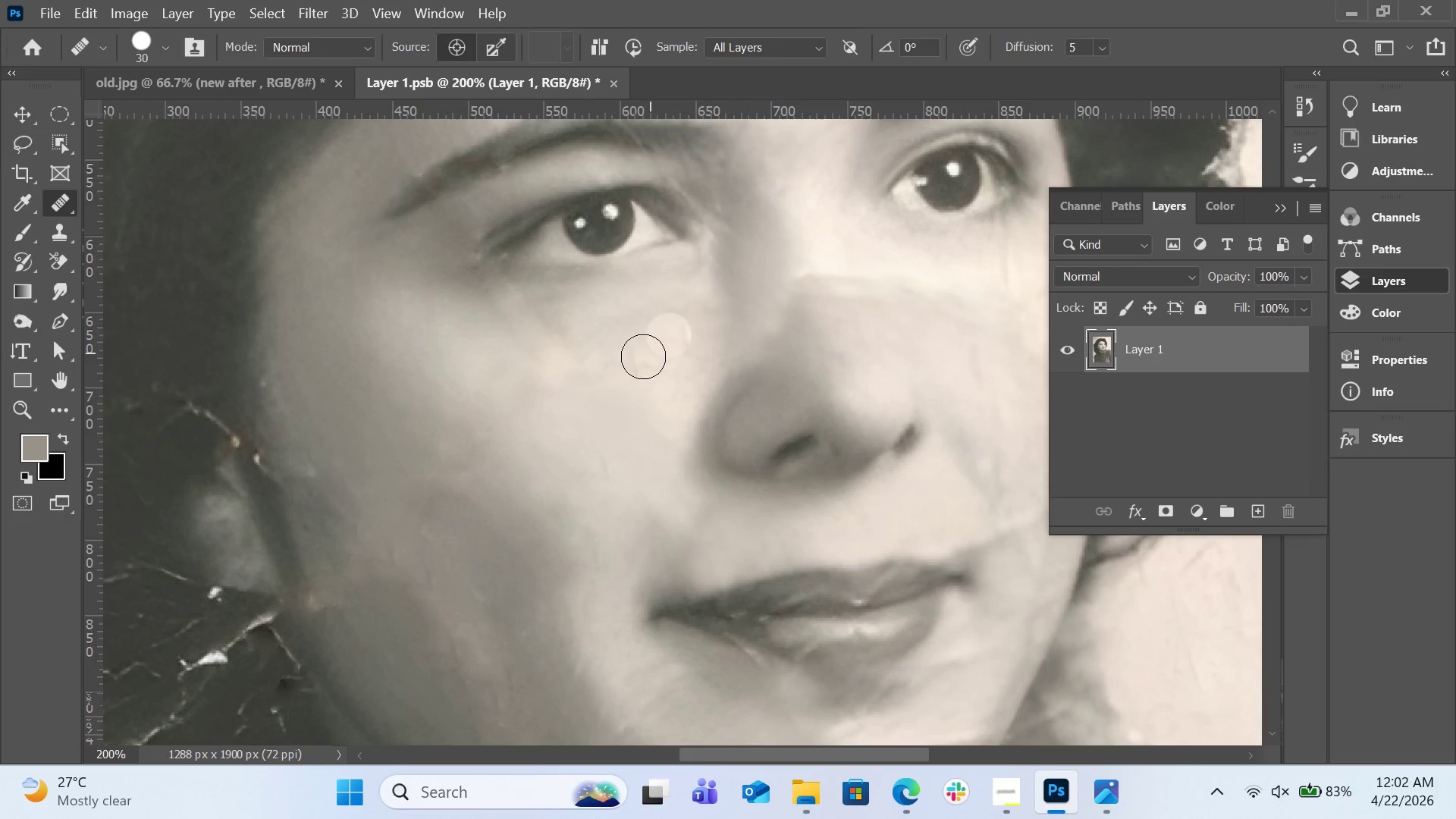 
left_click_drag(start_coordinate=[643, 356], to_coordinate=[634, 366])
 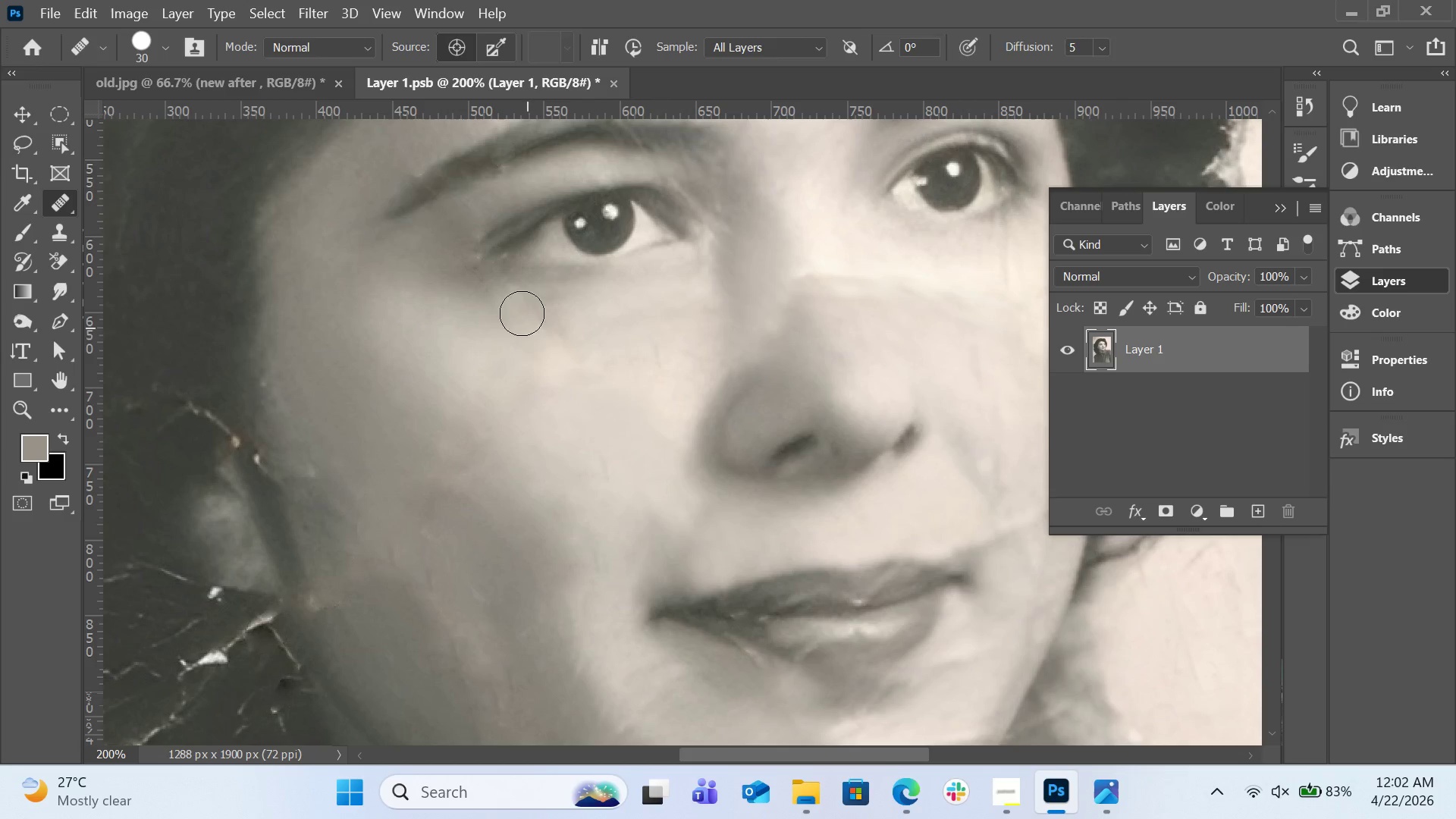 
left_click_drag(start_coordinate=[519, 295], to_coordinate=[476, 278])
 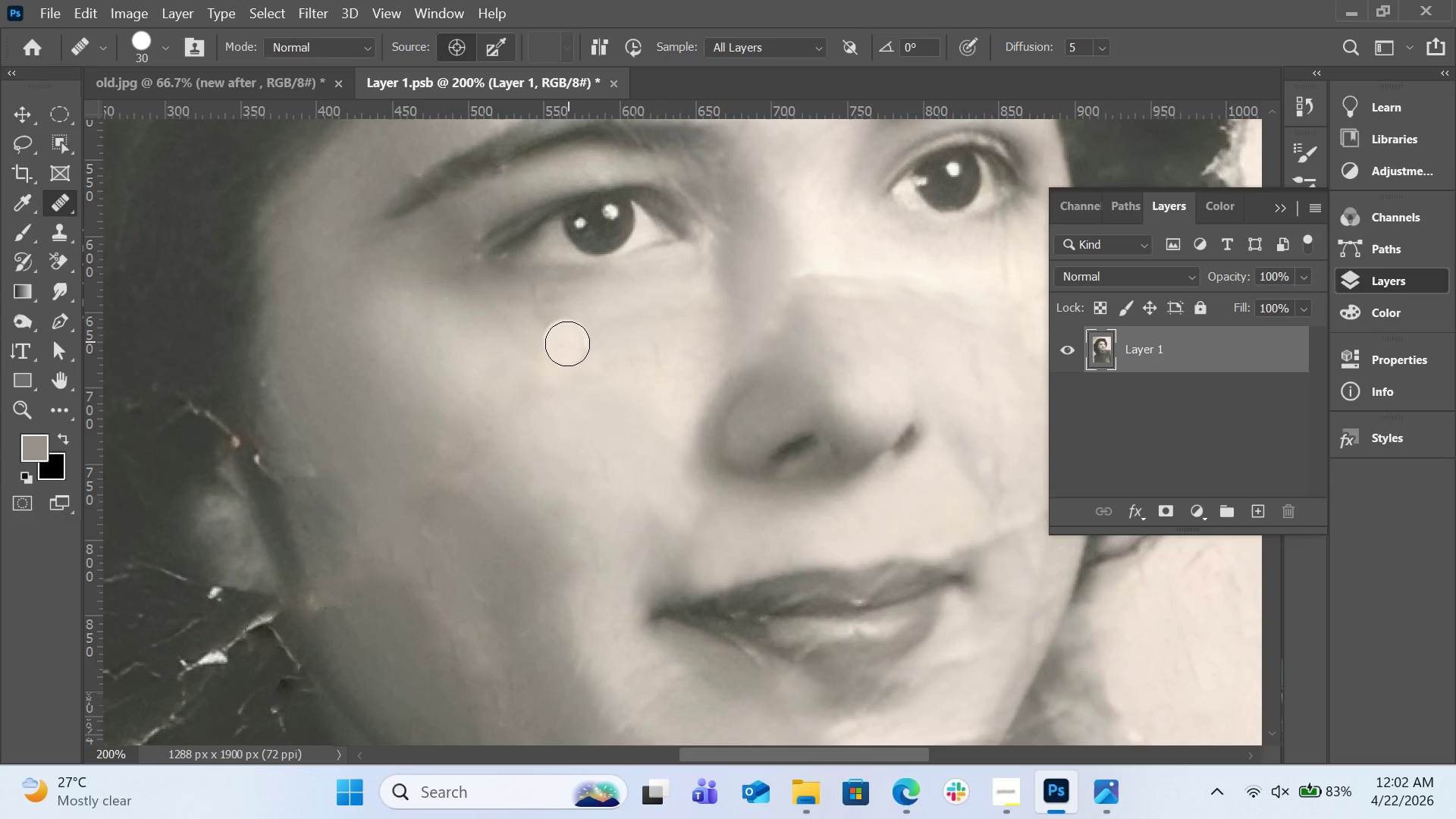 
left_click_drag(start_coordinate=[572, 346], to_coordinate=[589, 366])
 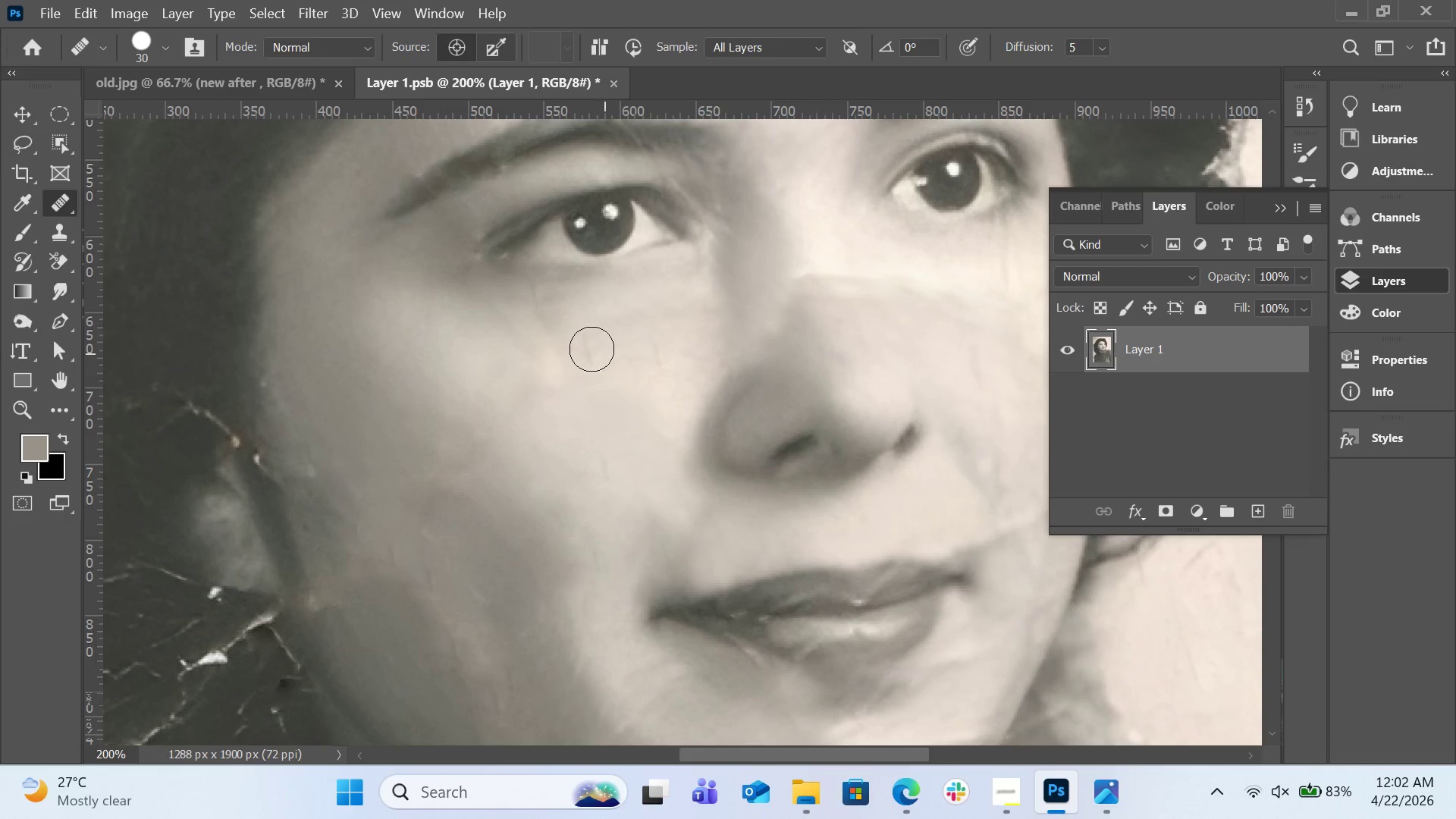 
left_click([585, 345])
 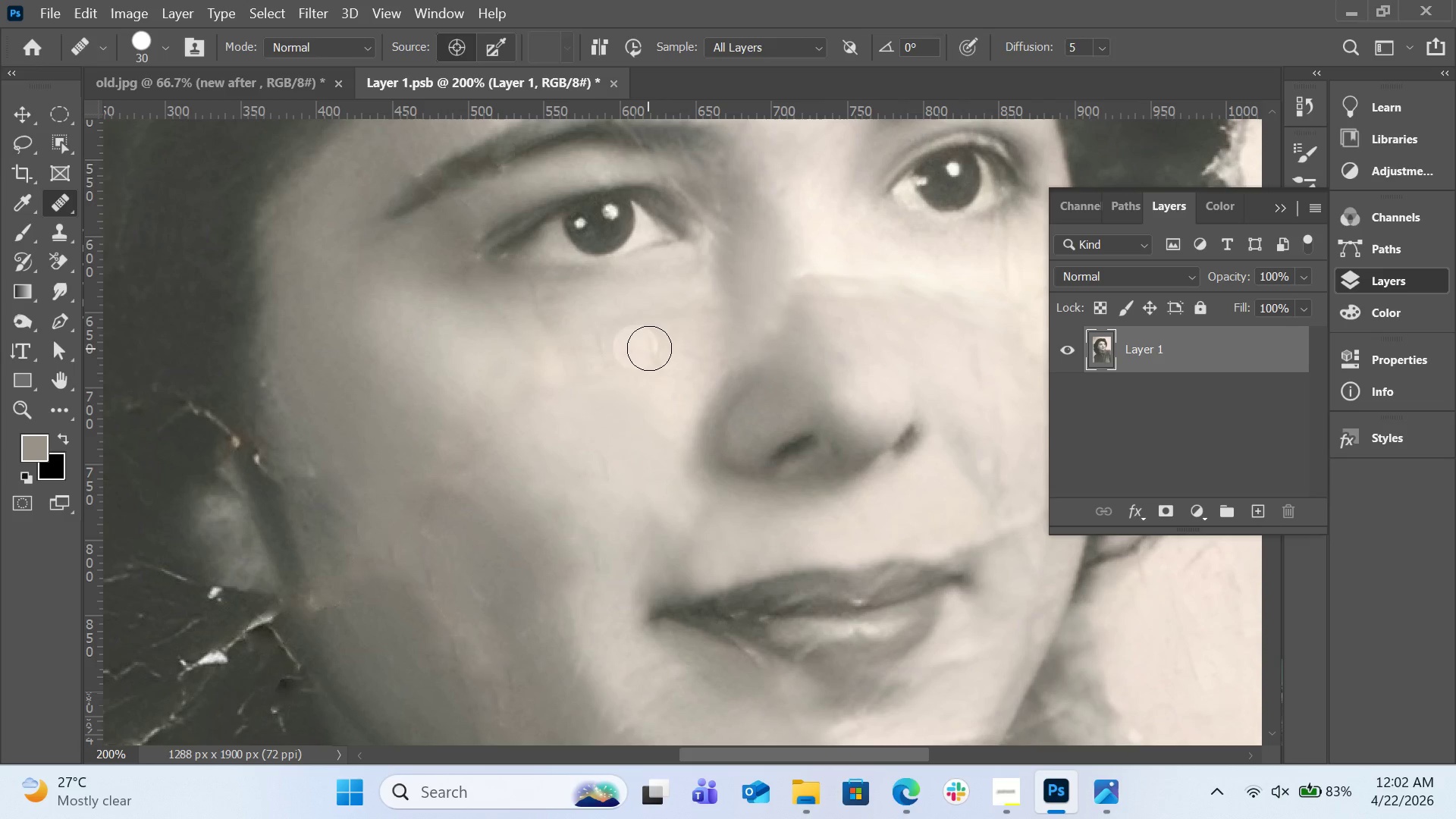 
left_click_drag(start_coordinate=[650, 348], to_coordinate=[657, 359])
 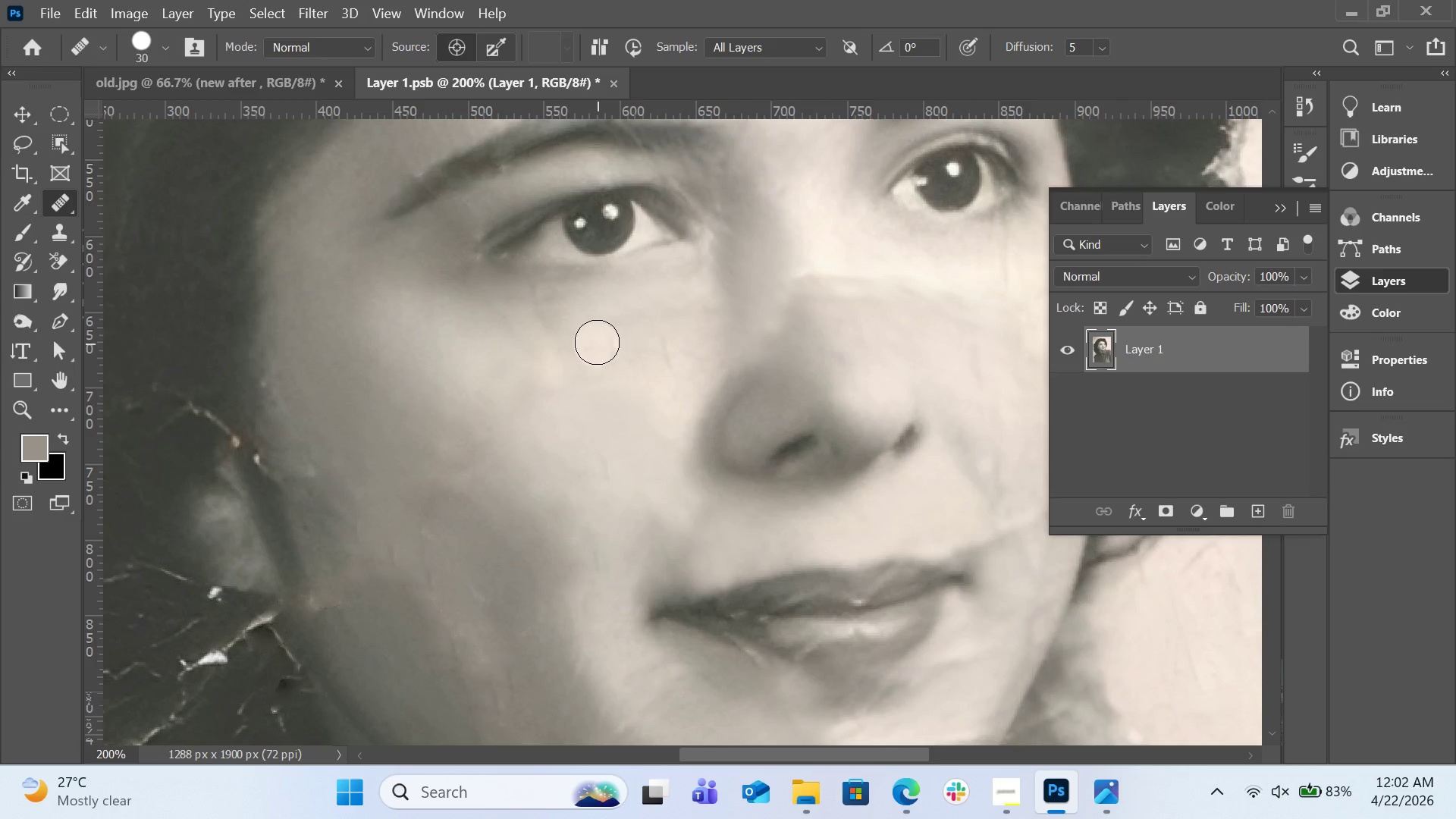 
left_click_drag(start_coordinate=[598, 340], to_coordinate=[607, 337])
 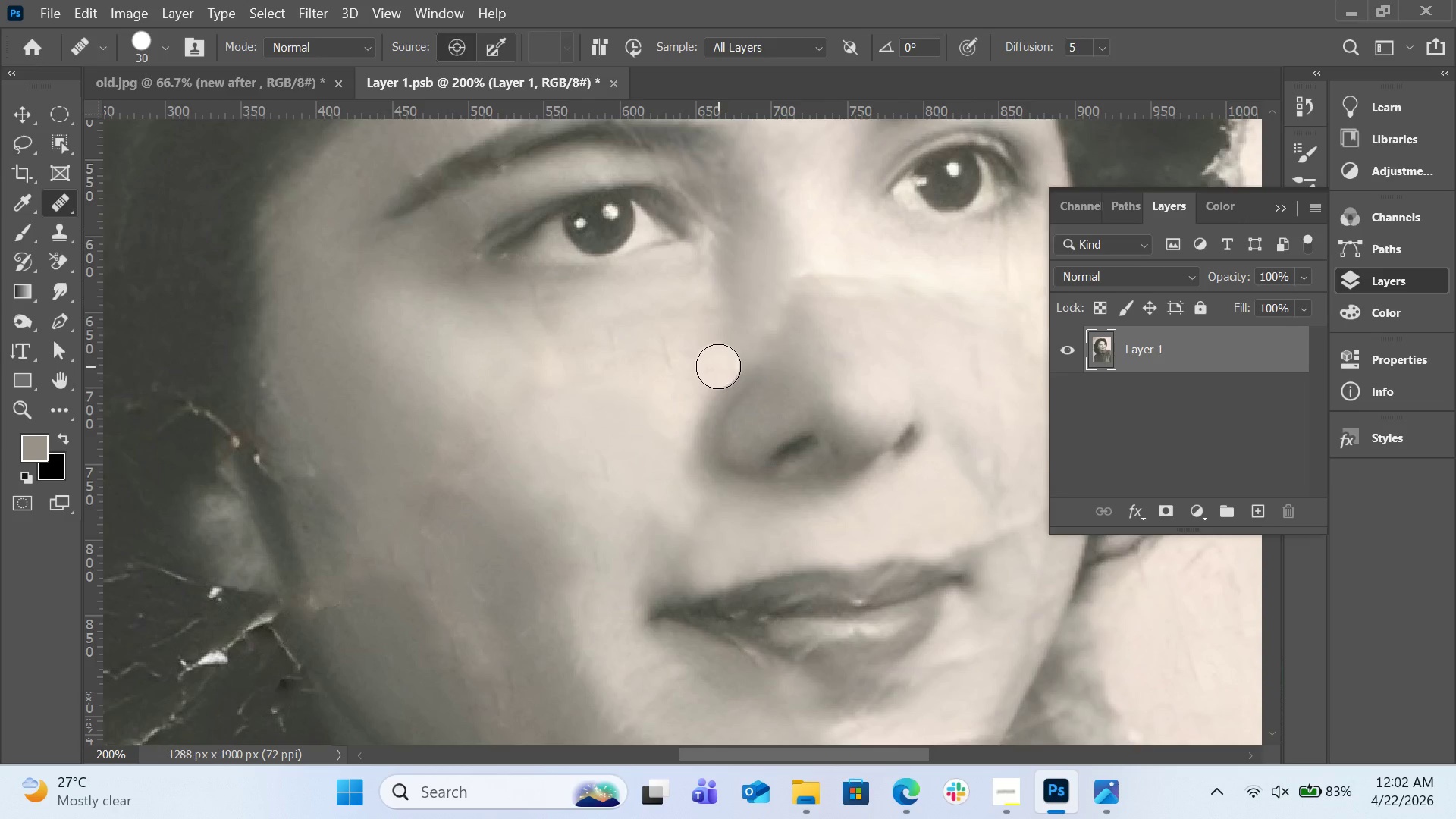 
key(Control+Z)
 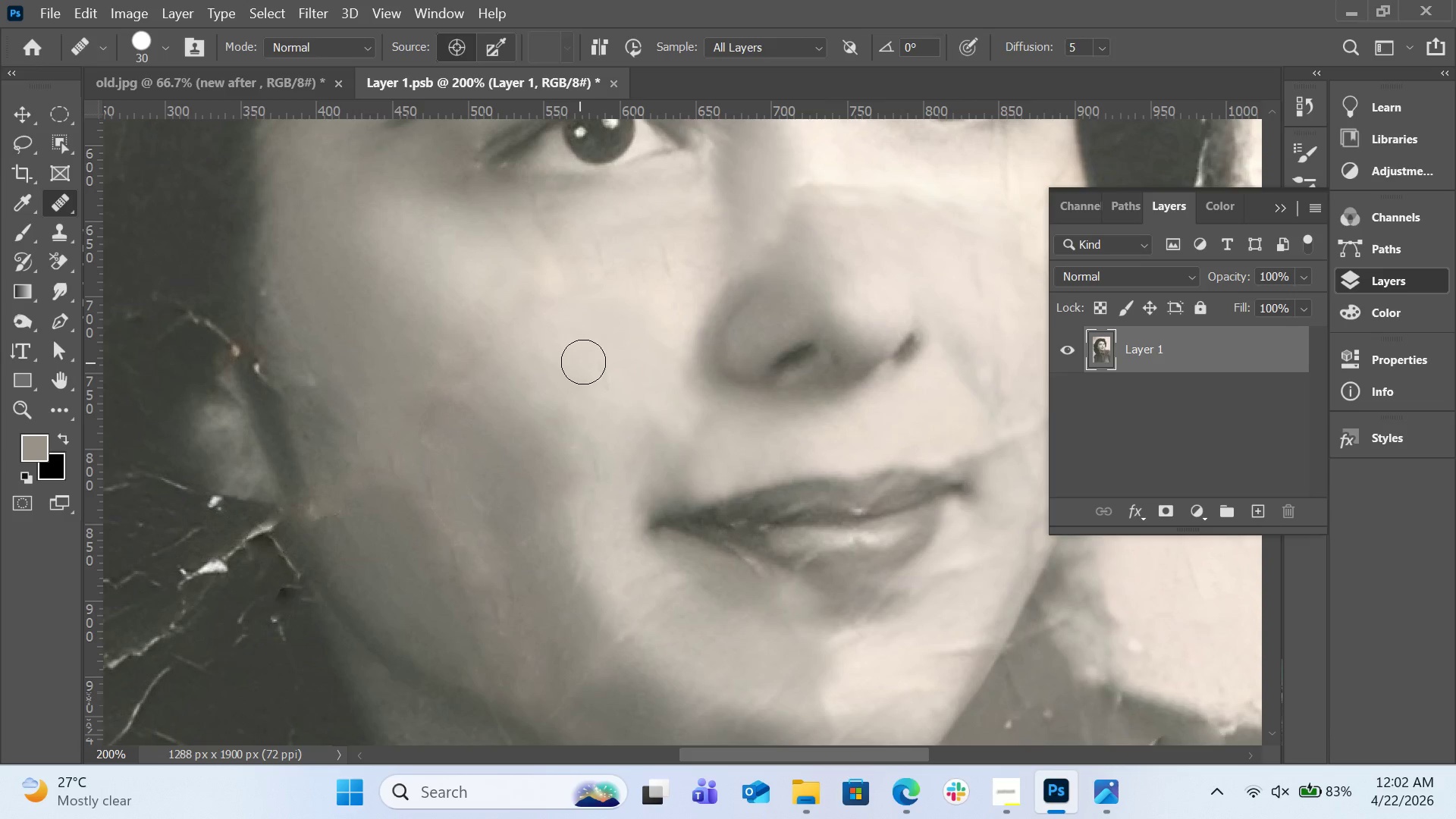 
scroll: coordinate [718, 366], scroll_direction: down, amount: 5.0
 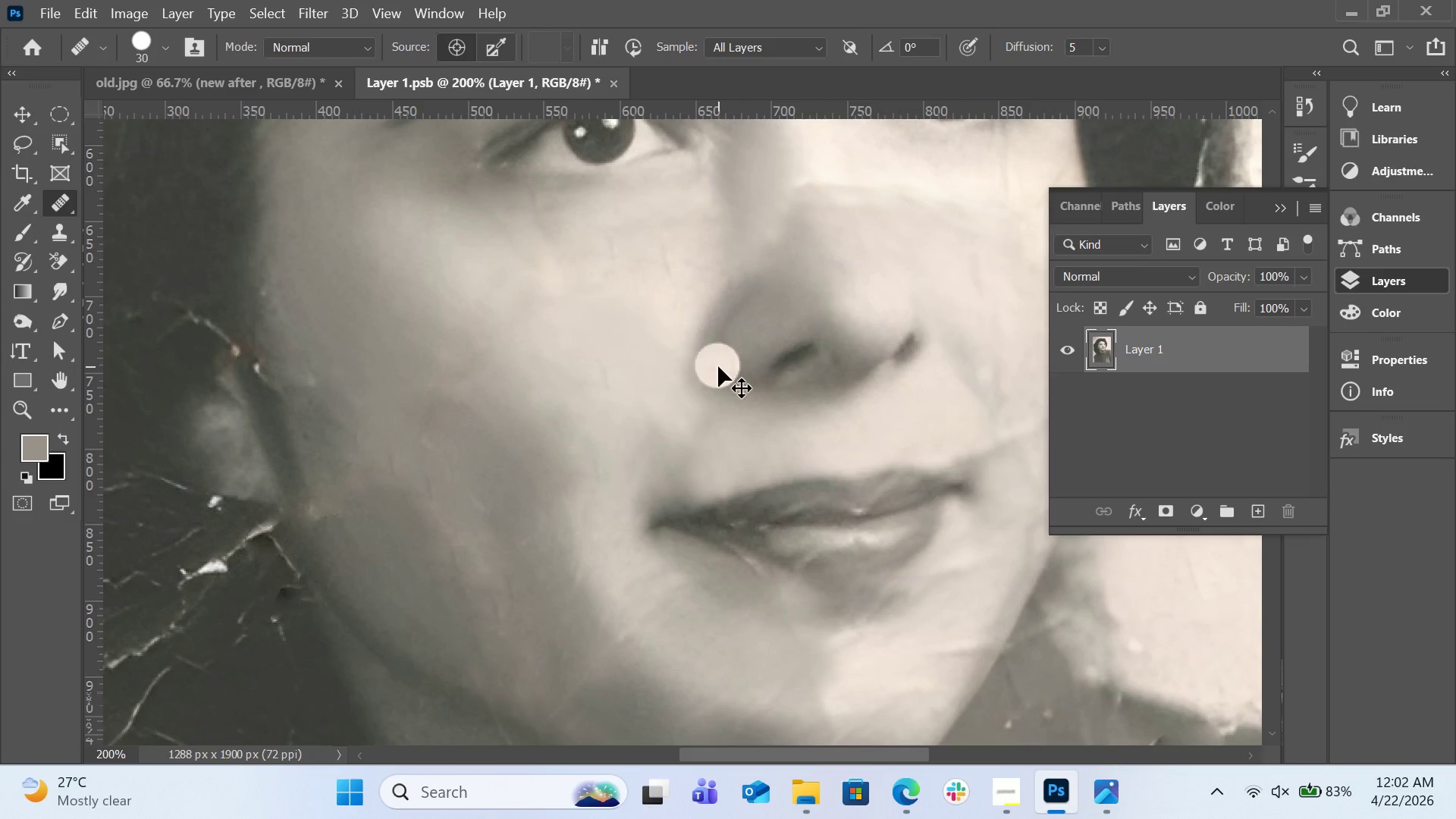 
left_click_drag(start_coordinate=[583, 362], to_coordinate=[592, 383])
 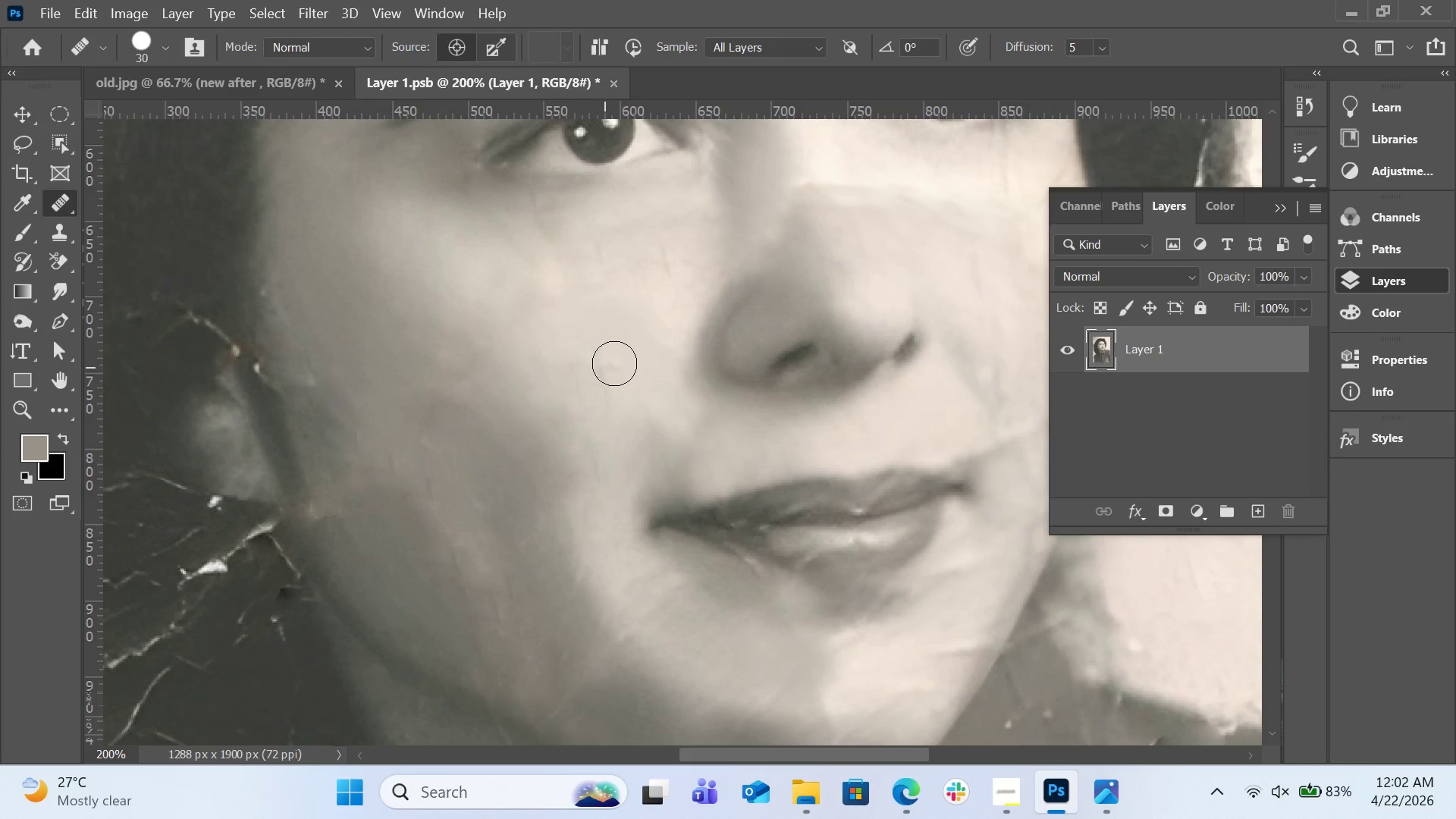 
key(Control+Z)
 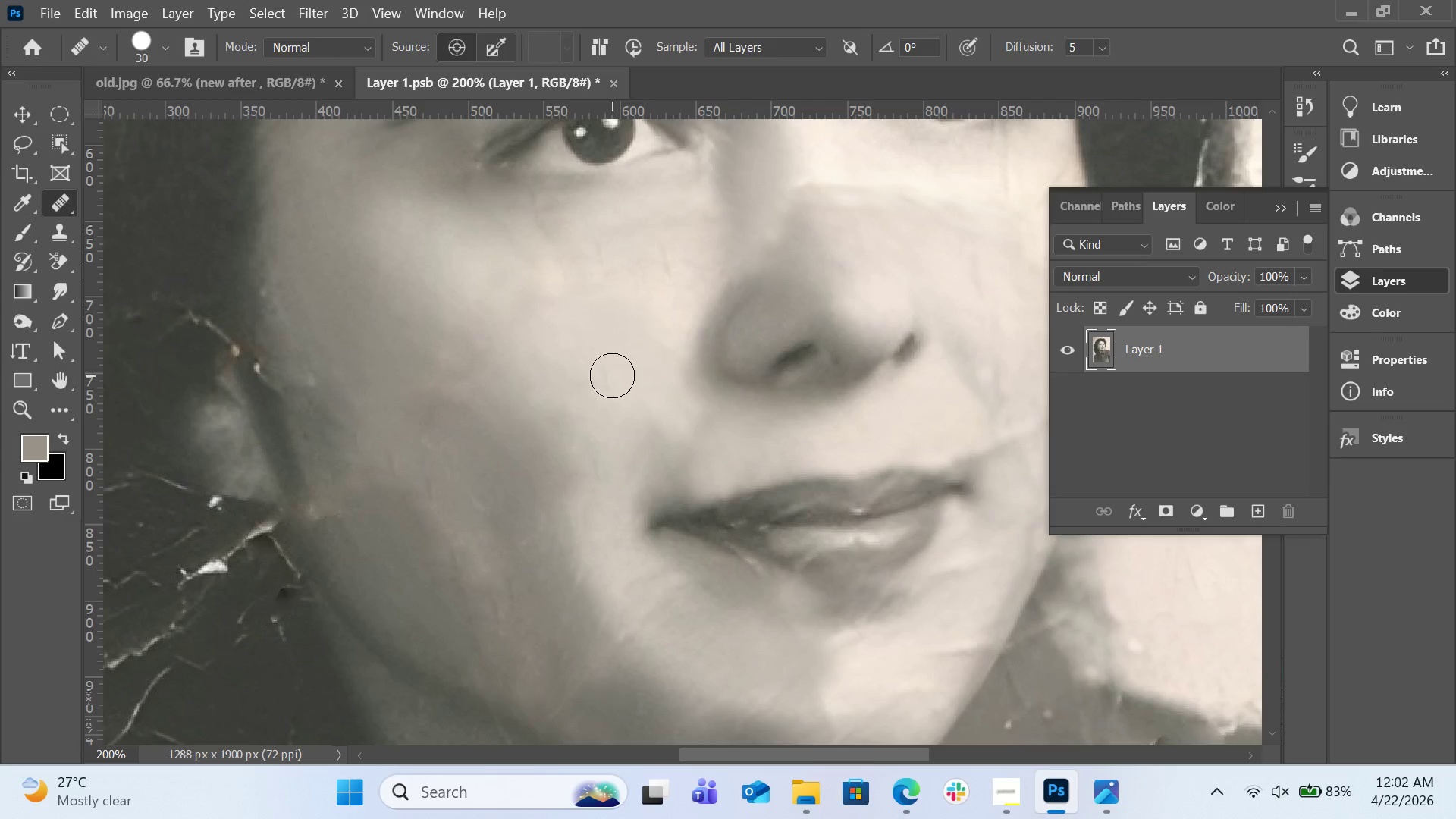 
left_click_drag(start_coordinate=[612, 375], to_coordinate=[600, 378])
 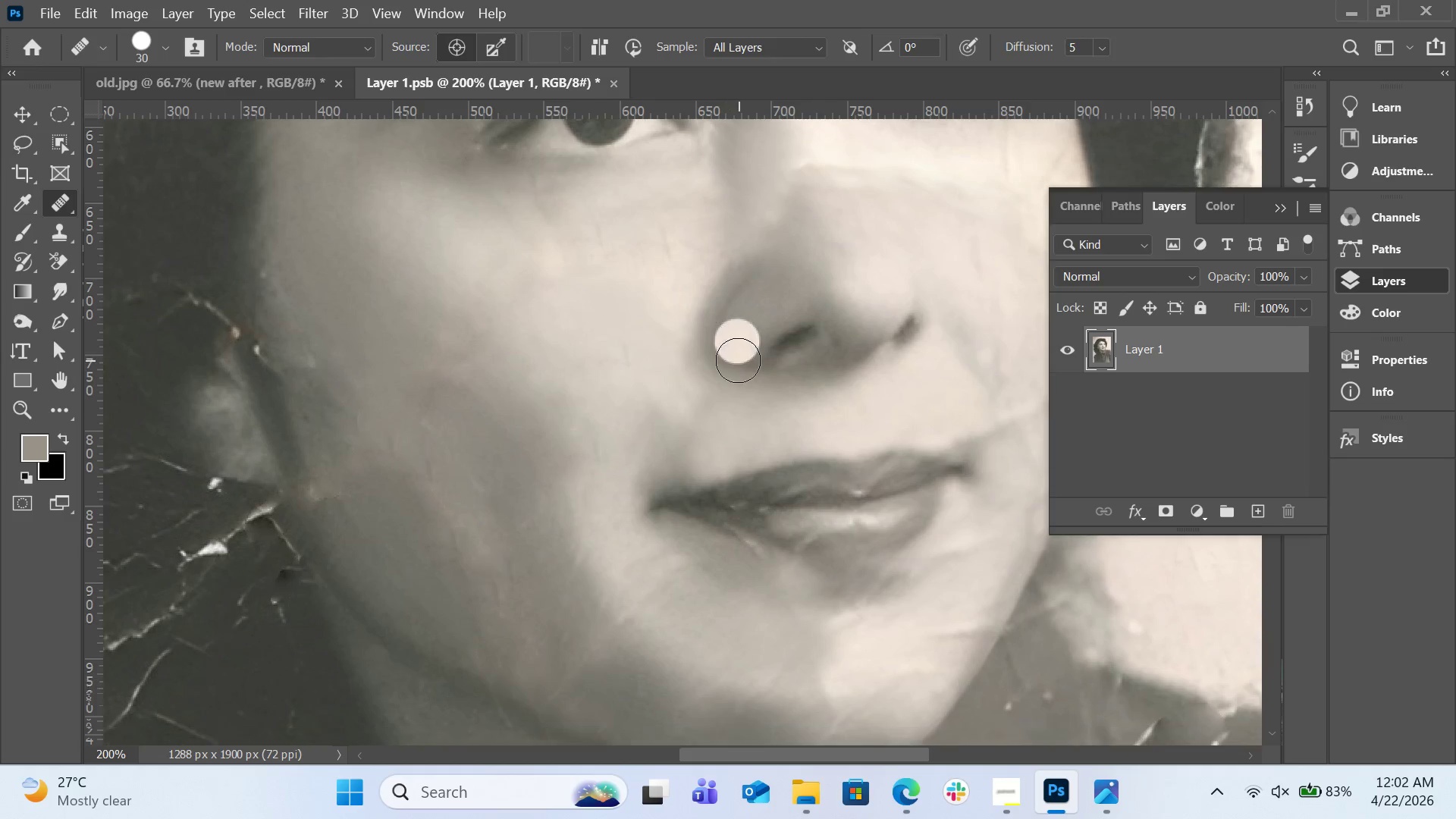 
hold_key(key=AltLeft, duration=1.92)
 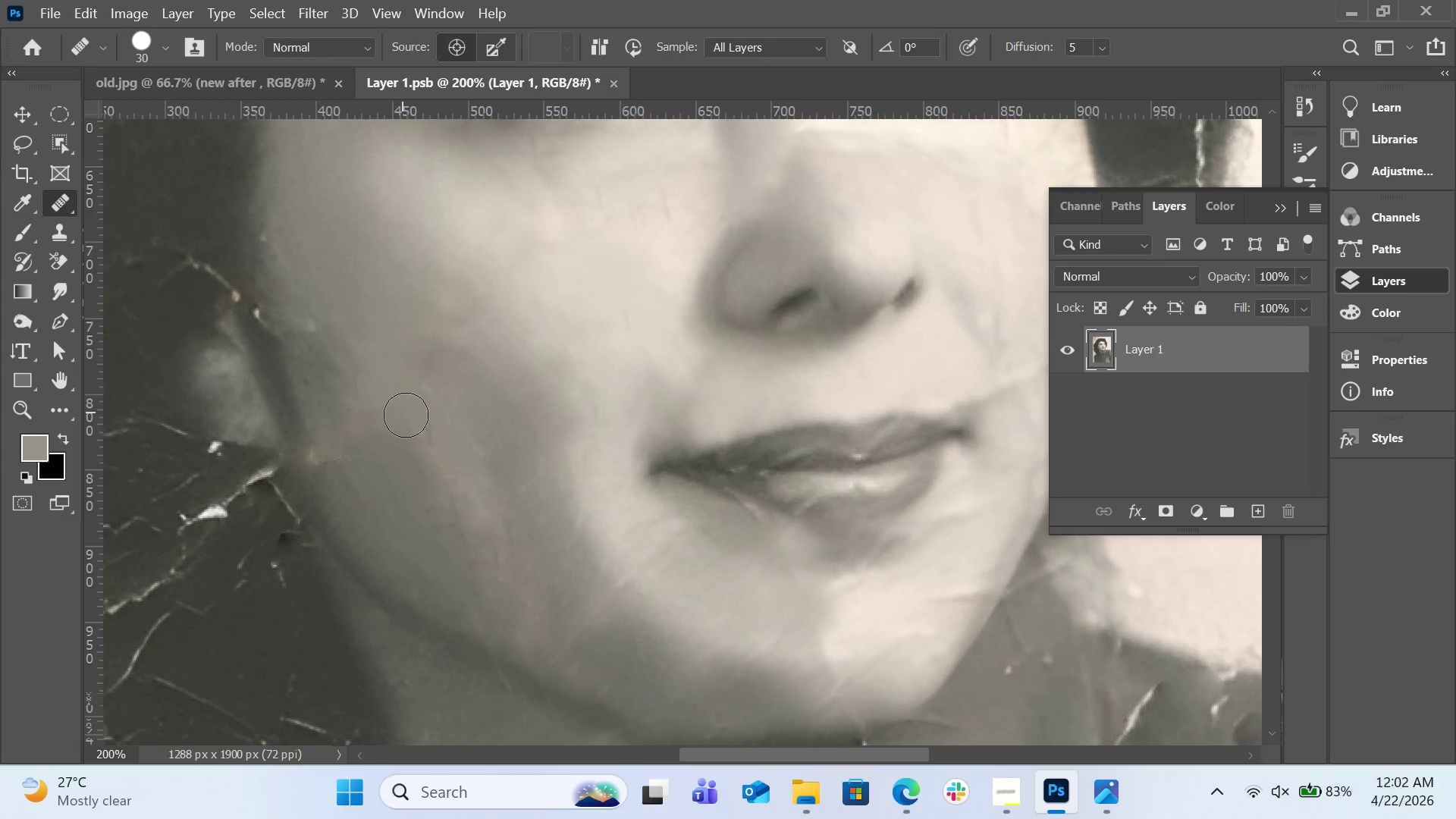 
scroll: coordinate [738, 360], scroll_direction: down, amount: 3.0
 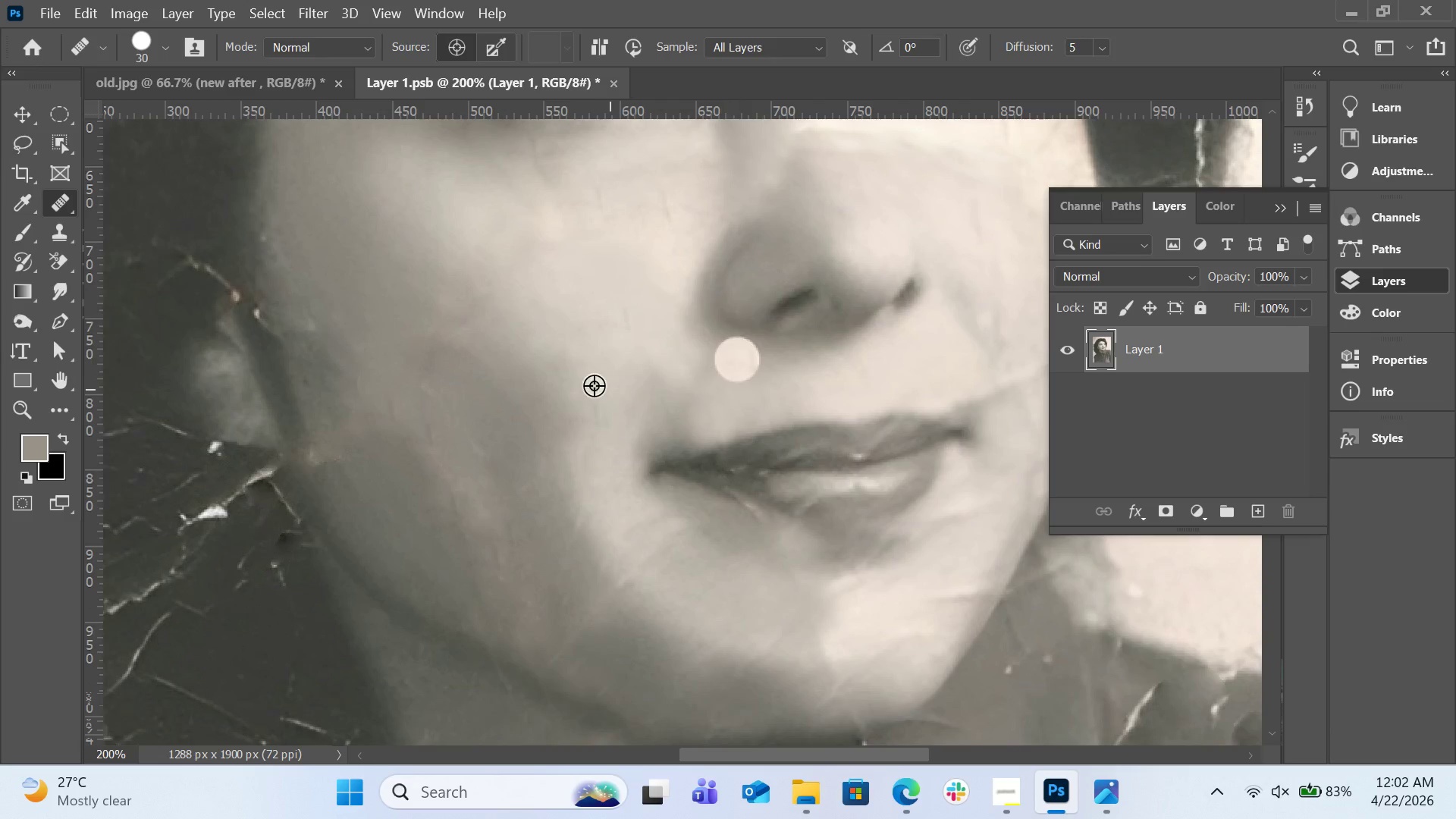 
left_click([383, 322])
 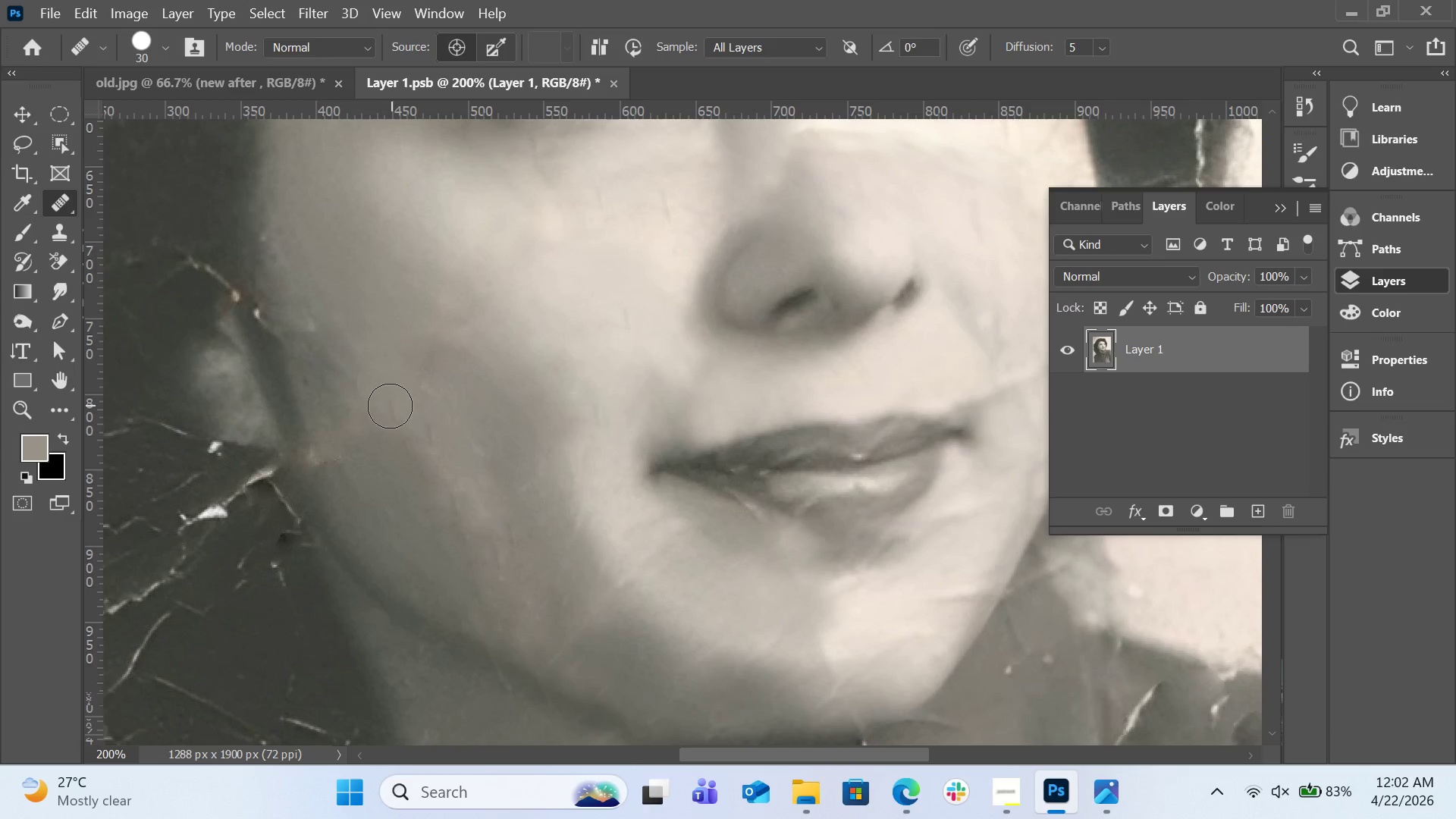 
left_click_drag(start_coordinate=[393, 406], to_coordinate=[406, 415])
 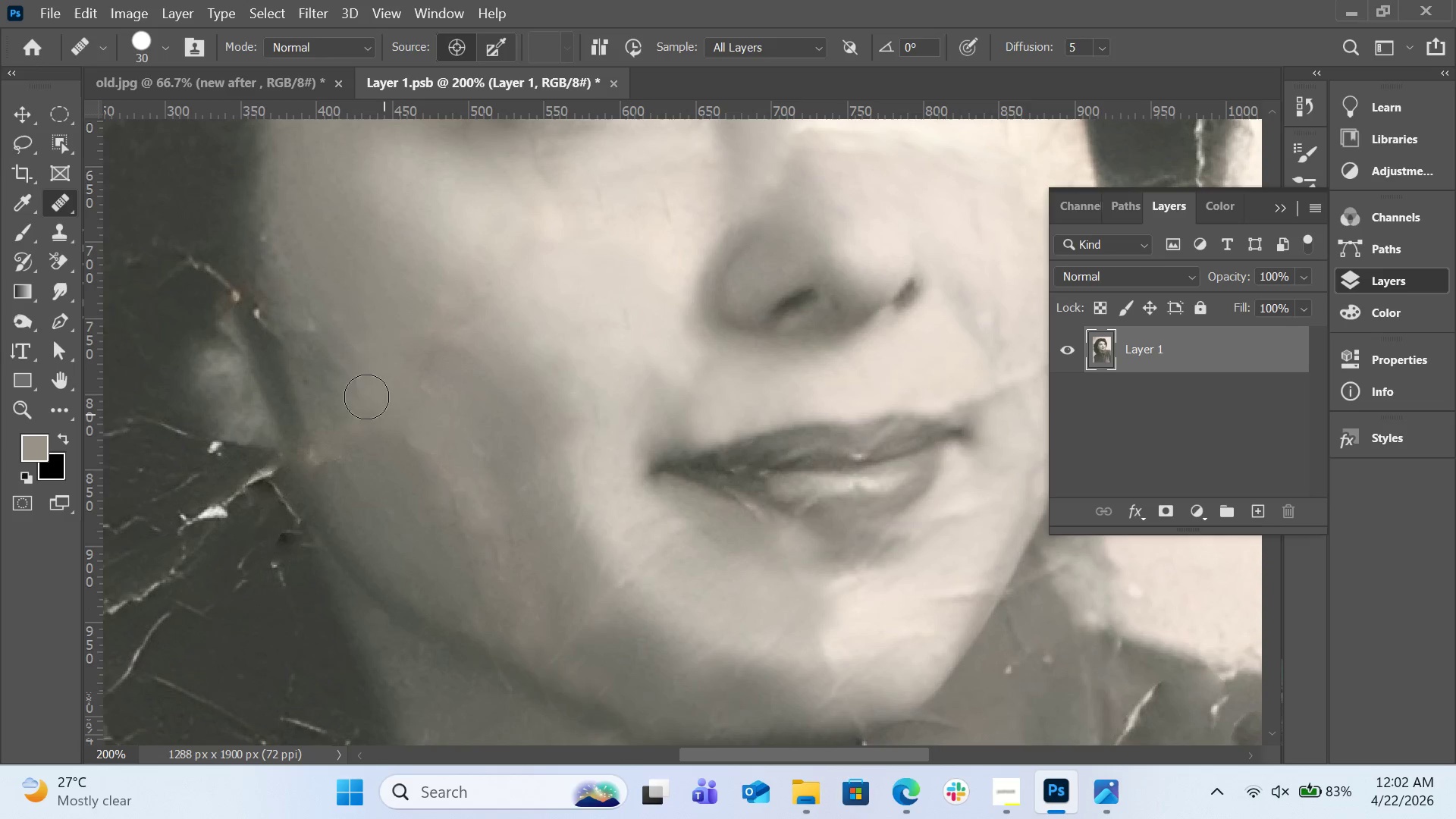 
left_click([364, 376])
 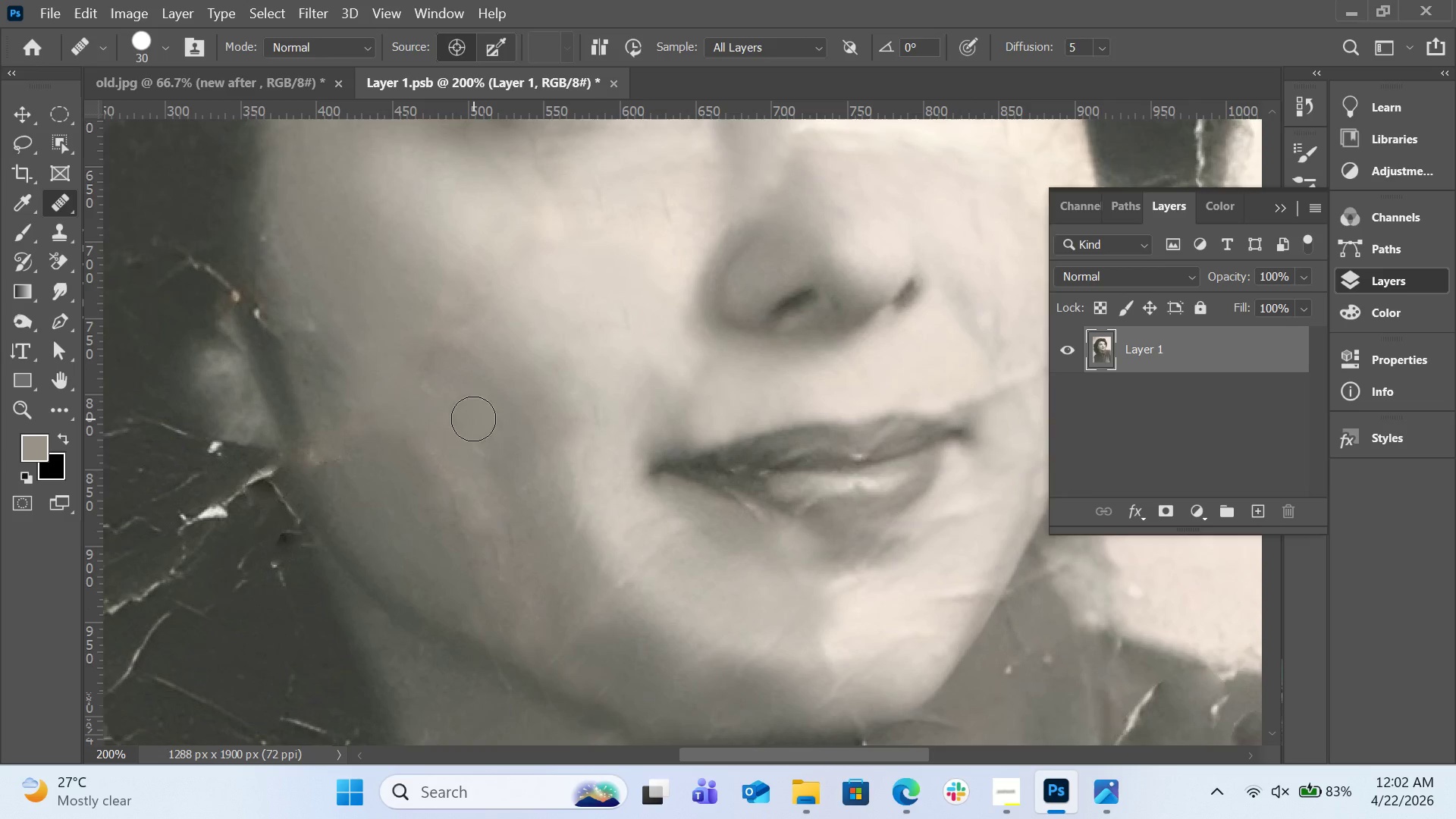 
hold_key(key=AltLeft, duration=0.45)
 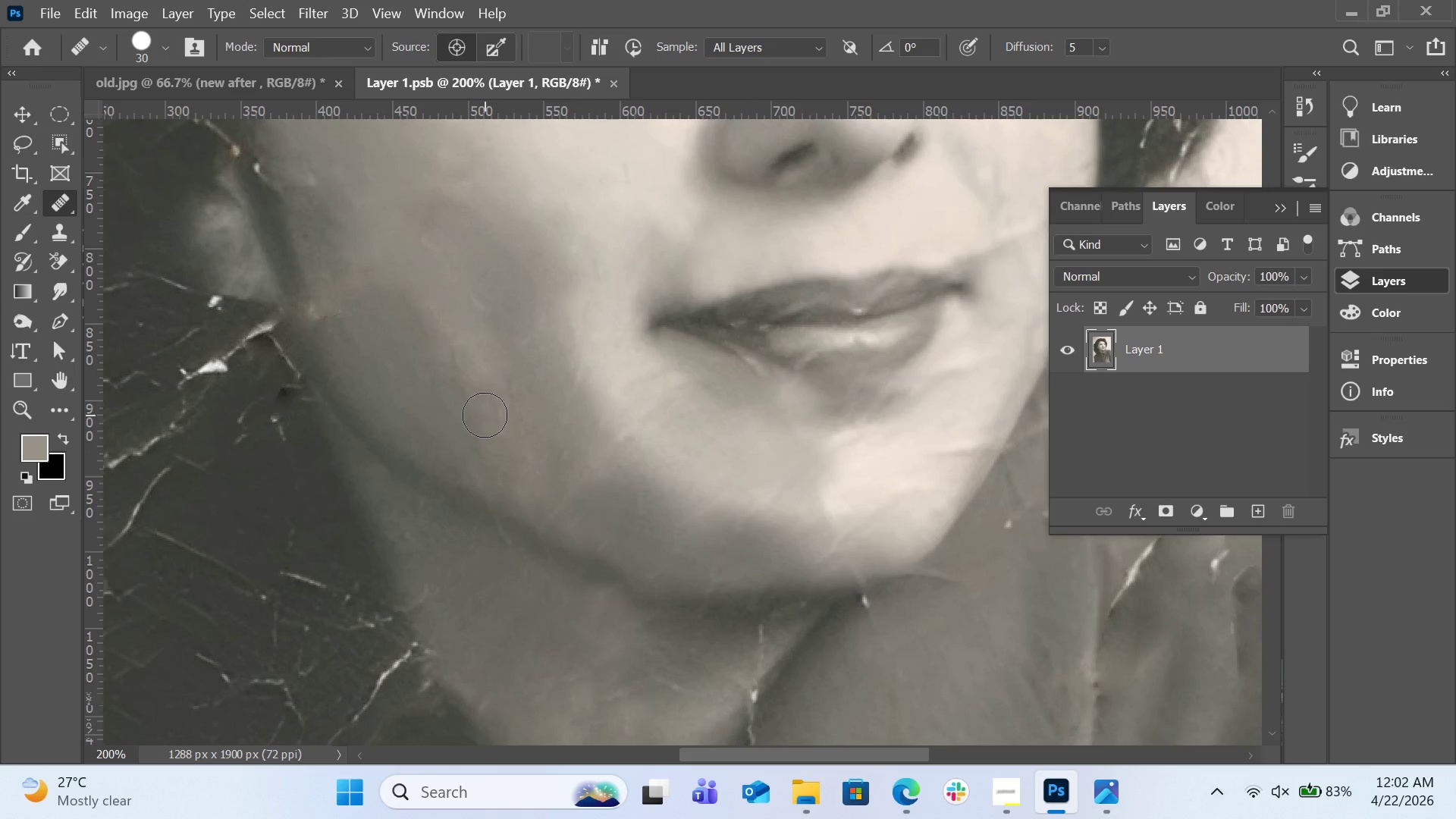 
scroll: coordinate [473, 426], scroll_direction: down, amount: 8.0
 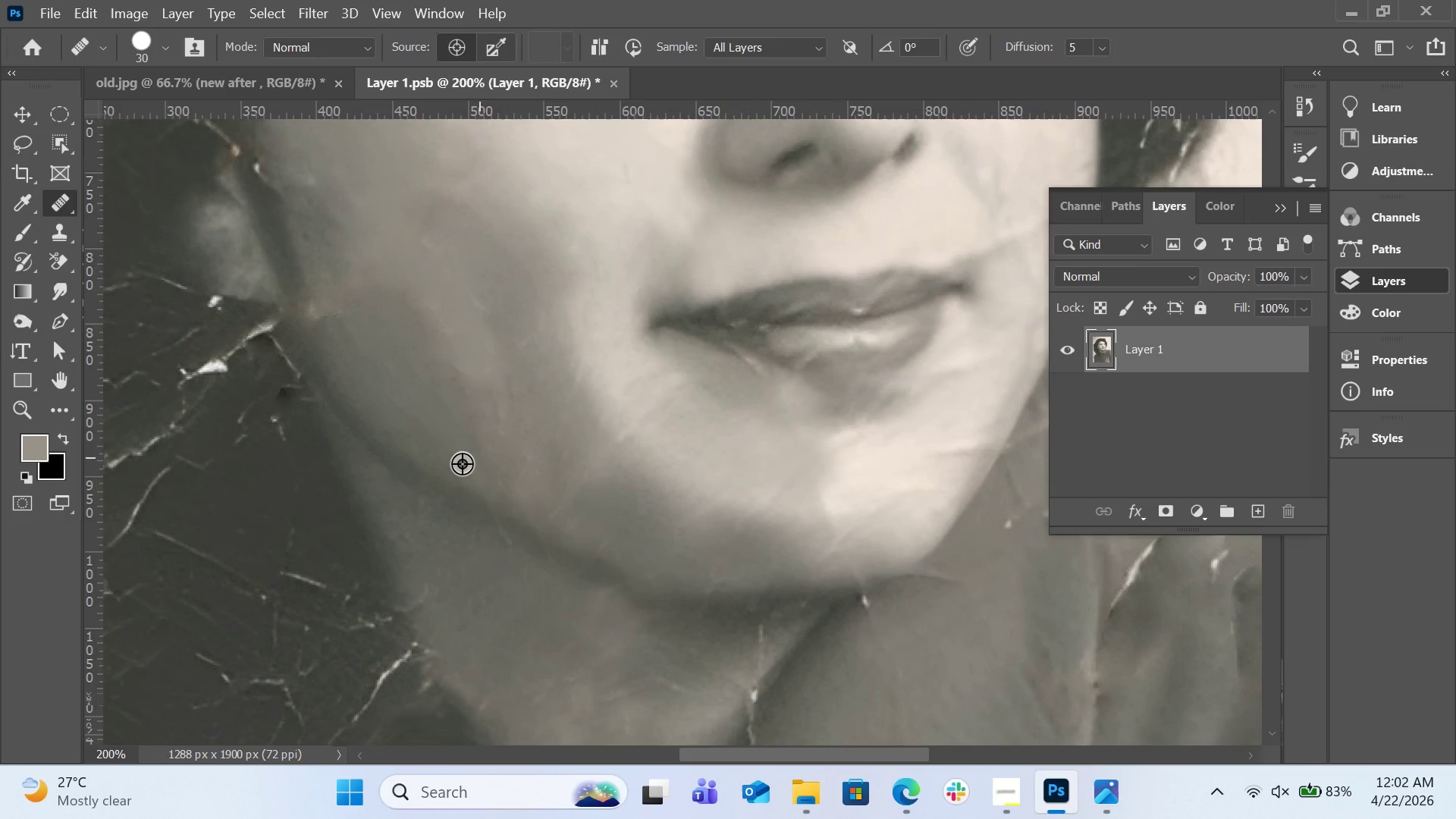 
left_click_drag(start_coordinate=[485, 415], to_coordinate=[491, 415])
 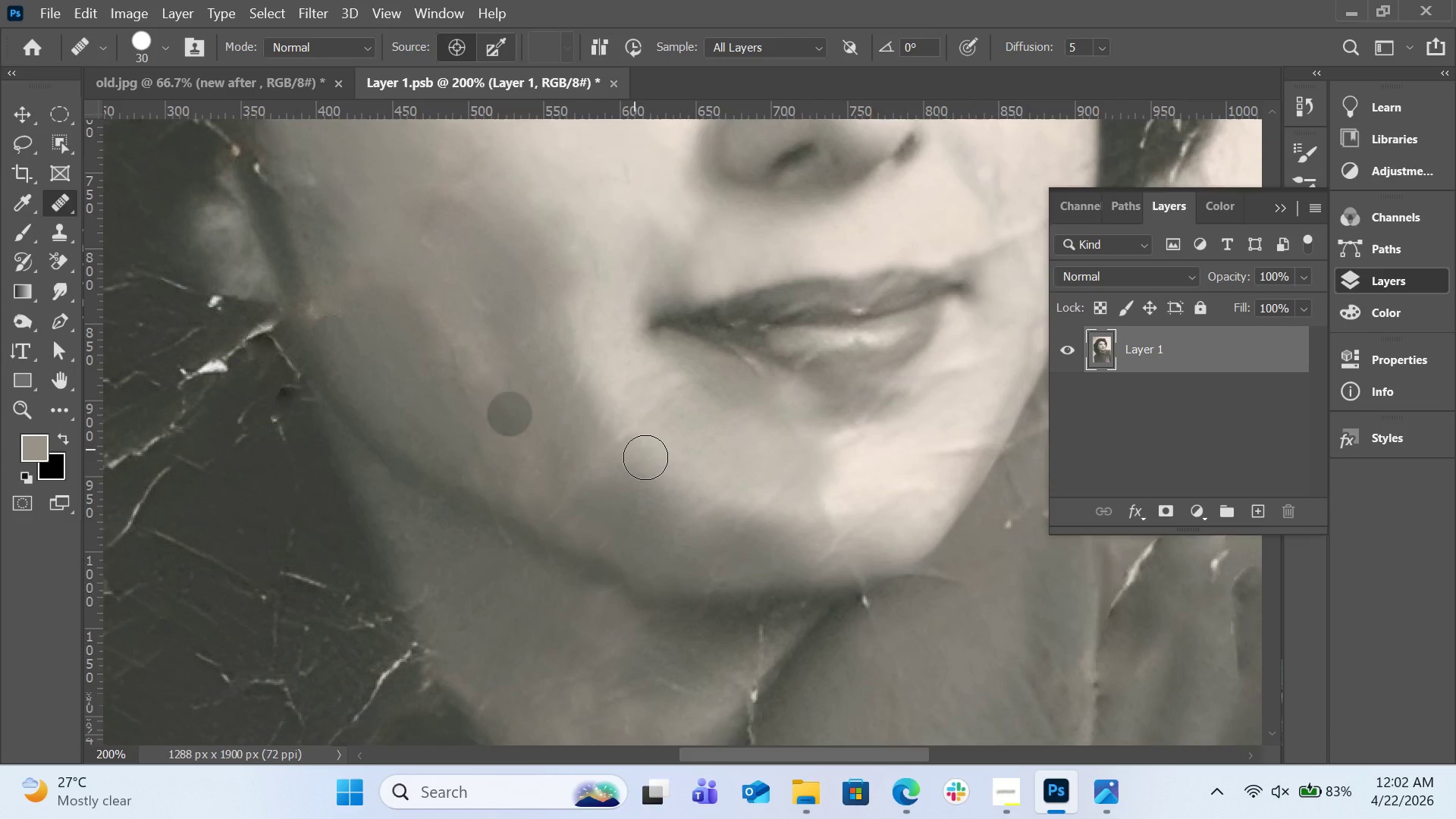 
scroll: coordinate [647, 461], scroll_direction: down, amount: 3.0
 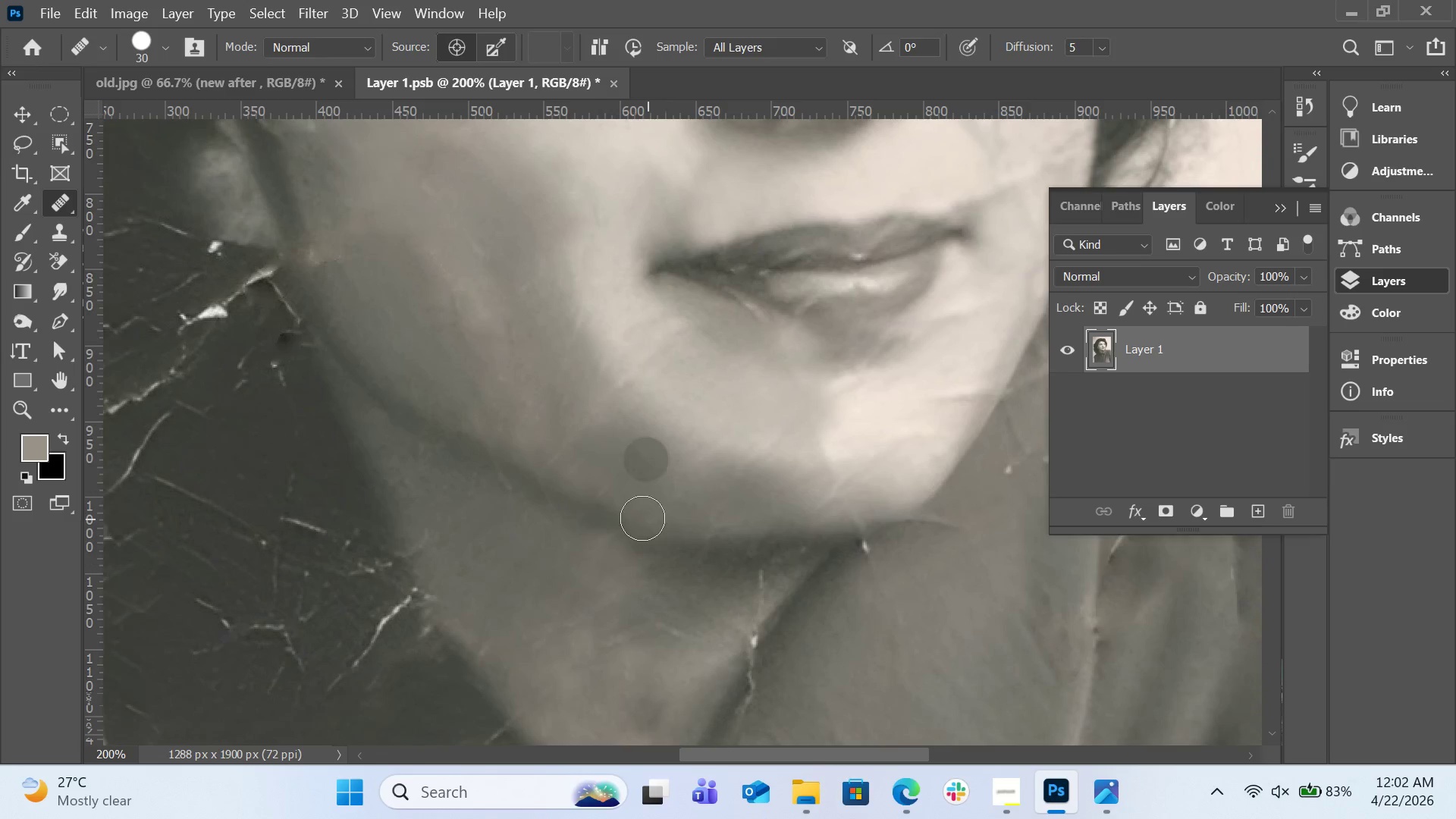 
hold_key(key=AltLeft, duration=1.55)
 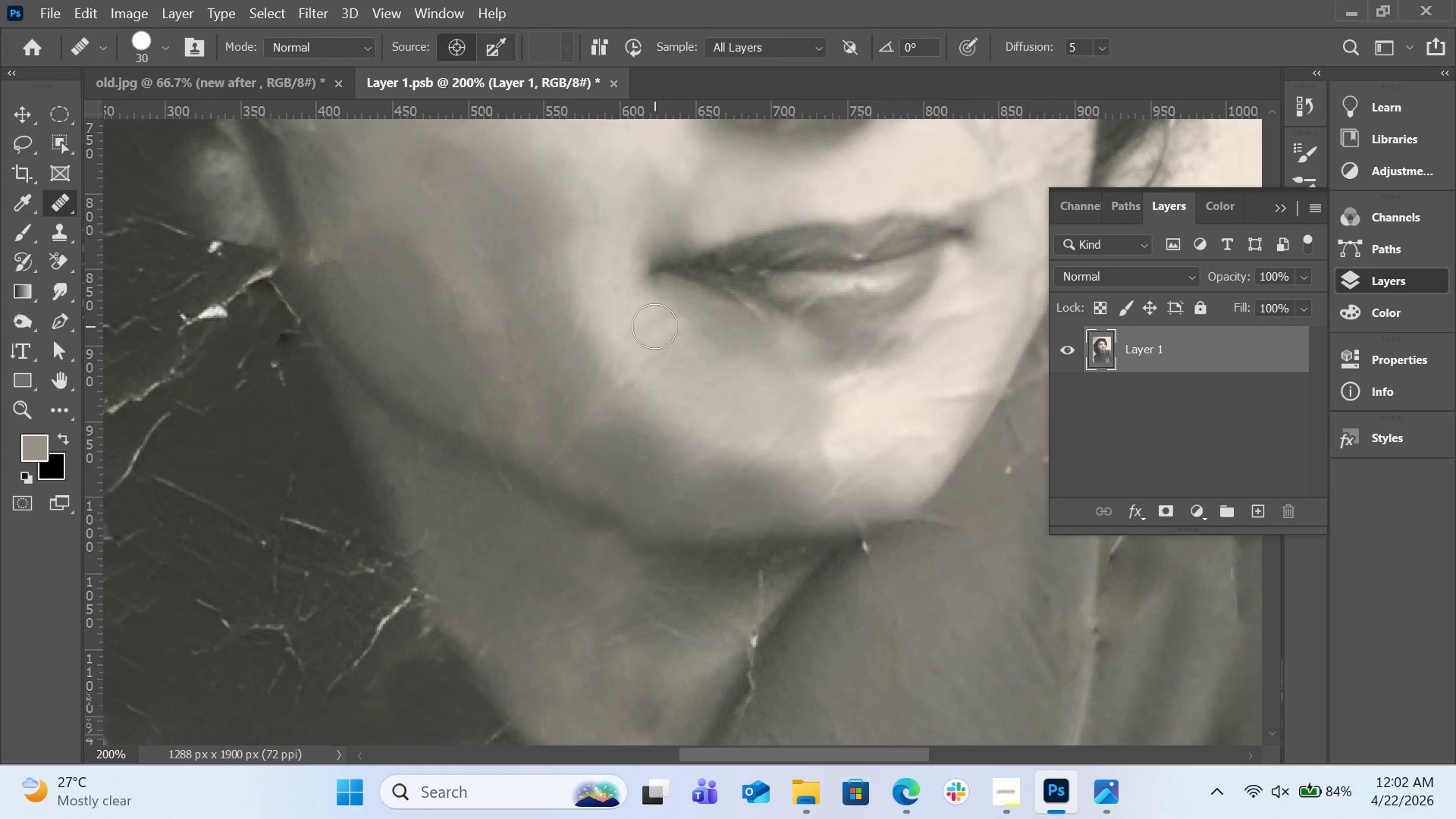 
left_click([654, 326])
 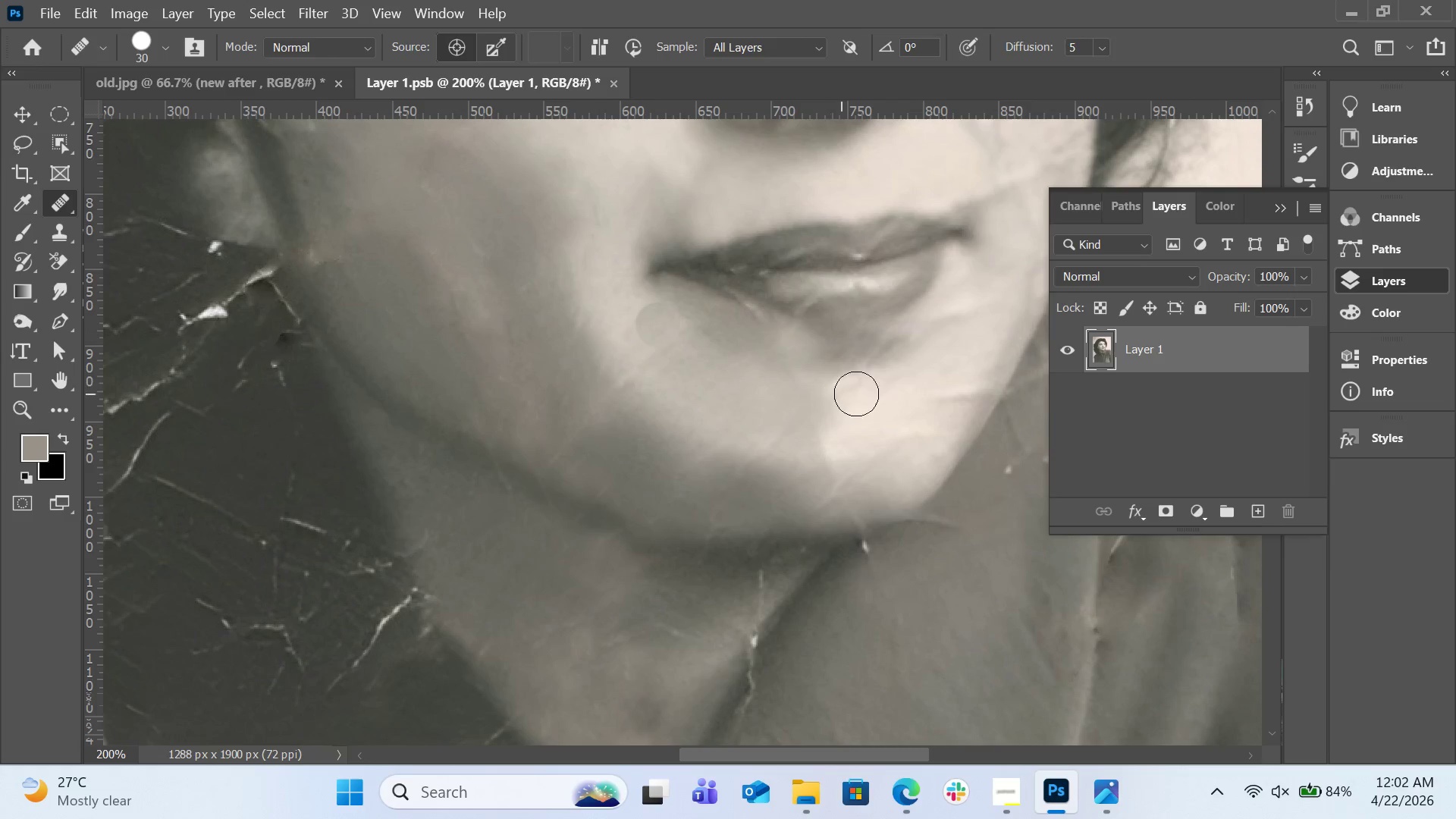 
hold_key(key=AltLeft, duration=1.23)
 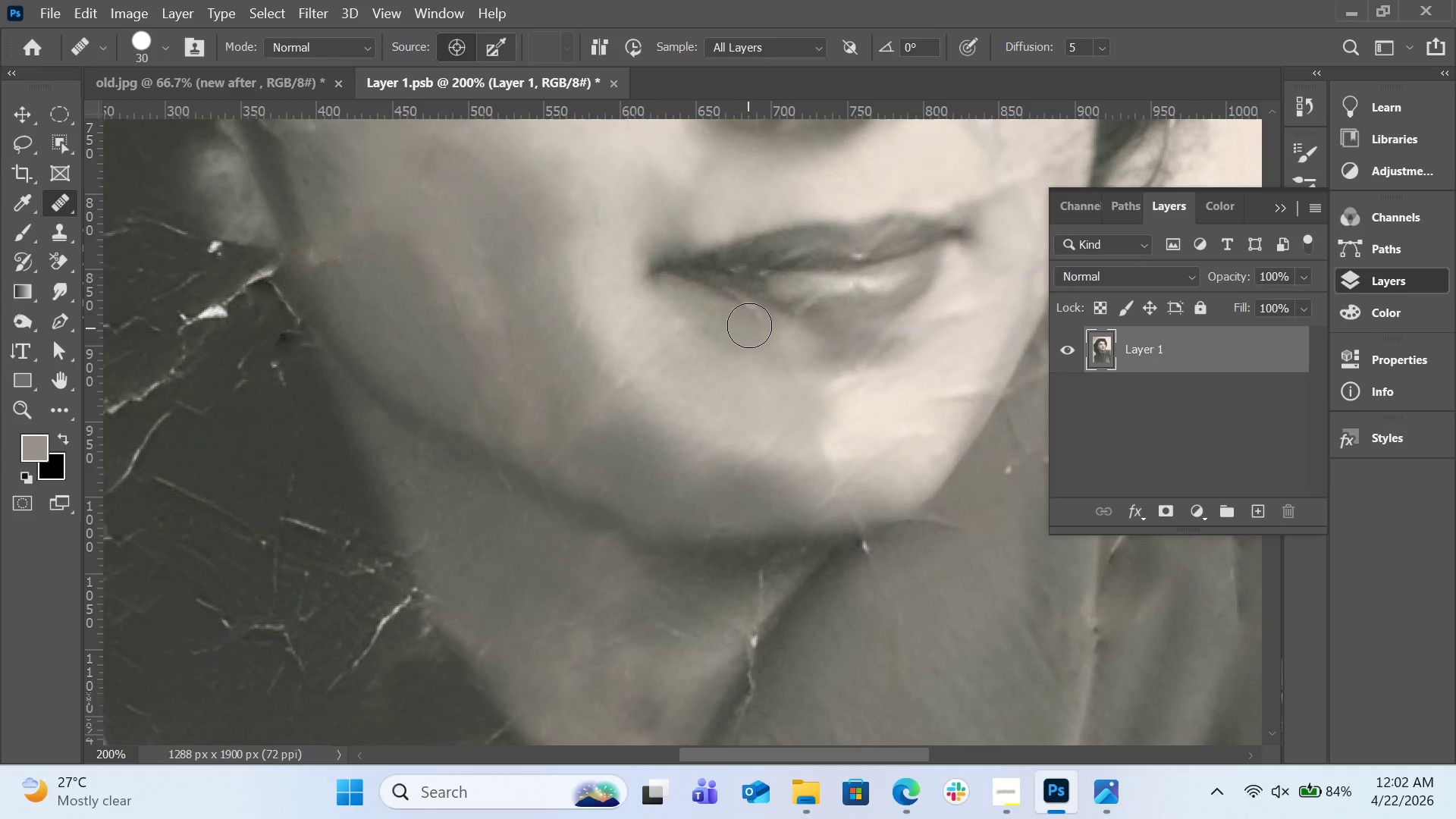 
left_click_drag(start_coordinate=[749, 325], to_coordinate=[749, 320])
 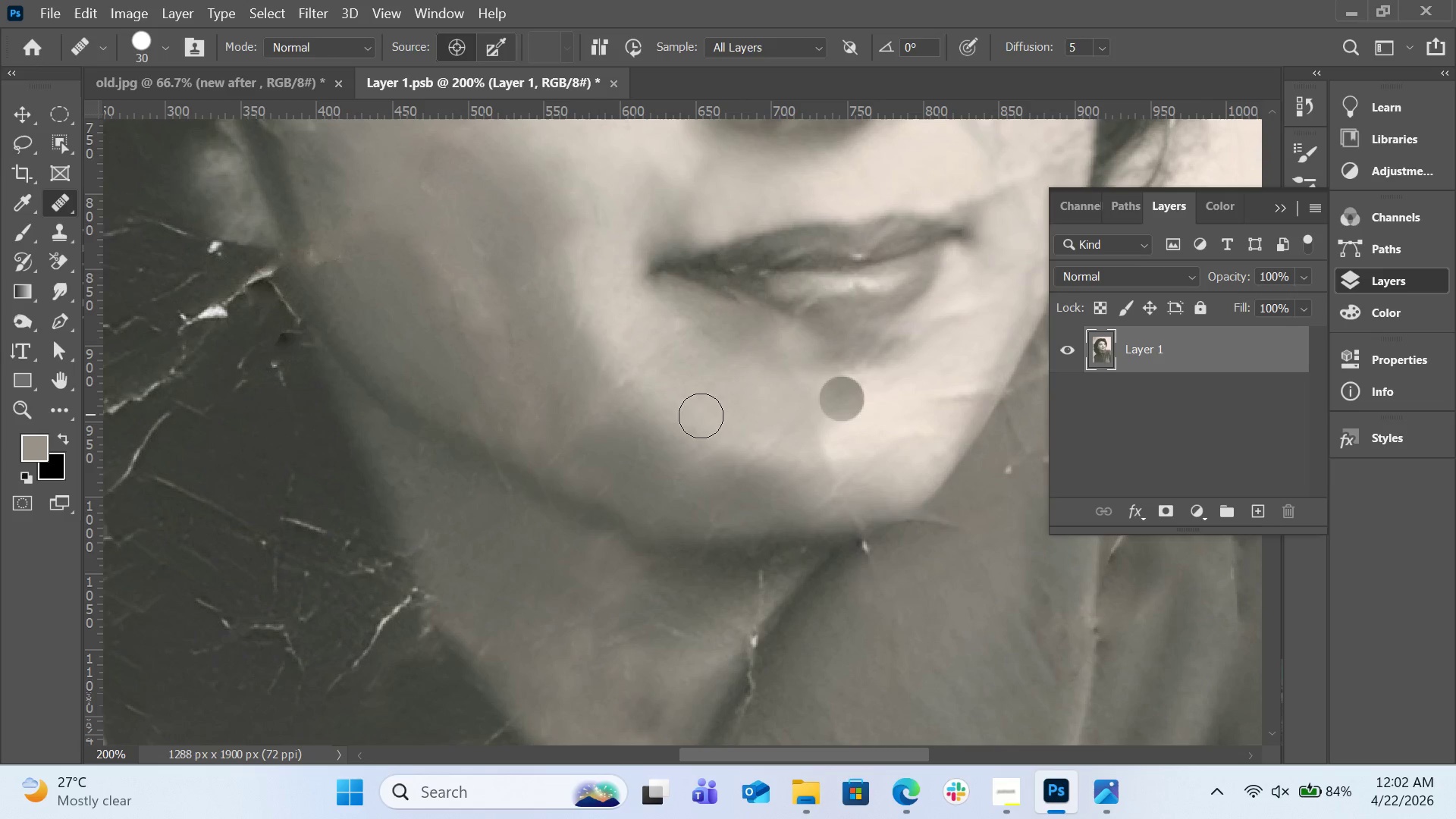 
hold_key(key=AltLeft, duration=1.45)
 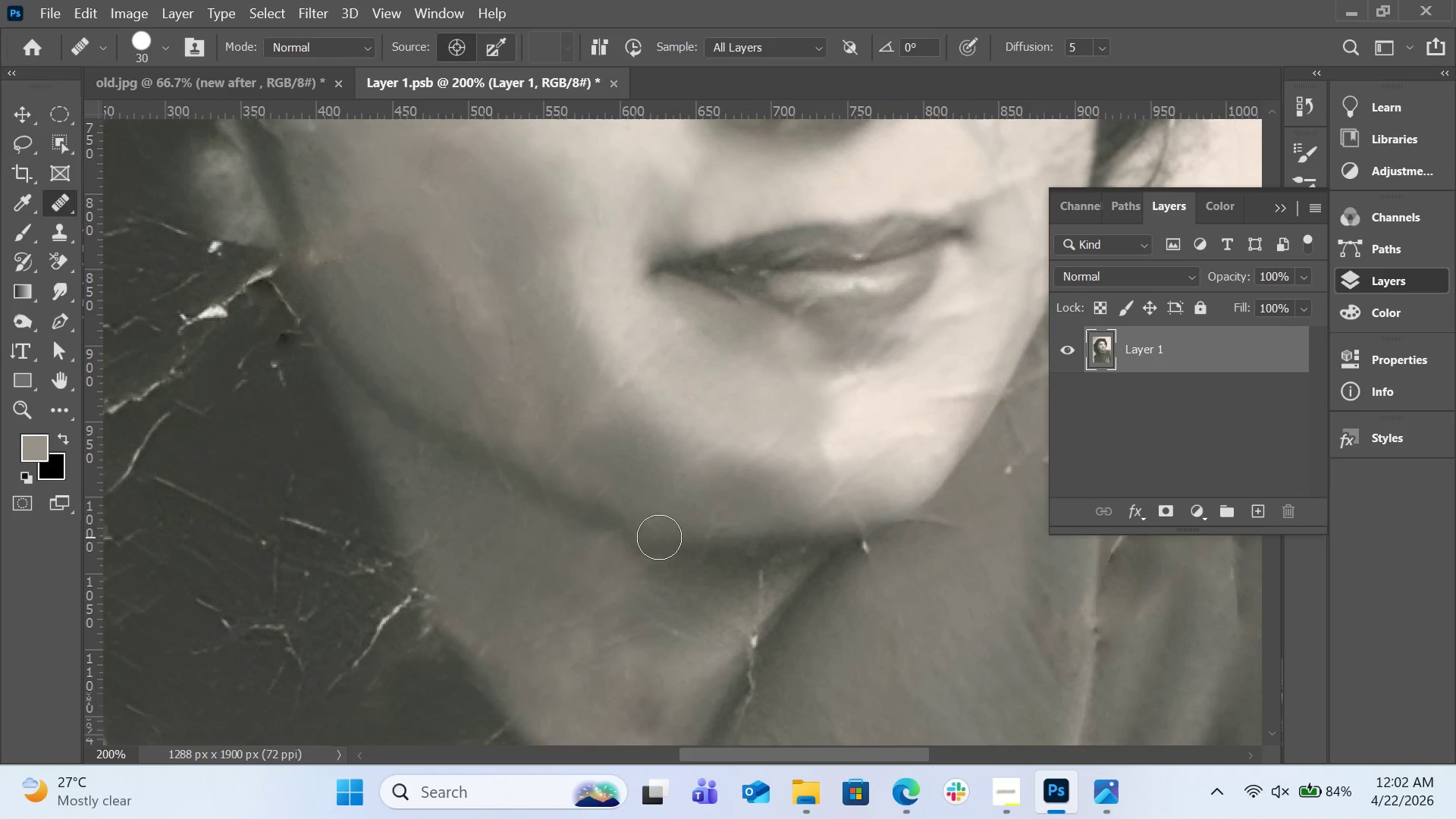 
hold_key(key=AltLeft, duration=0.39)
 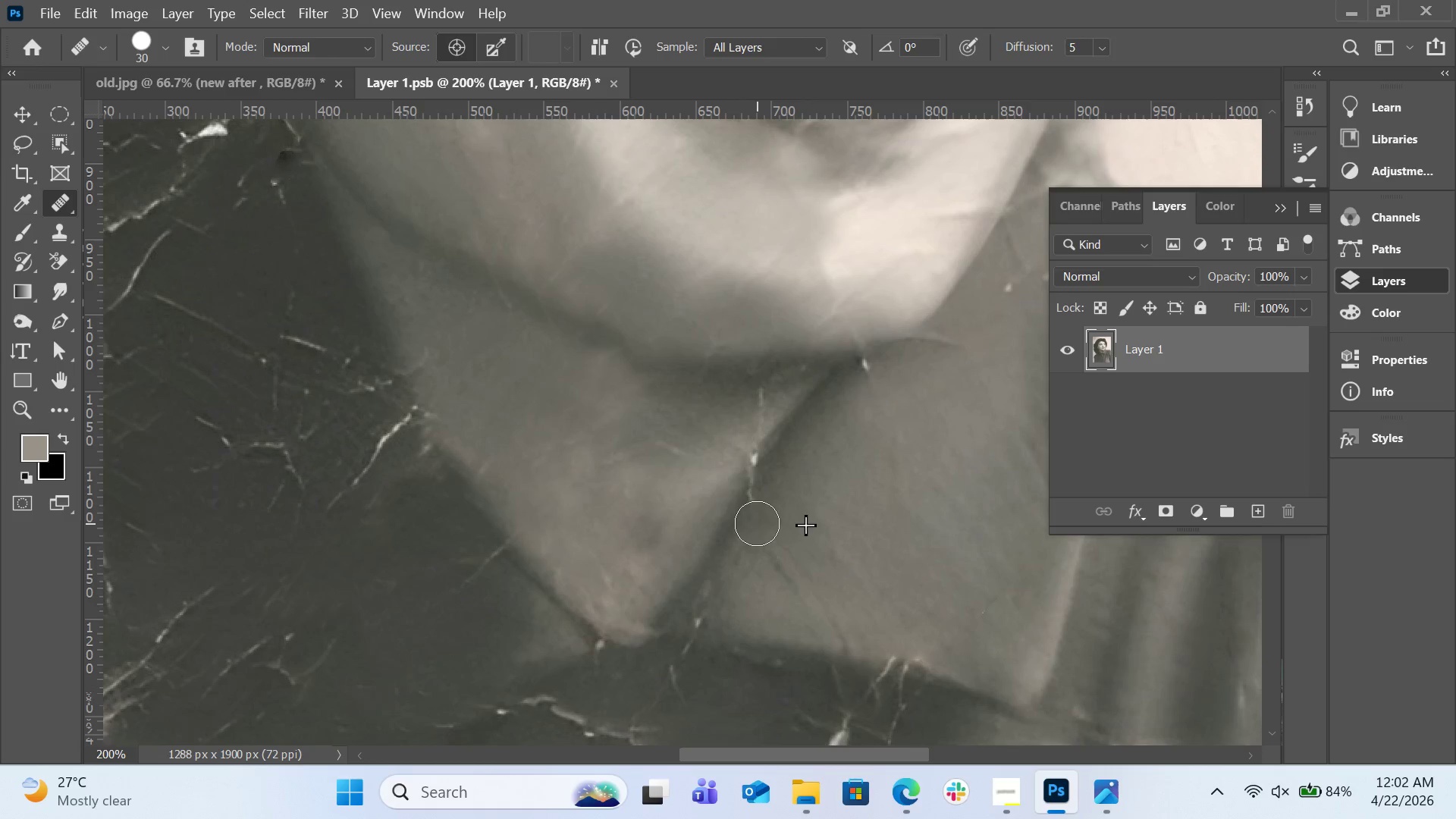 
scroll: coordinate [819, 532], scroll_direction: down, amount: 10.0
 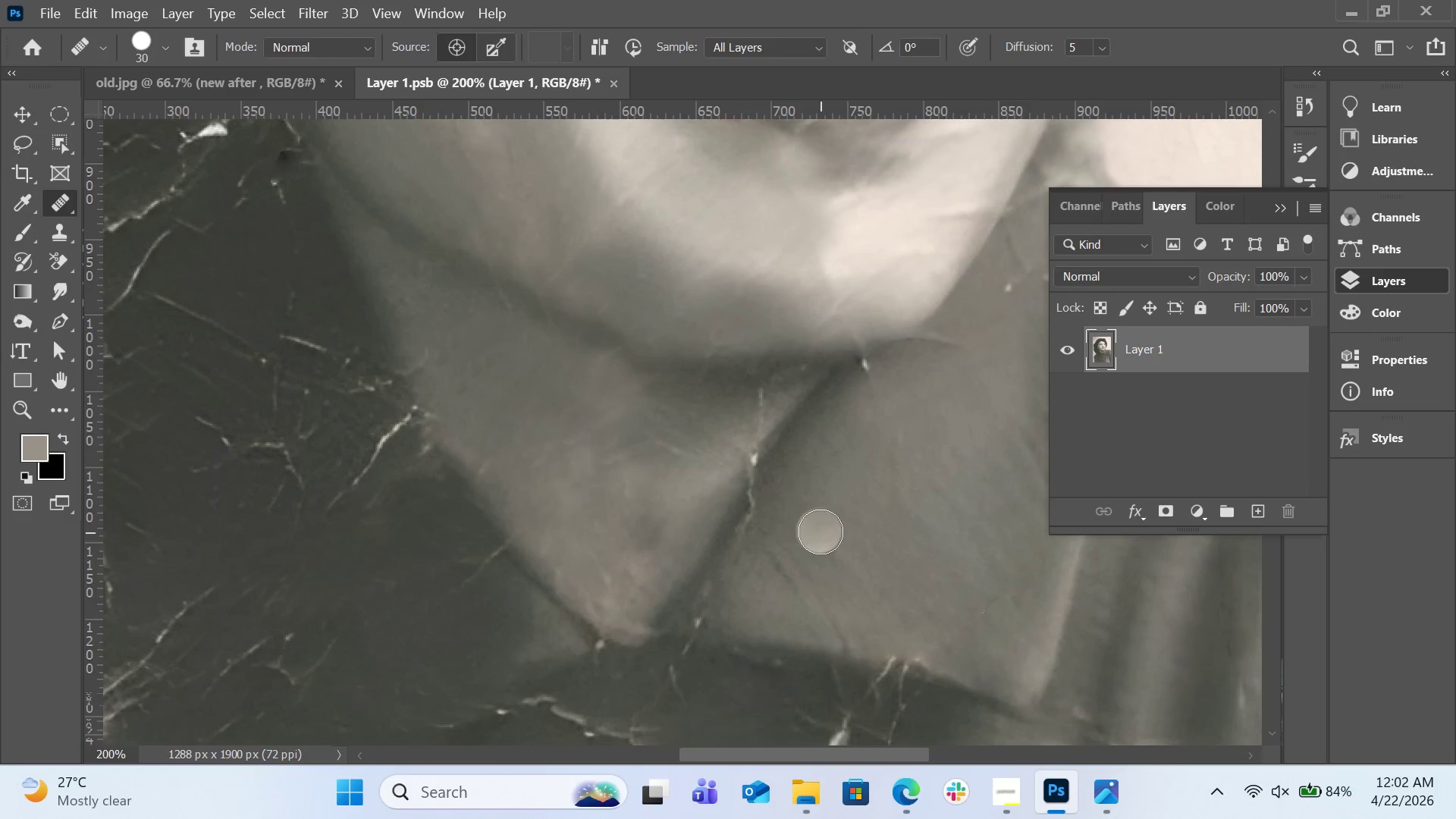 
left_click([808, 527])
 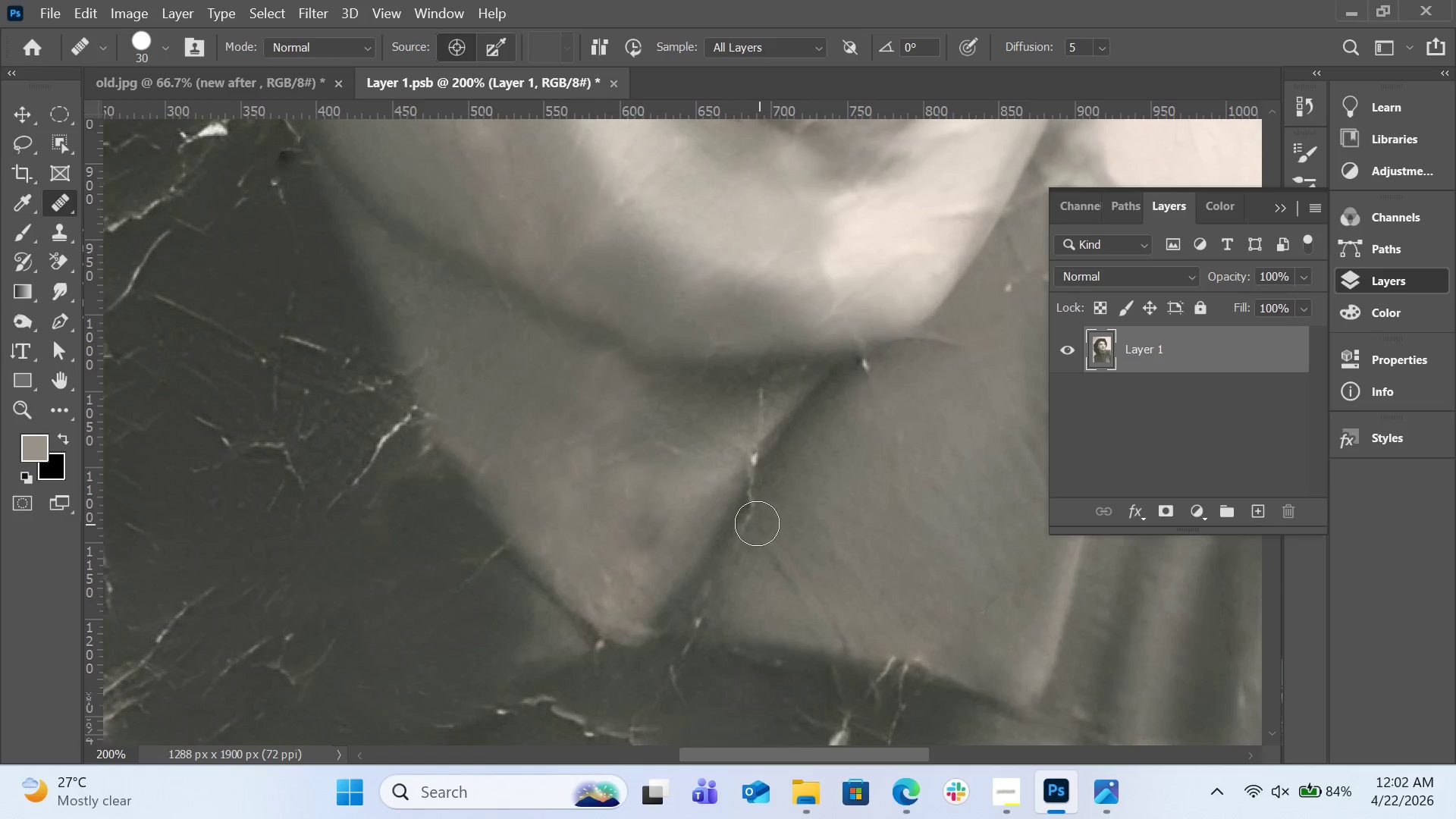 
double_click([757, 523])
 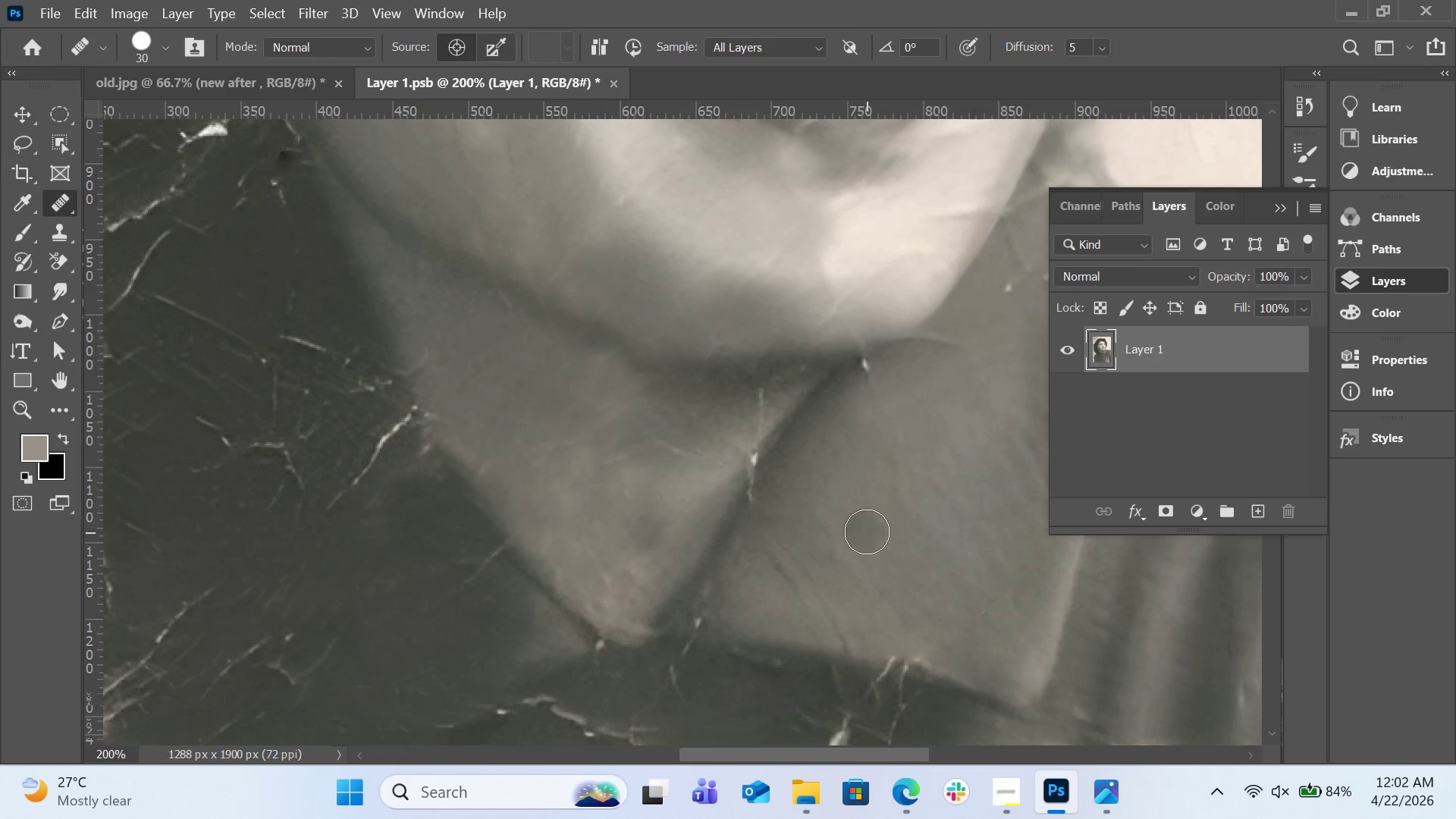 
scroll: coordinate [889, 528], scroll_direction: down, amount: 14.0
 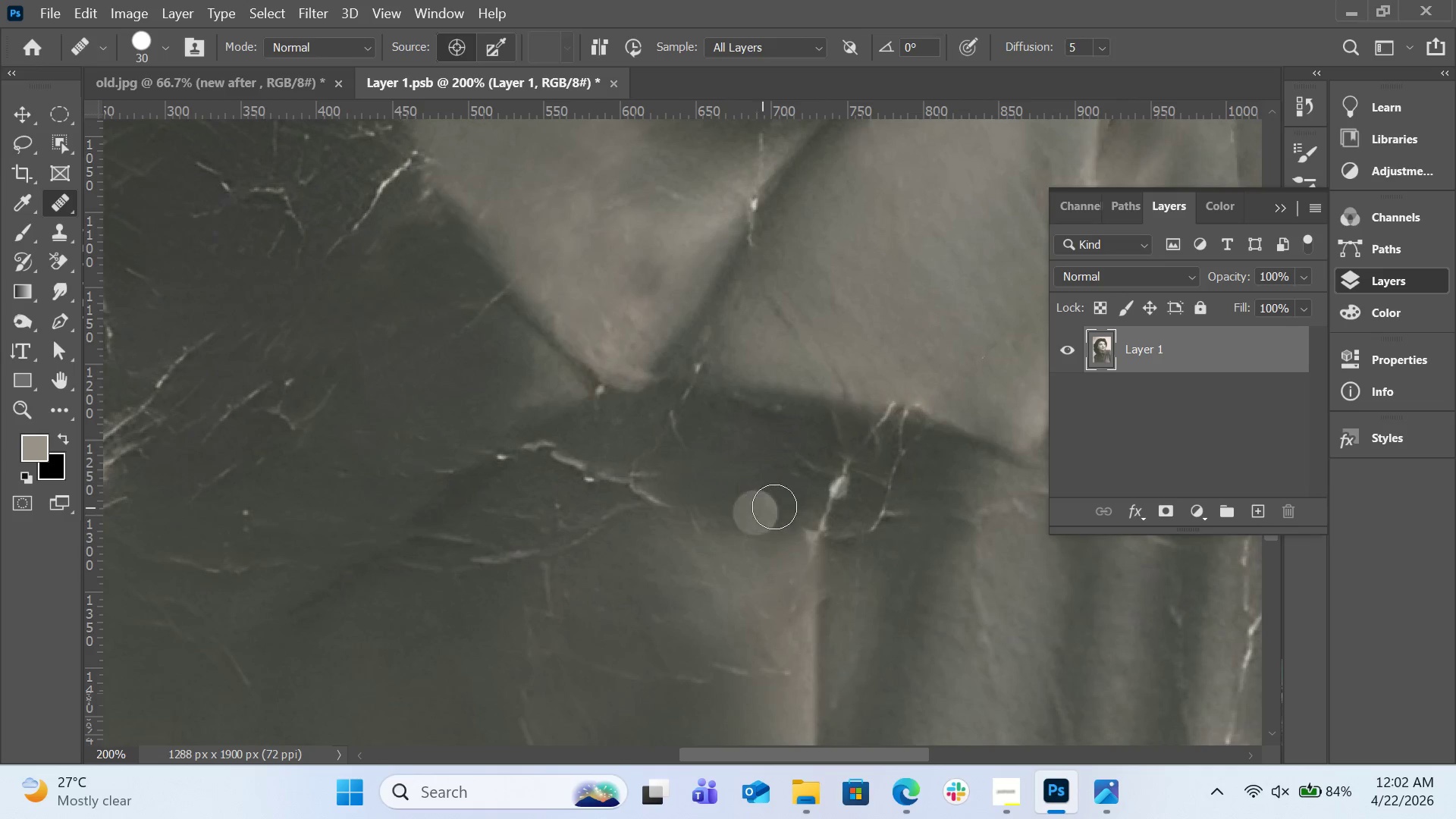 
hold_key(key=AltLeft, duration=0.48)
left_click([785, 496])
 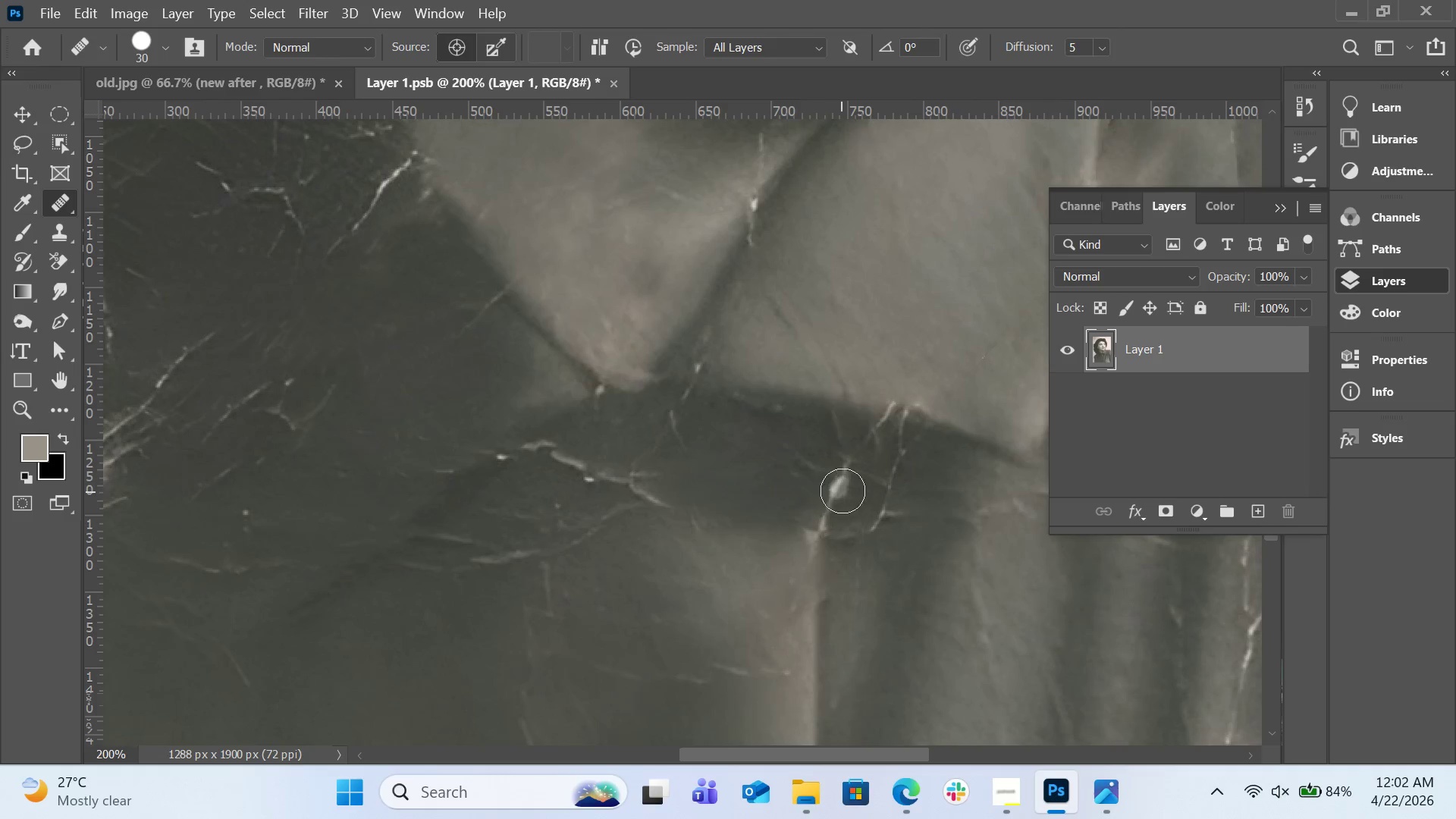 
left_click_drag(start_coordinate=[849, 490], to_coordinate=[834, 491])
 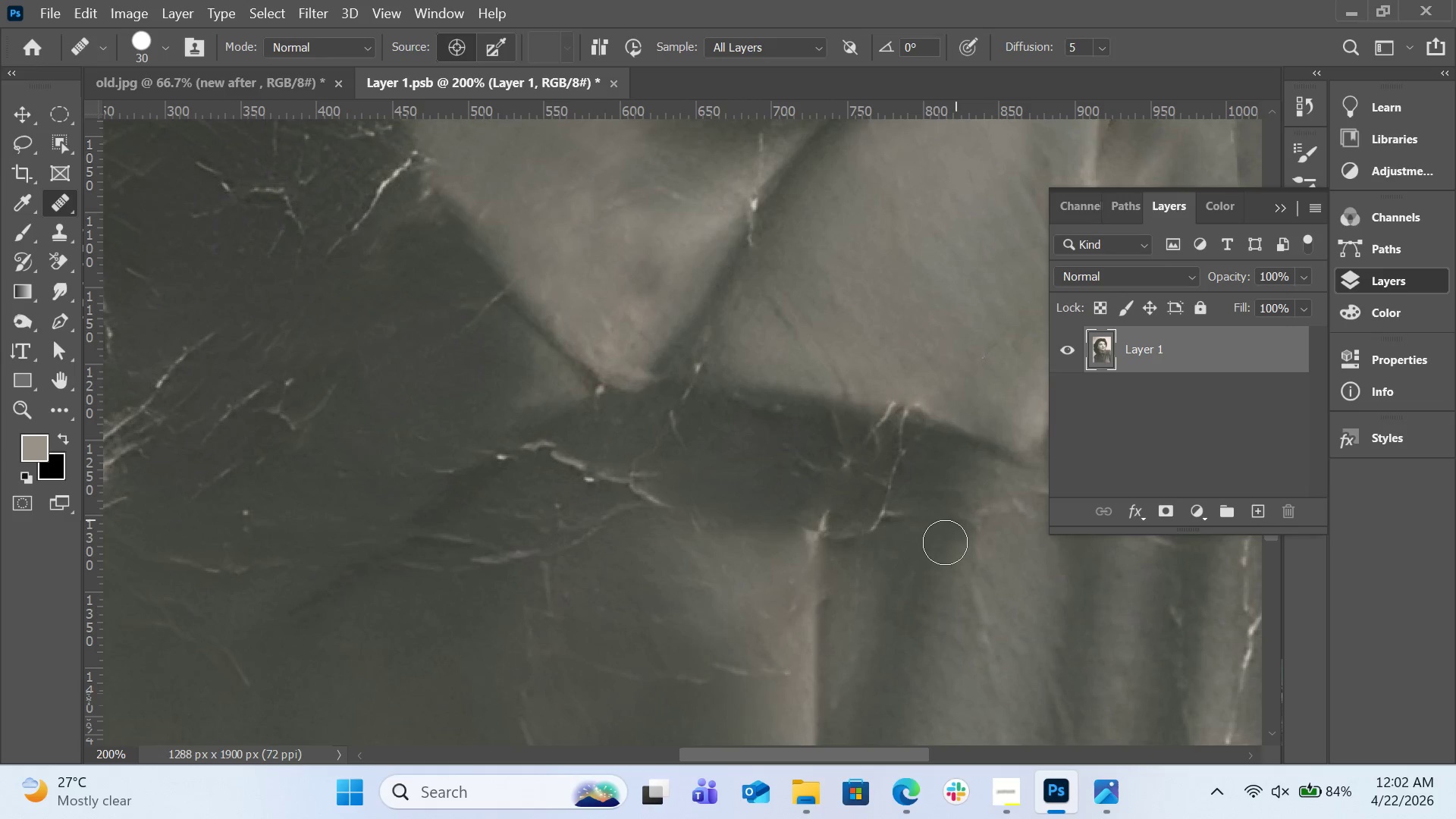 
hold_key(key=AltLeft, duration=0.59)
 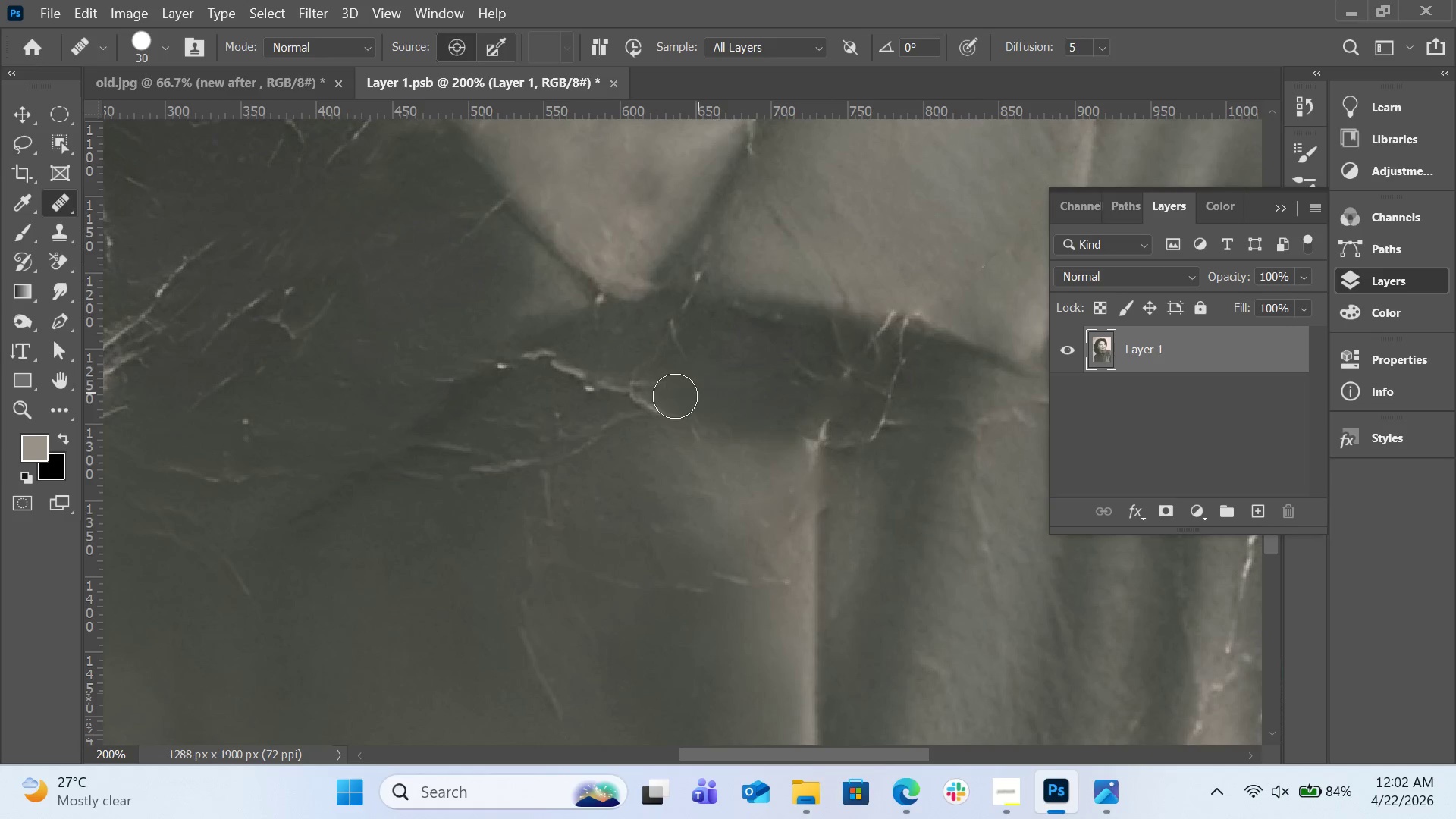 
scroll: coordinate [943, 545], scroll_direction: down, amount: 5.0
 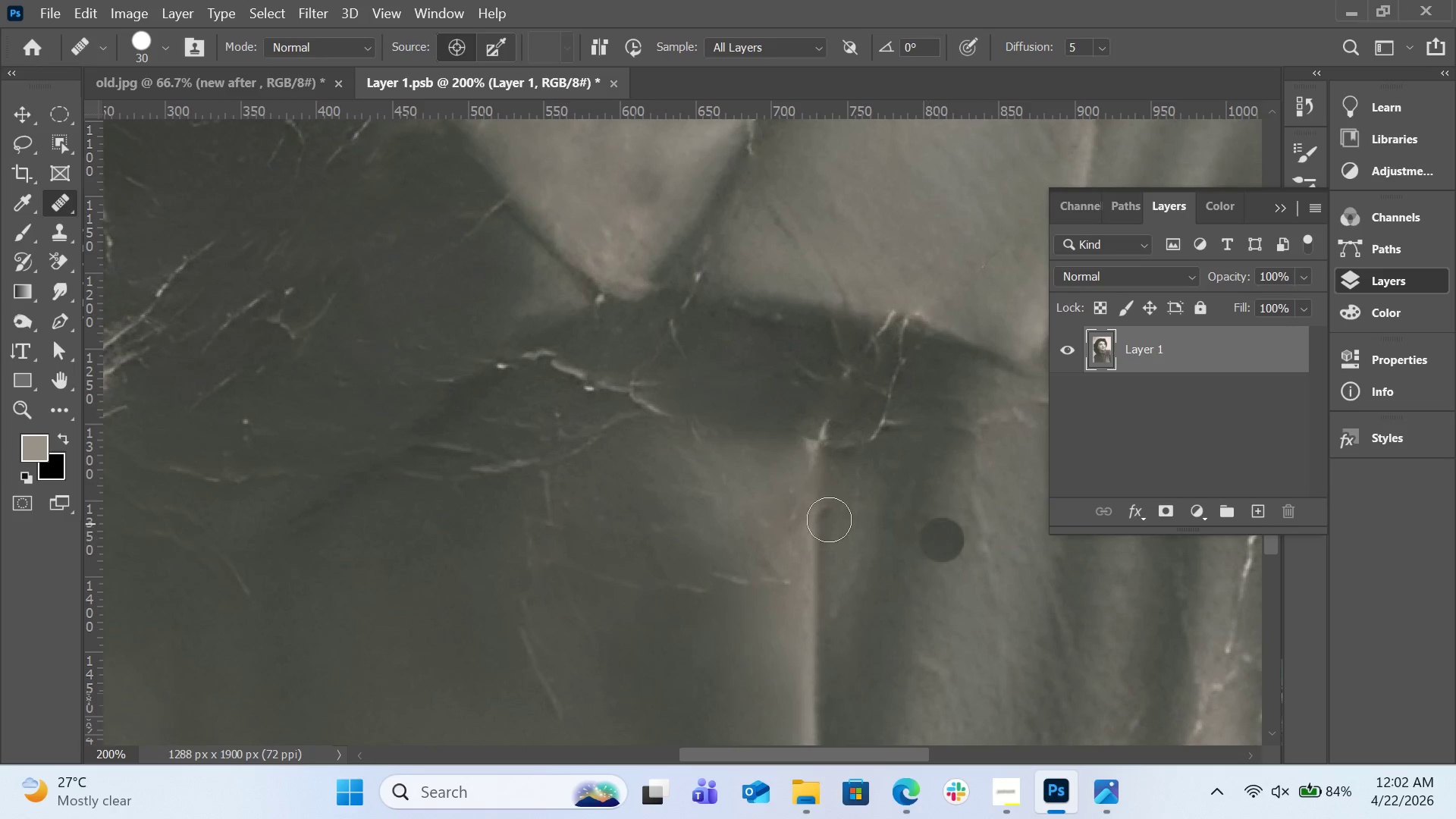 
left_click_drag(start_coordinate=[675, 397], to_coordinate=[577, 376])
 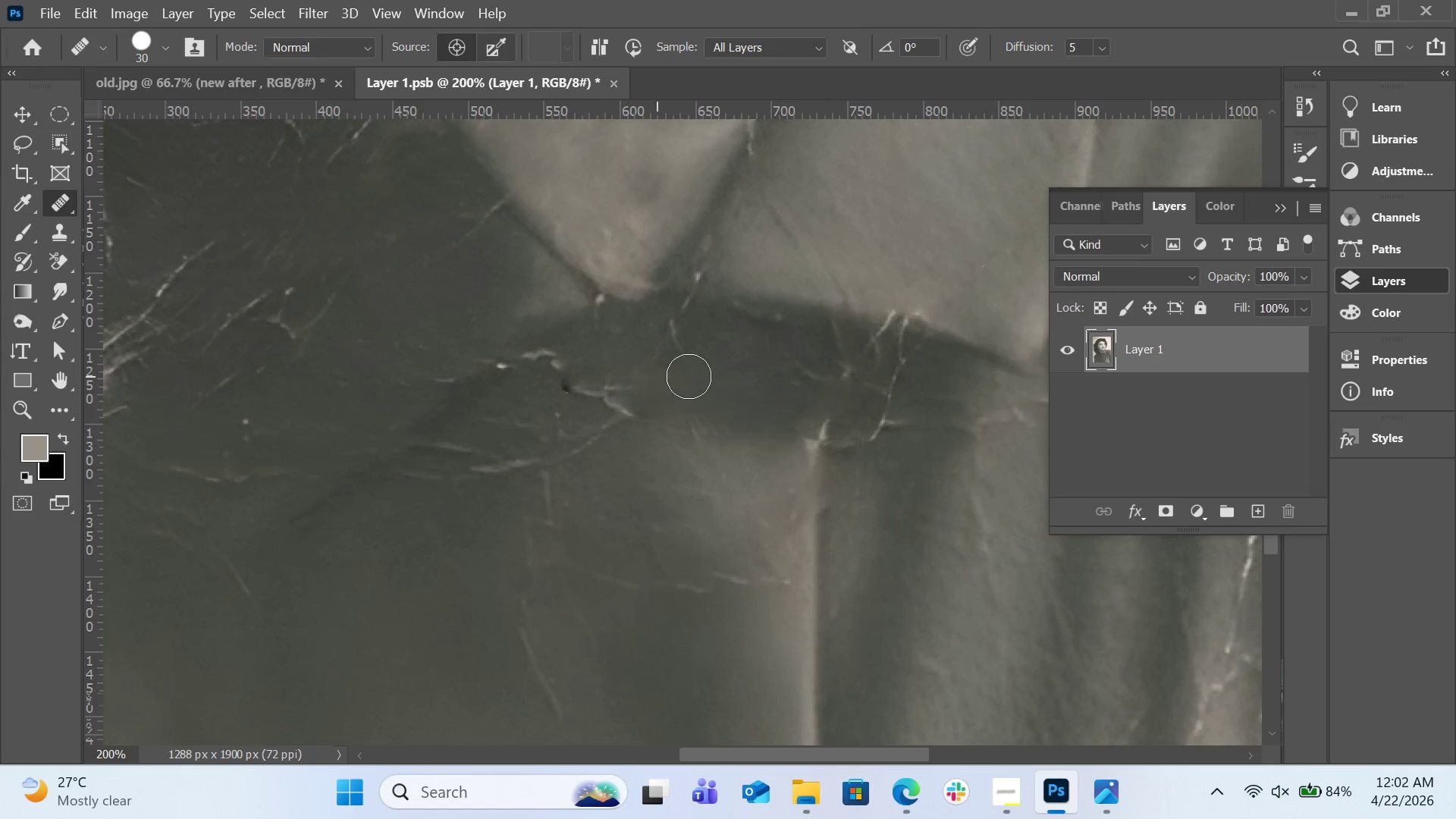 
key(Alt+AltLeft)
 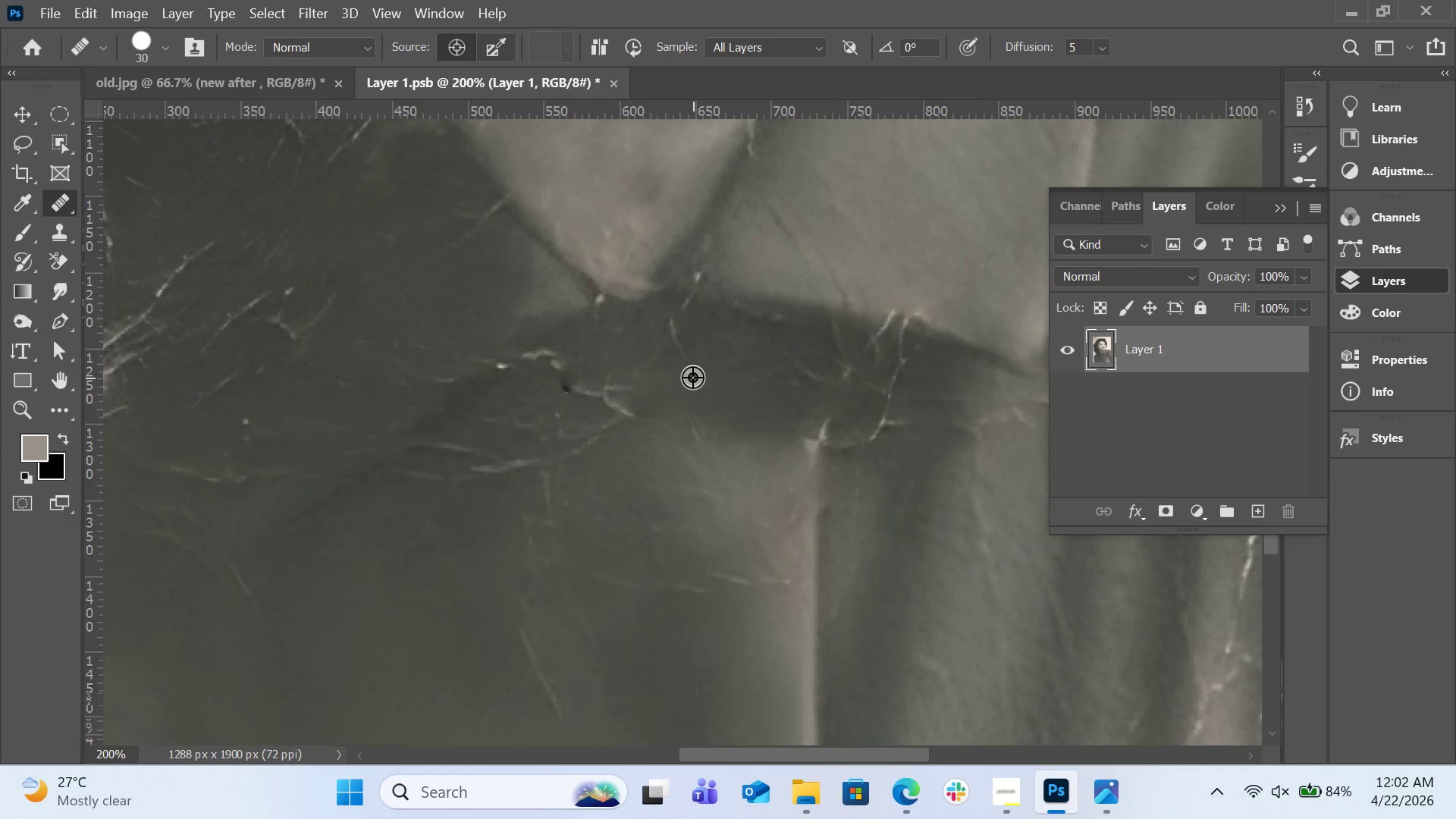 
left_click([692, 377])
 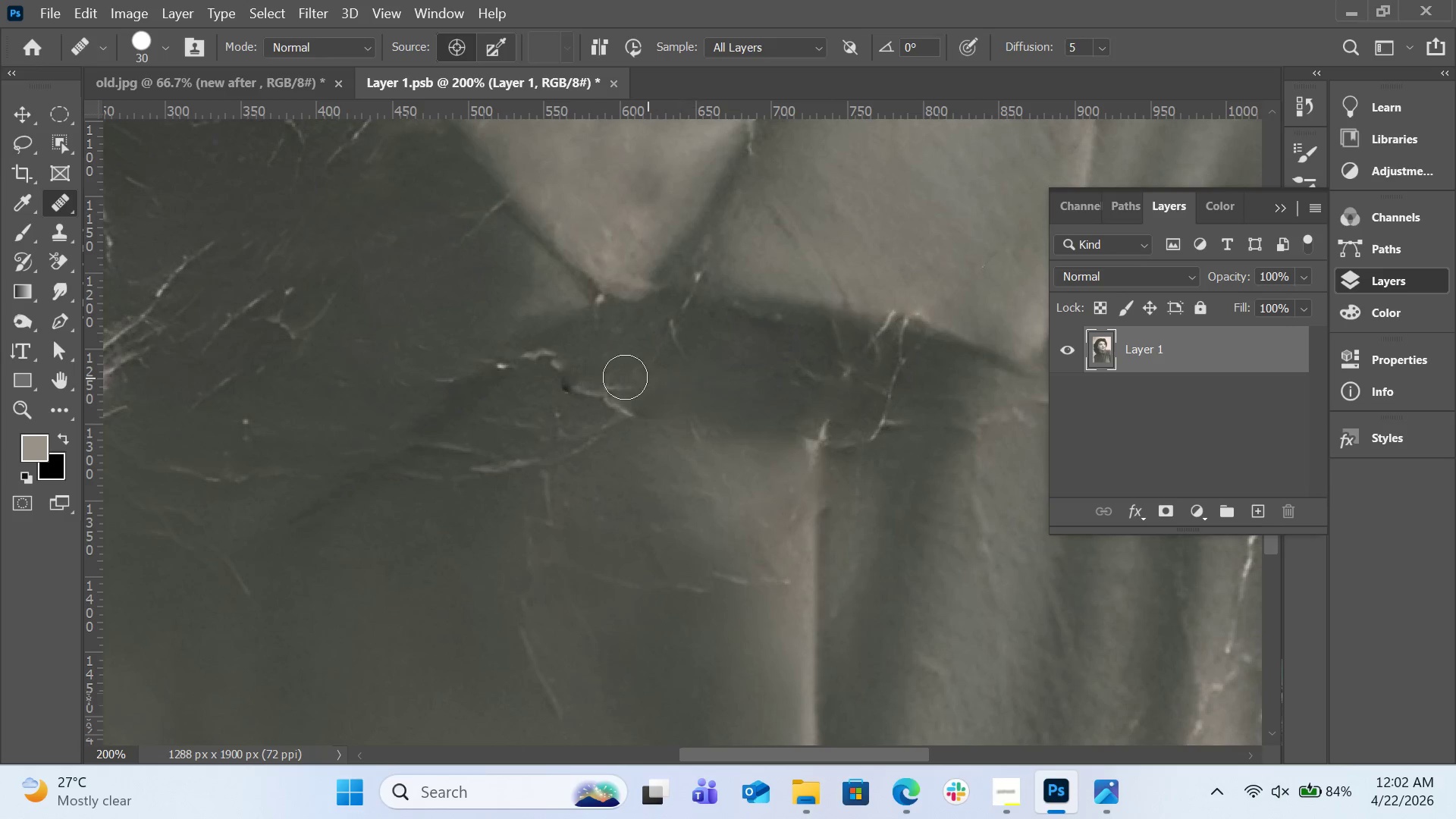 
left_click_drag(start_coordinate=[621, 380], to_coordinate=[557, 369])
 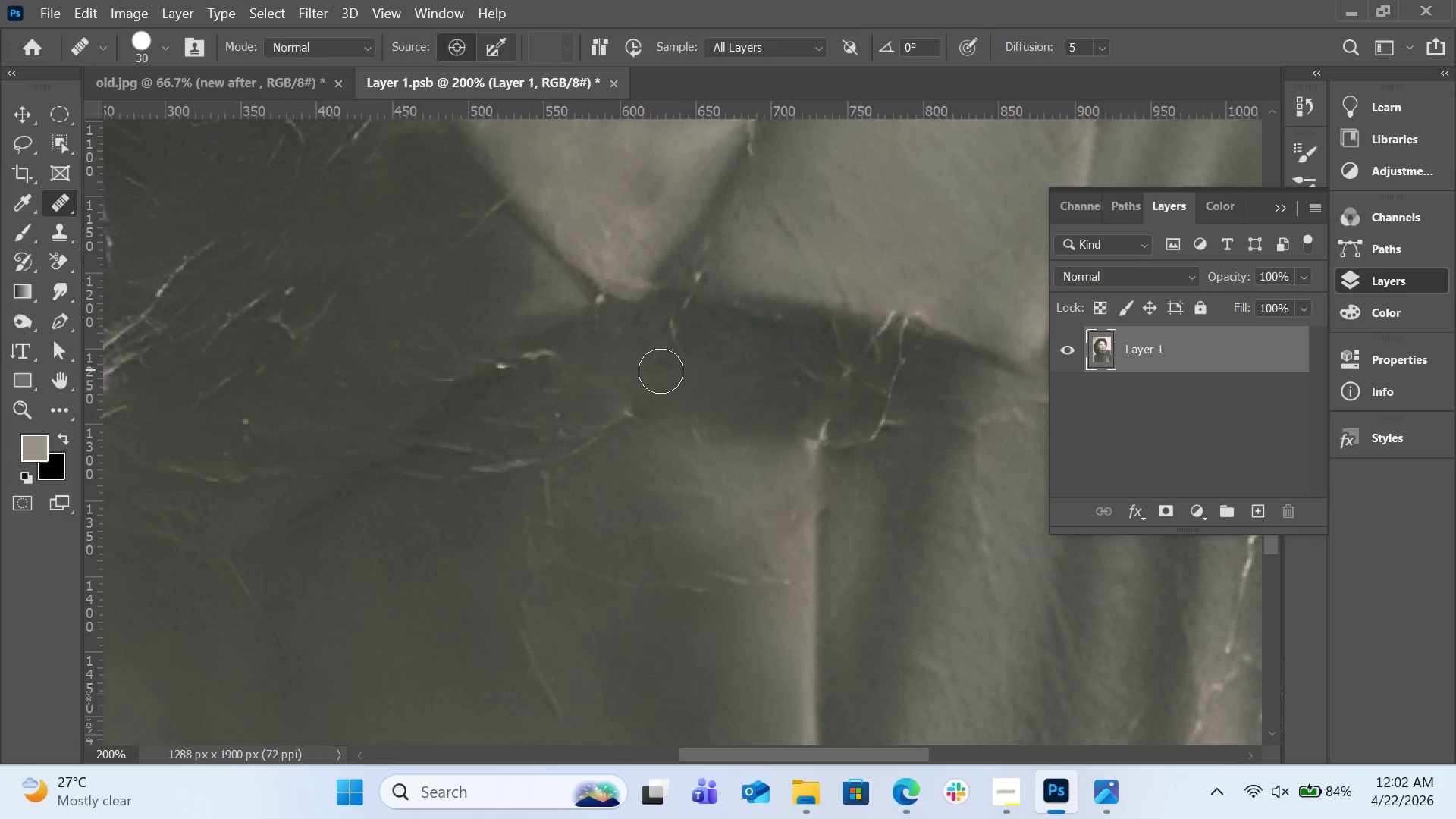 
hold_key(key=AltLeft, duration=0.42)
left_click([689, 378])
 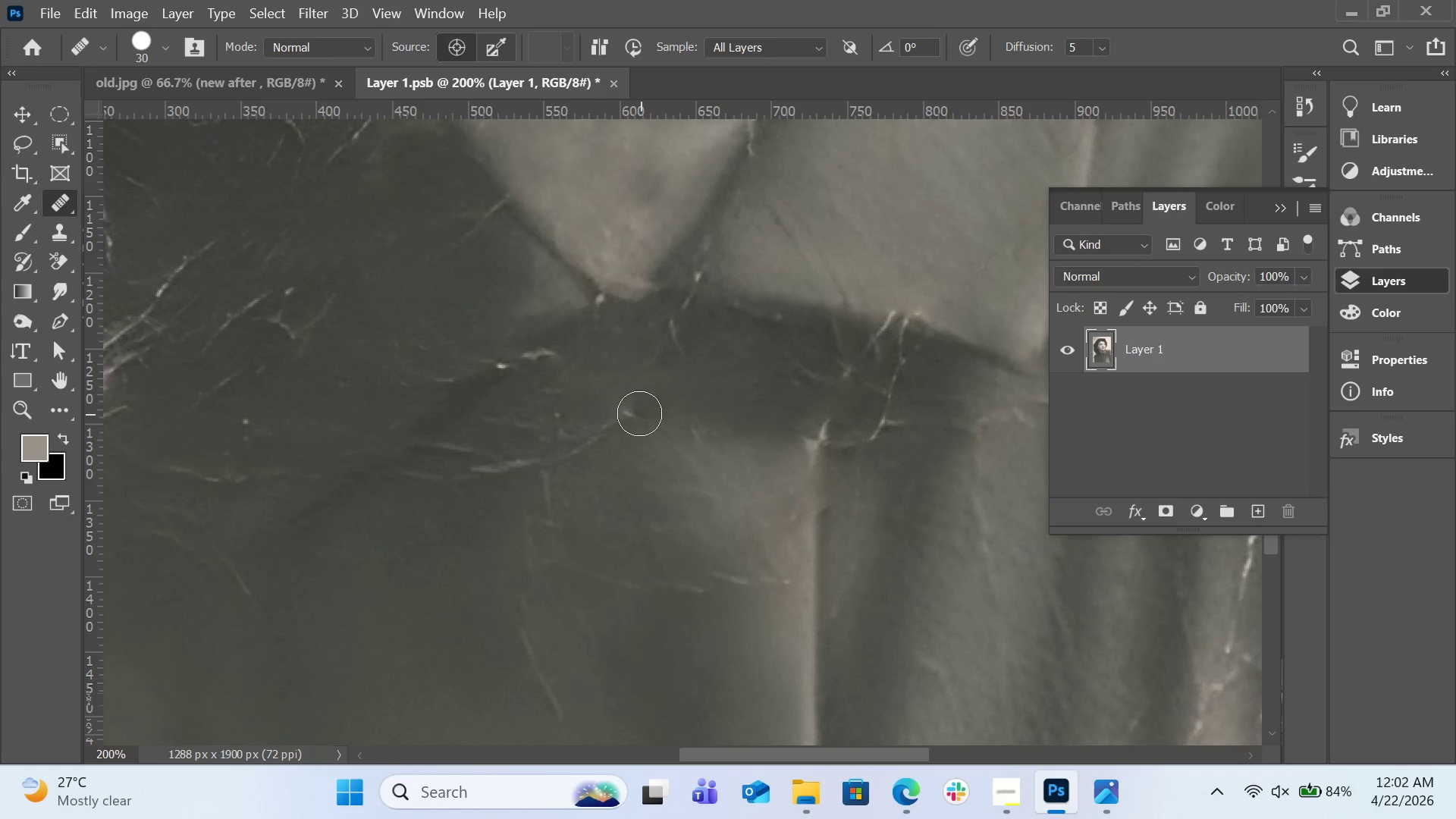 
double_click([639, 413])
 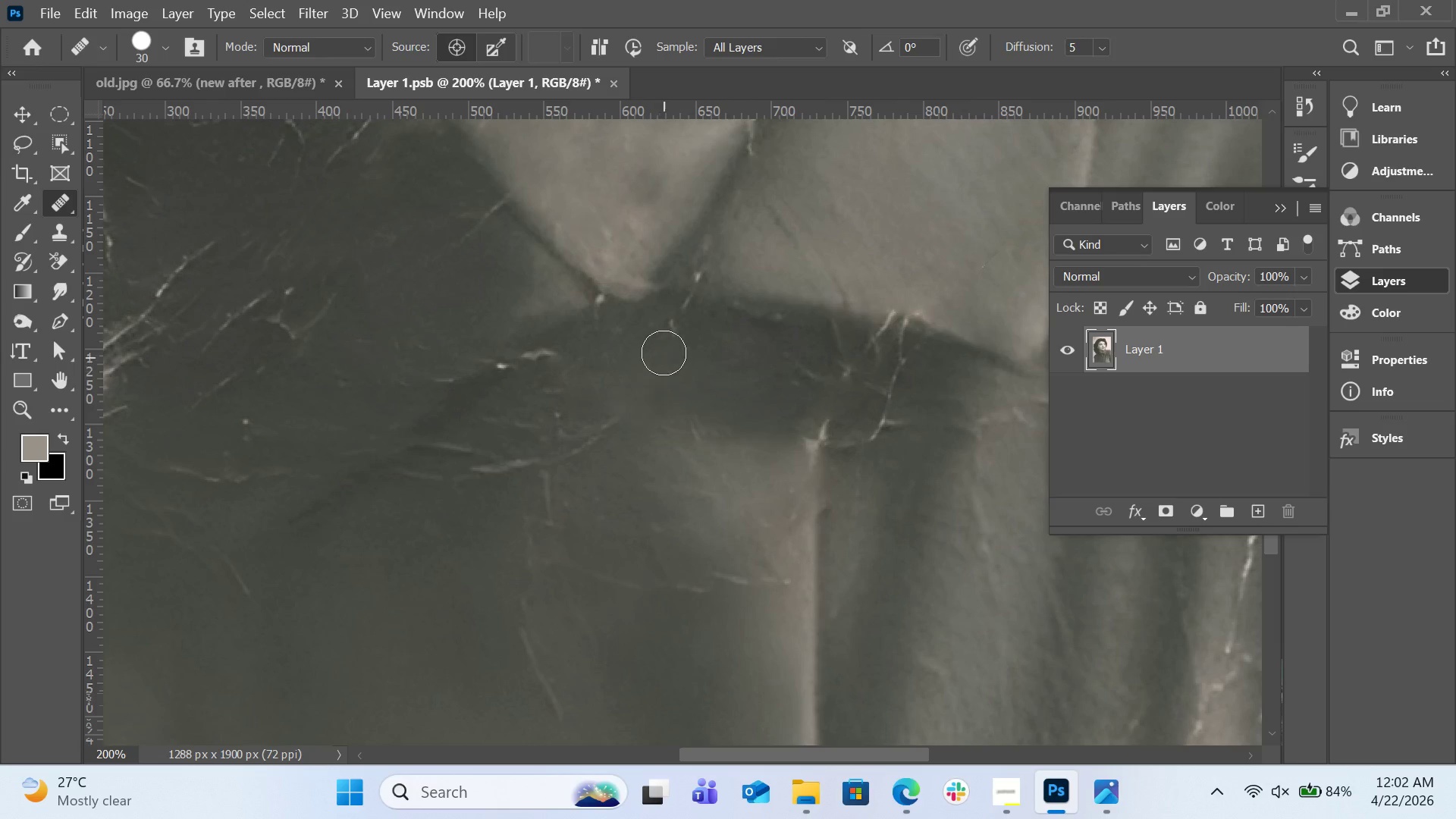 
hold_key(key=AltLeft, duration=0.44)
 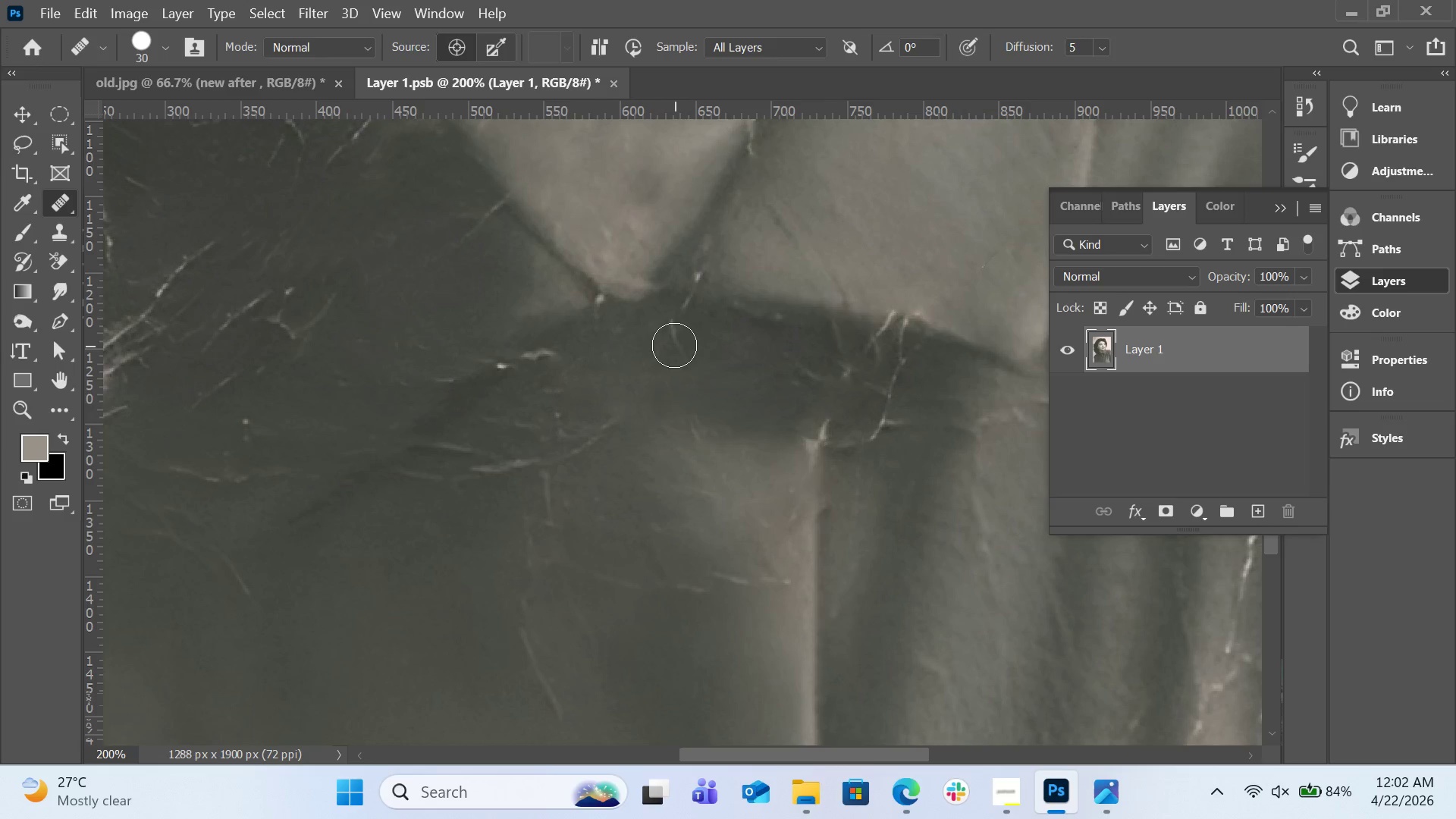 
left_click_drag(start_coordinate=[674, 345], to_coordinate=[674, 341])
 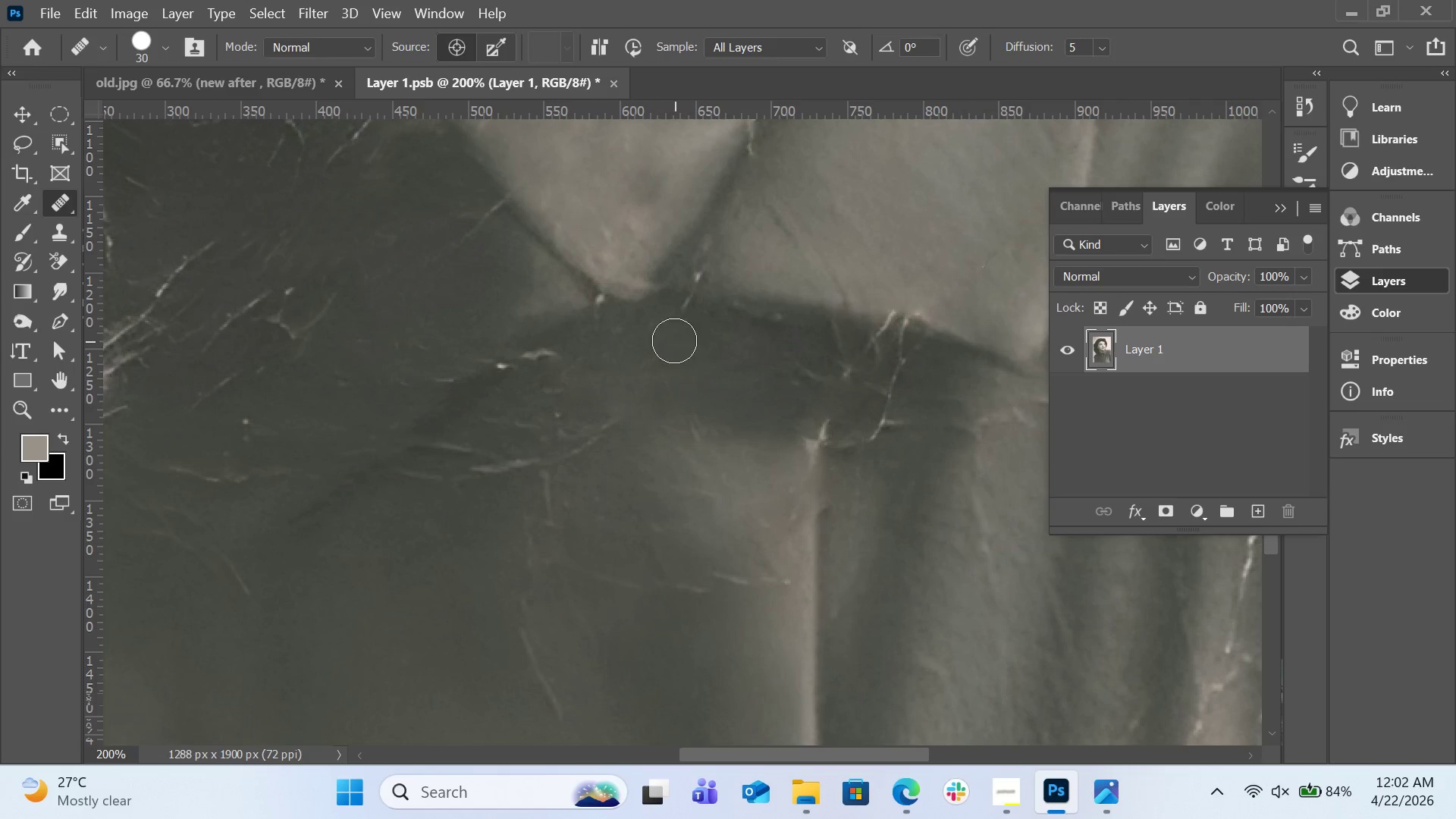 
hold_key(key=AltLeft, duration=0.52)
left_click([602, 350])
 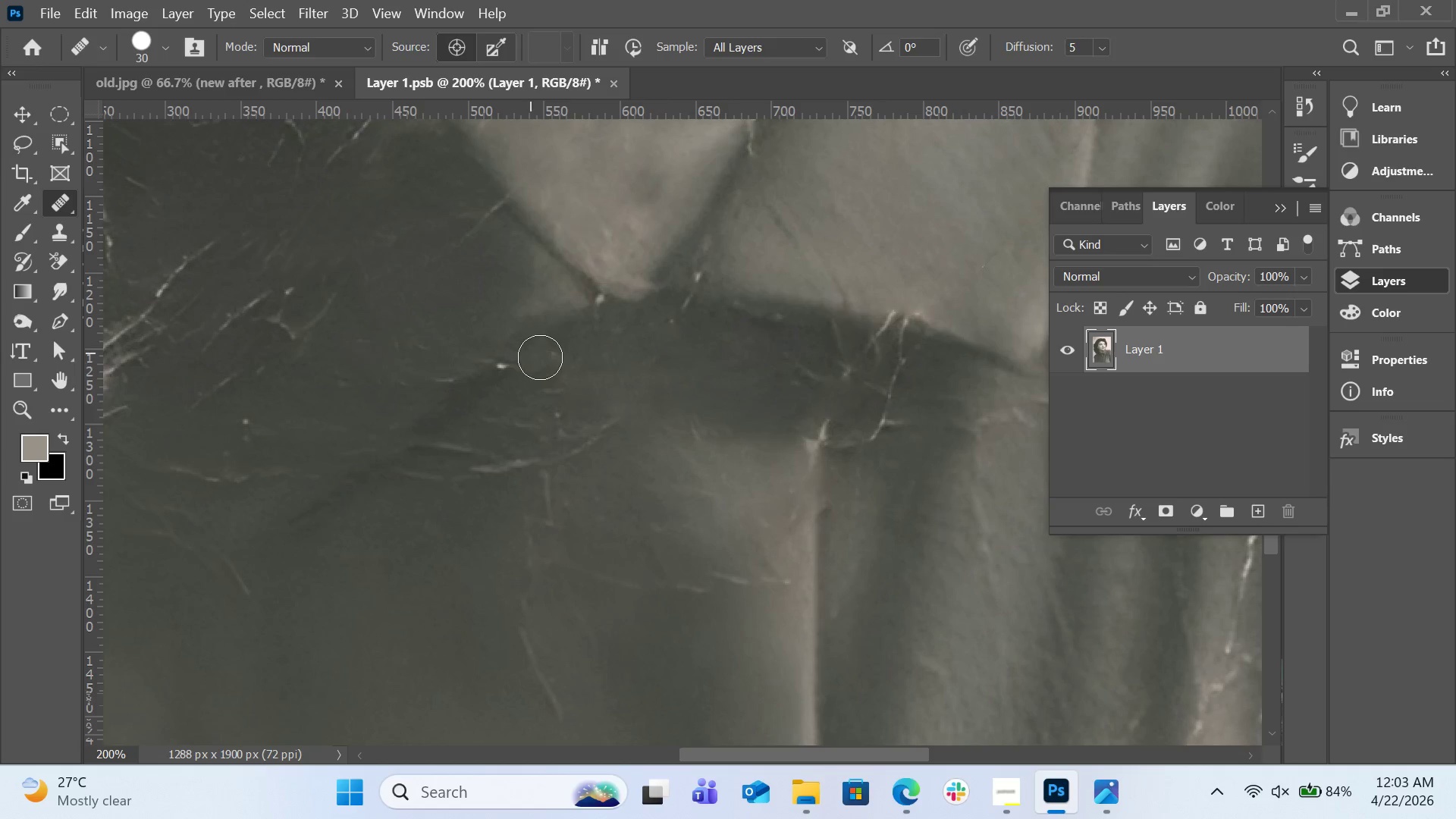 
left_click([543, 358])
 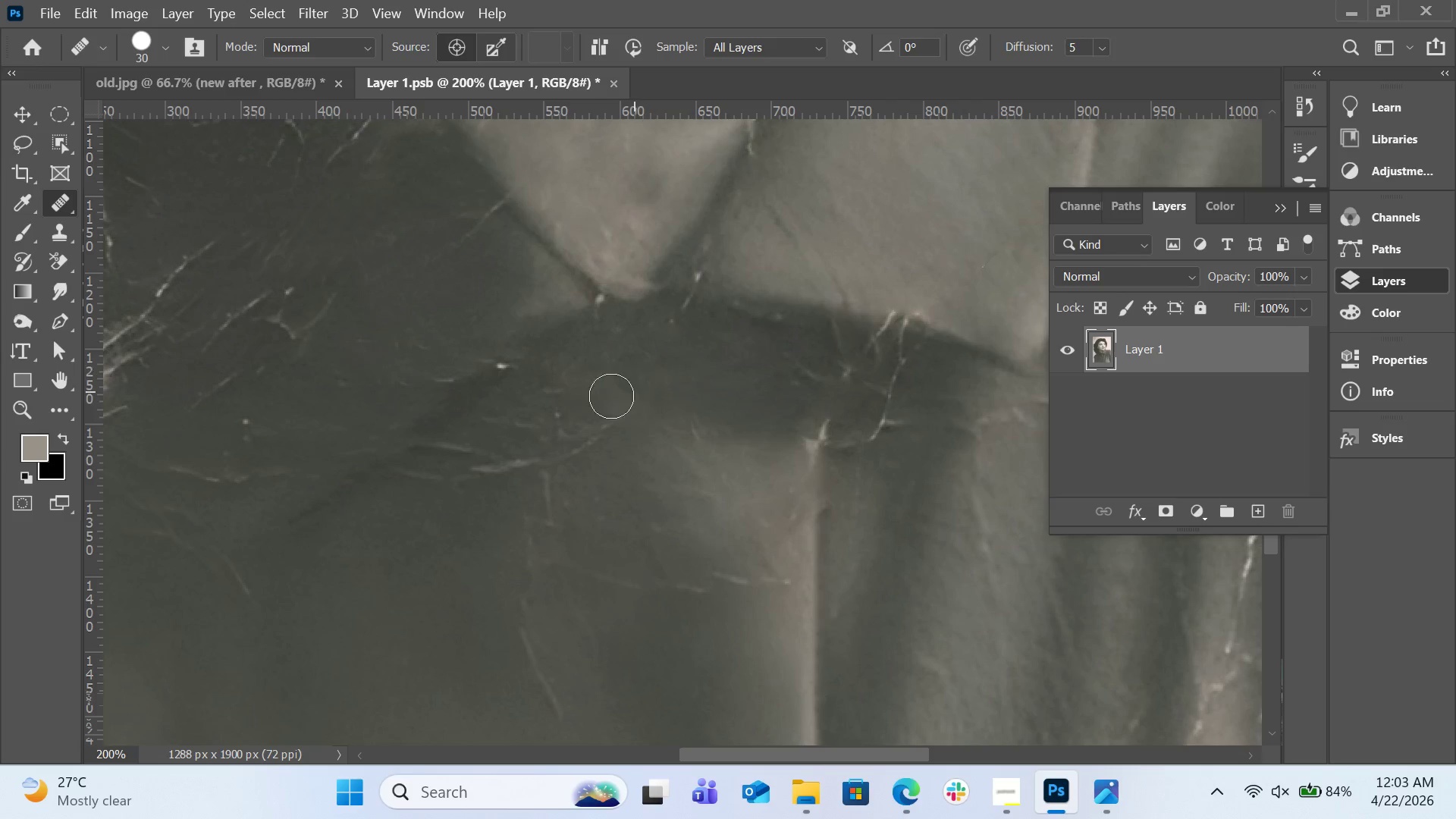 
hold_key(key=AltLeft, duration=0.48)
 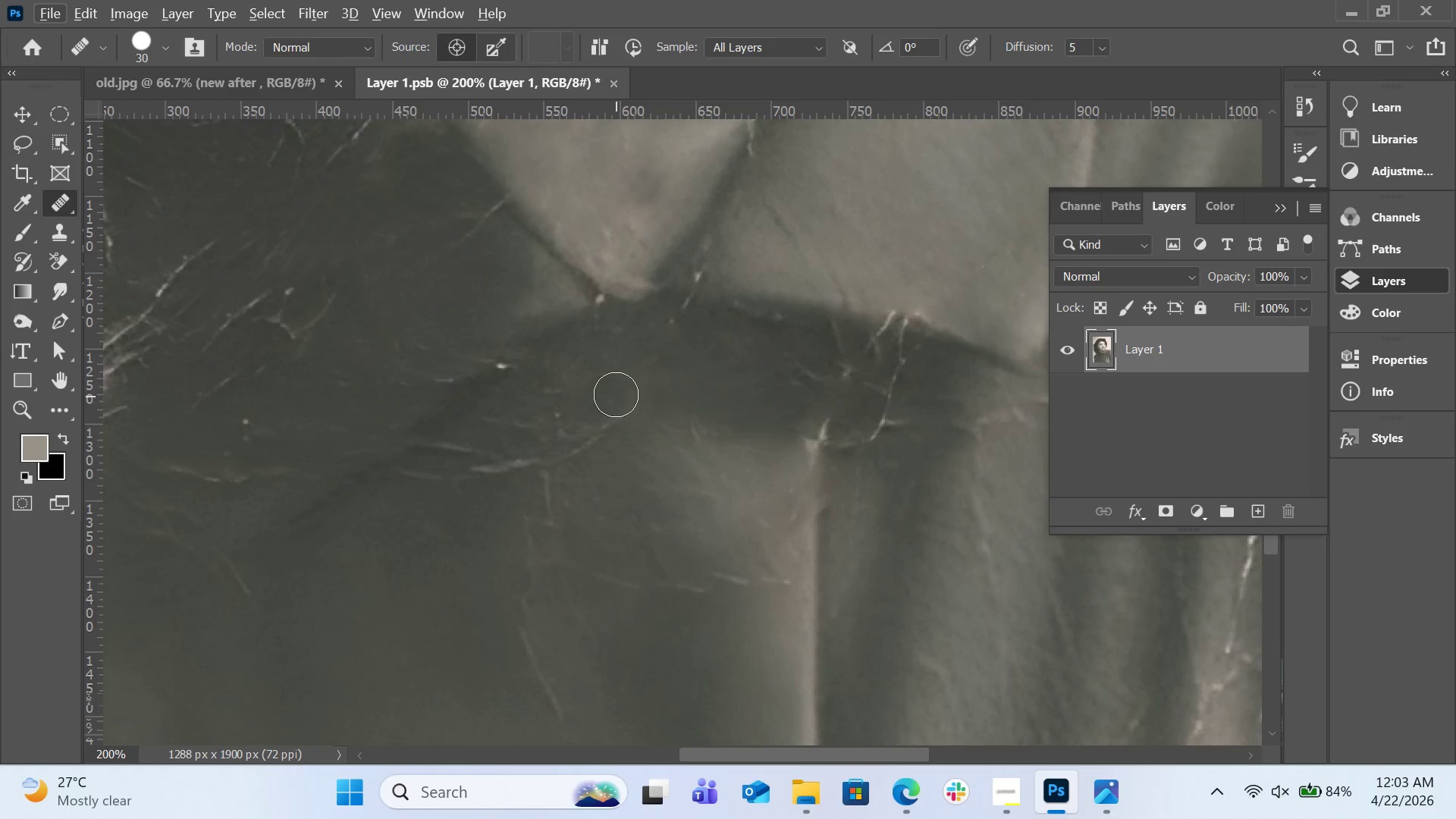 
key(Control+Minus)
 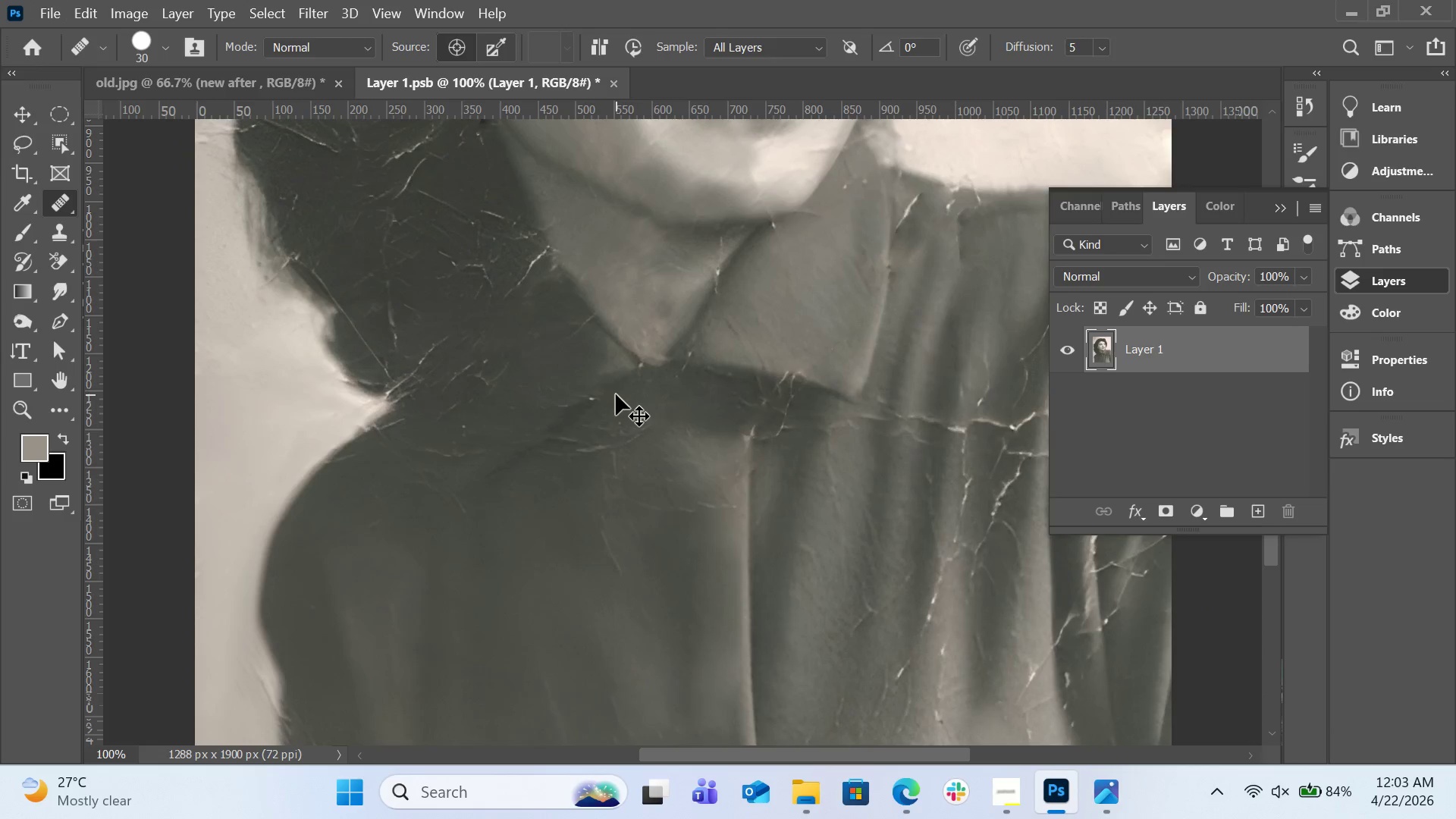 
key(Control+Minus)
 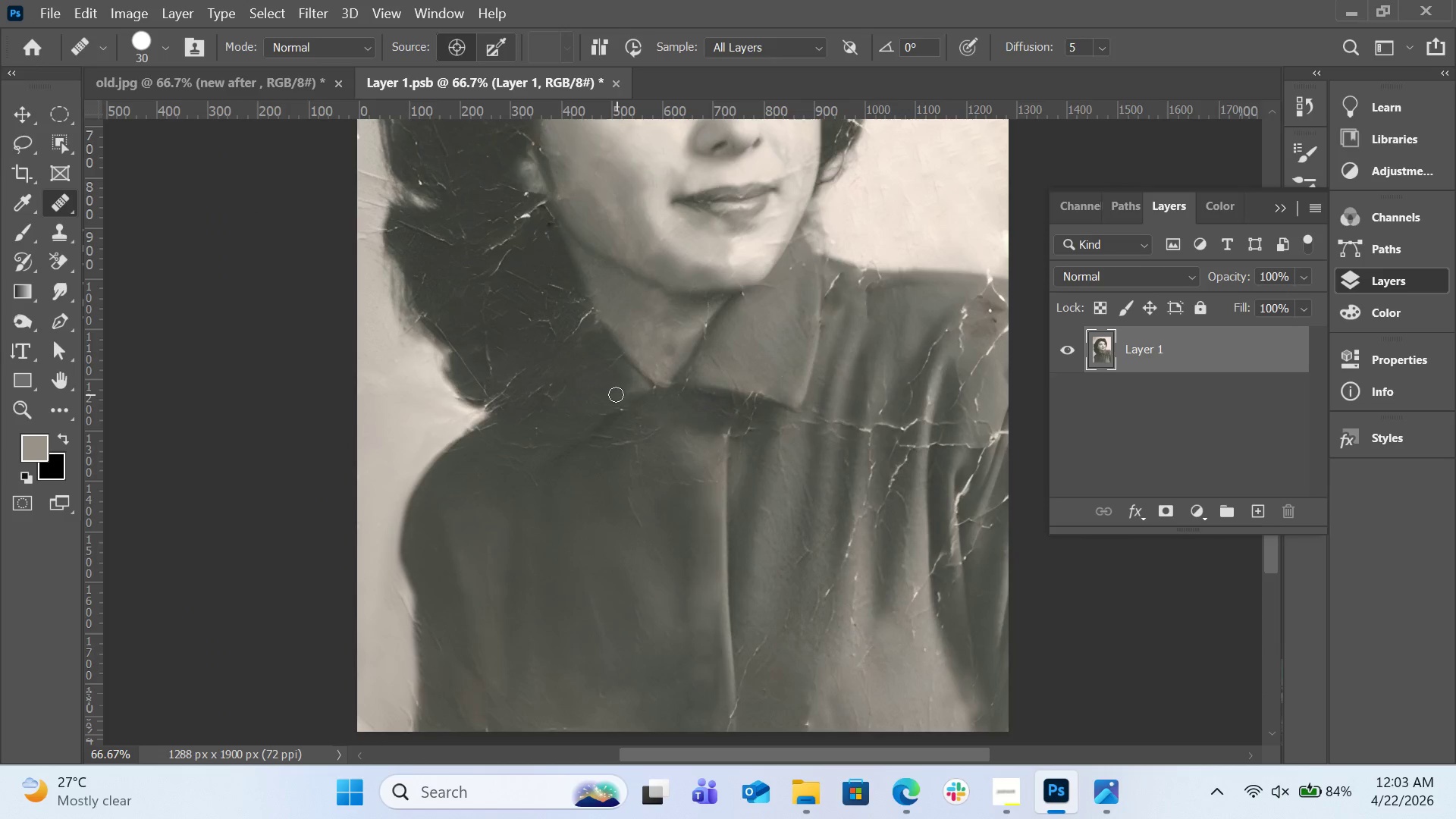 
key(H)
 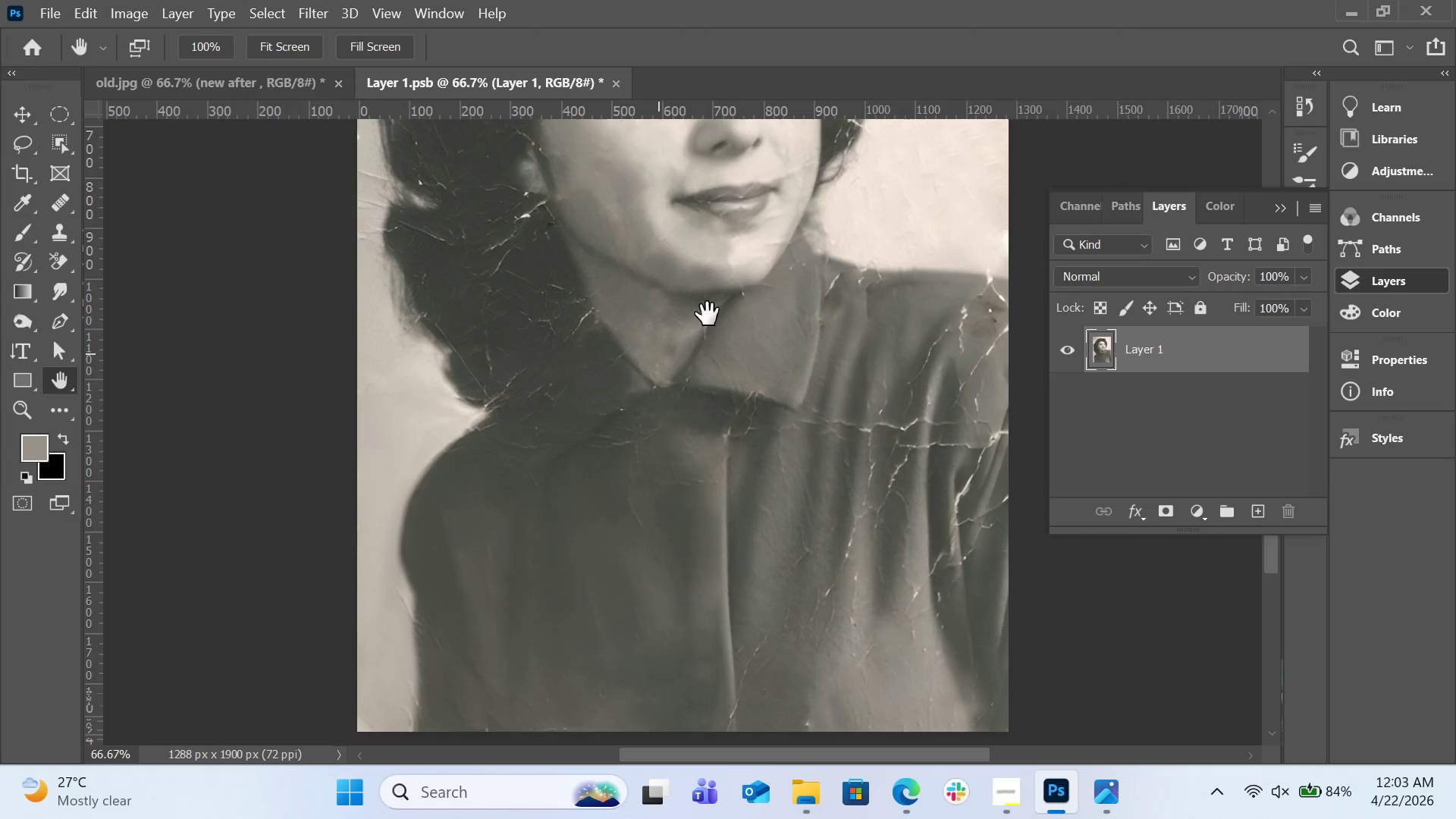 
left_click_drag(start_coordinate=[757, 269], to_coordinate=[676, 432])
 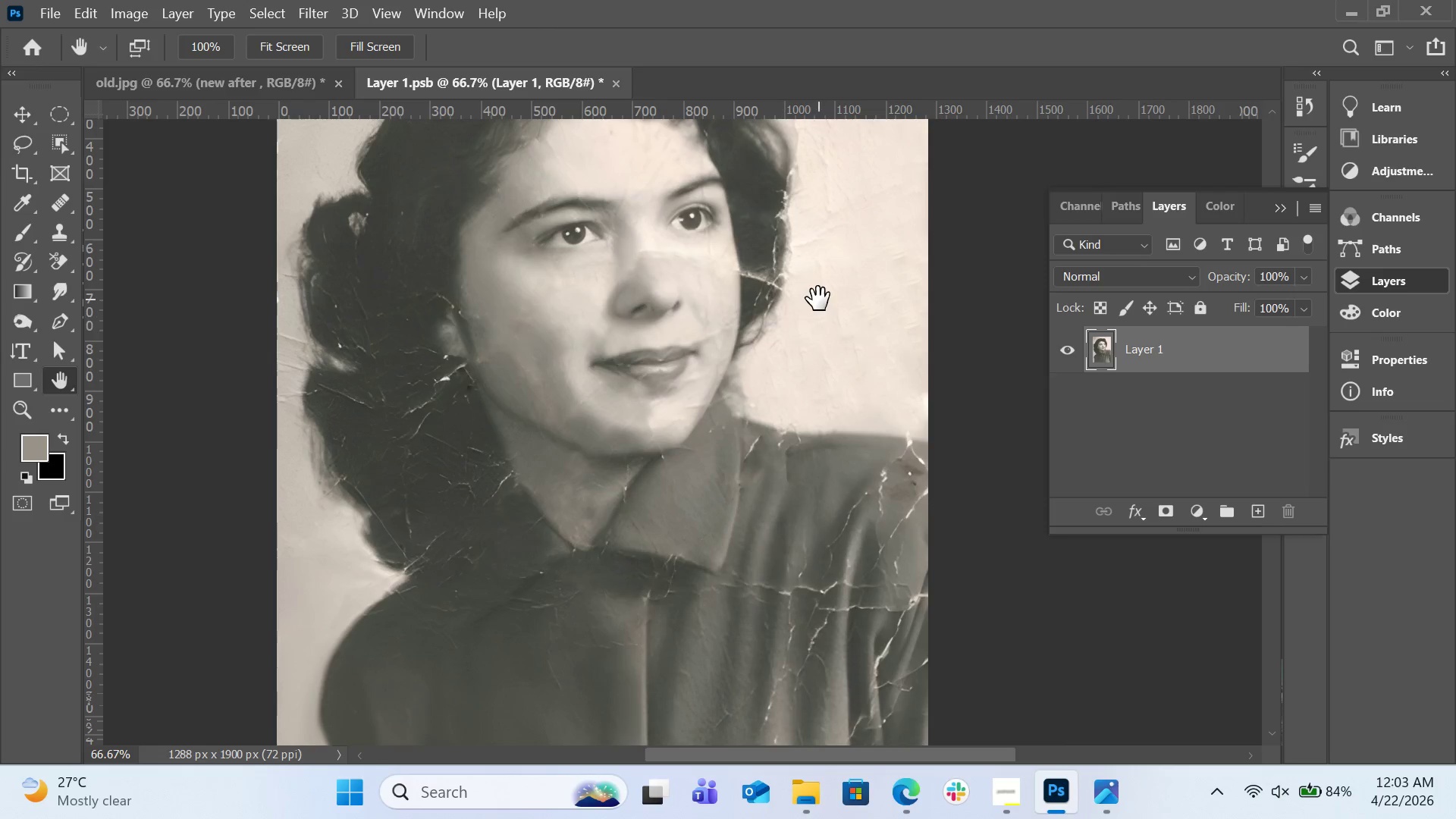 
left_click_drag(start_coordinate=[805, 359], to_coordinate=[747, 418])
 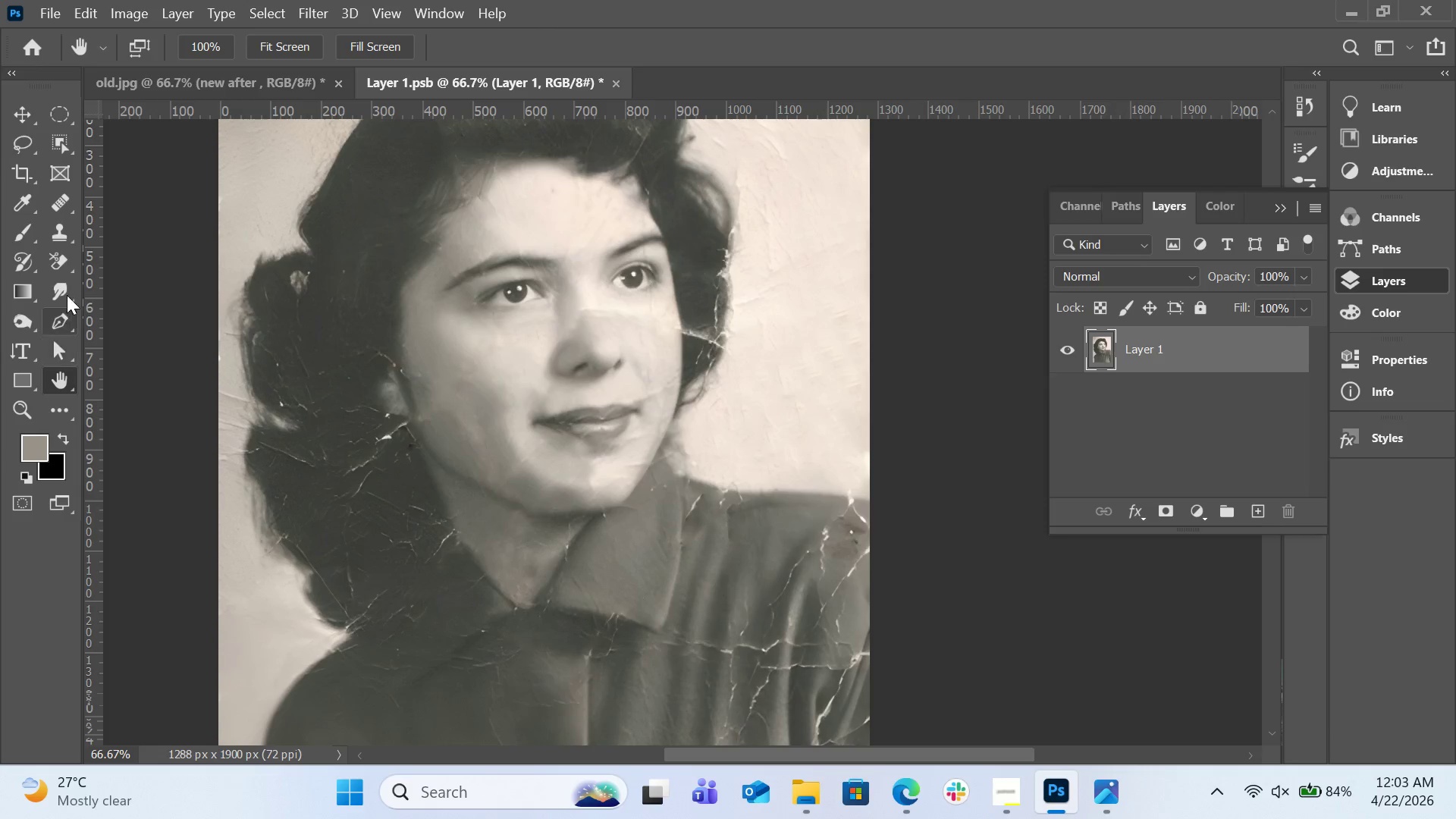 
wait(7.5)
 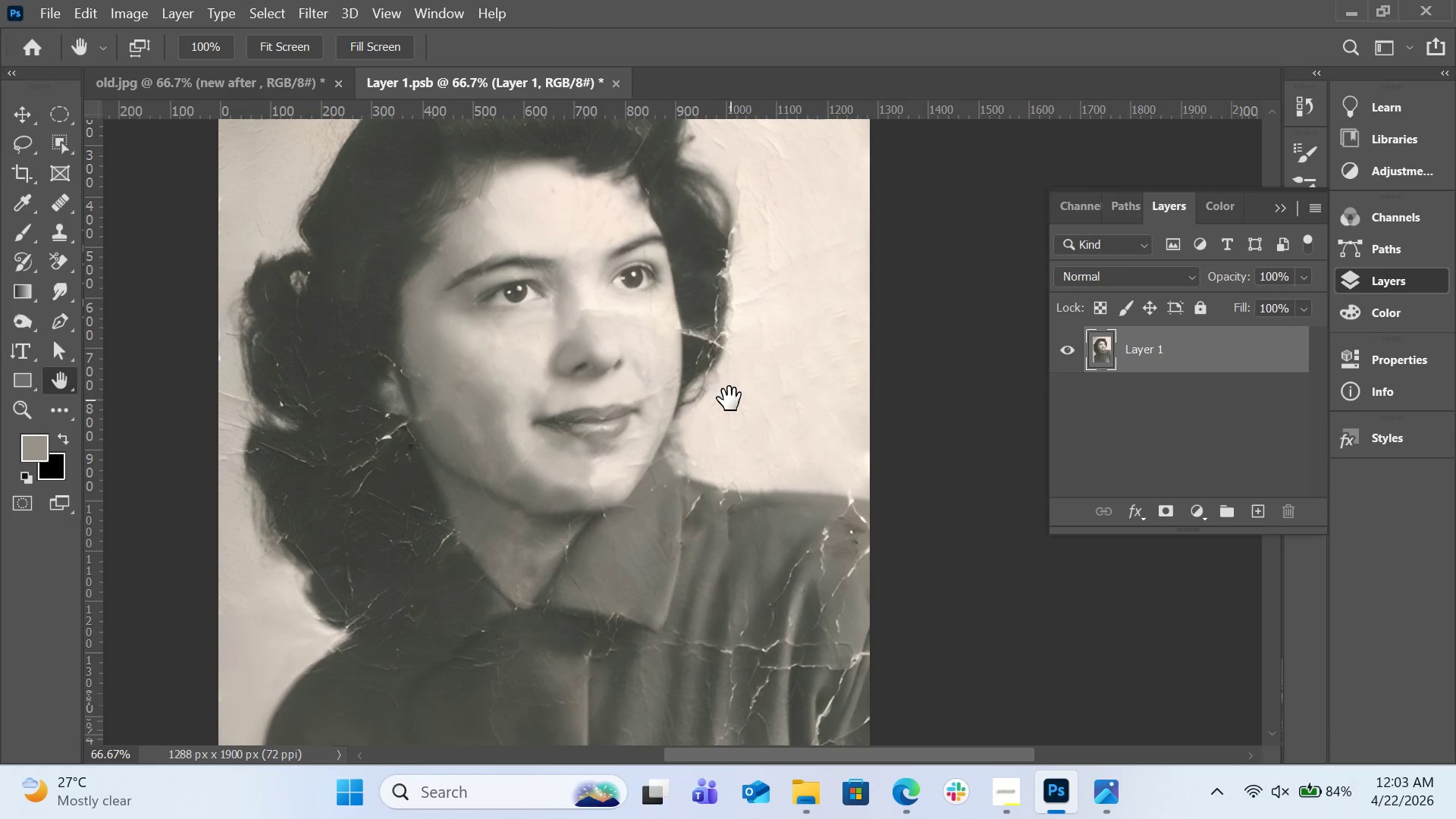 
left_click([63, 206])
 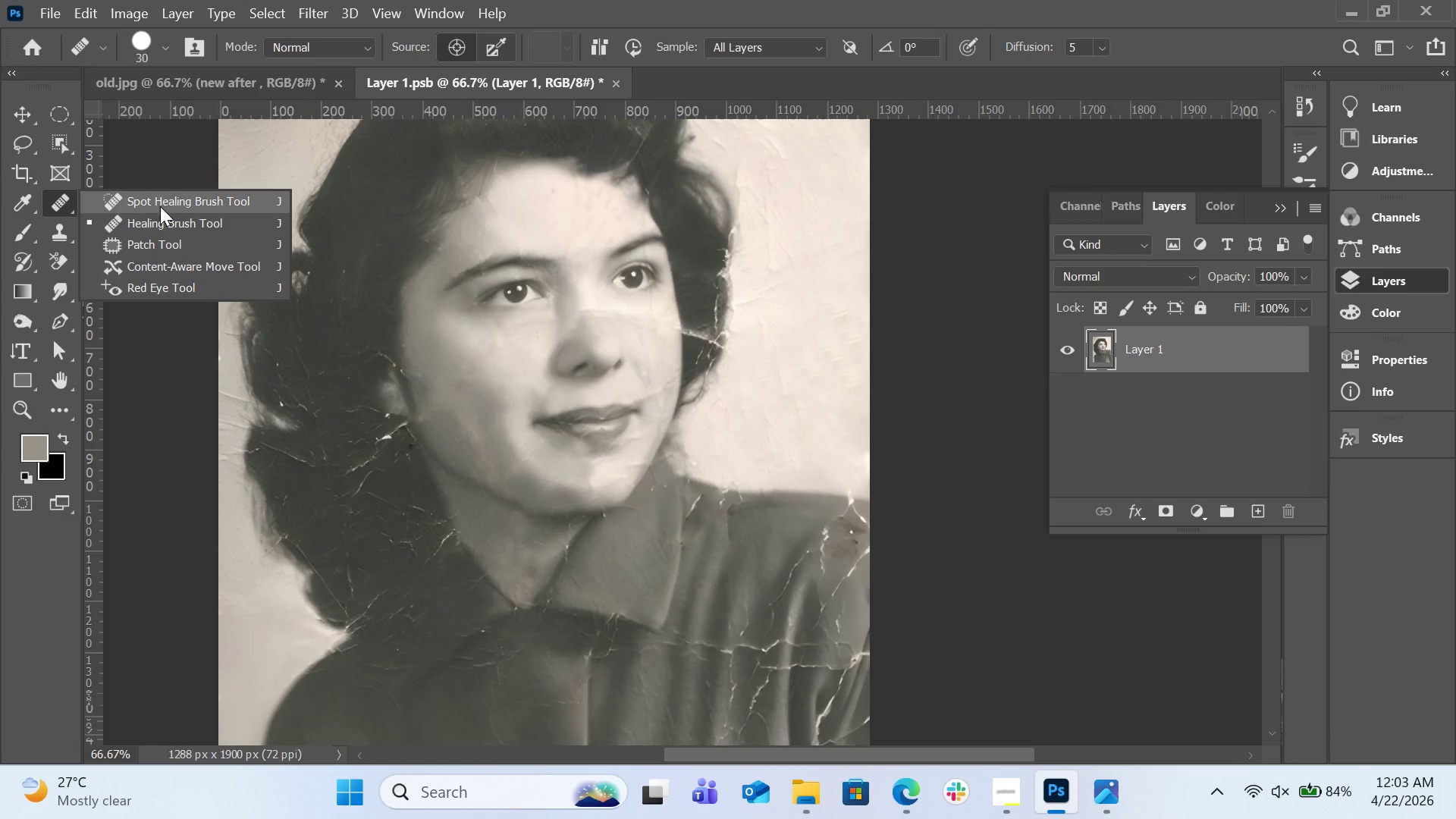 
left_click([160, 206])
 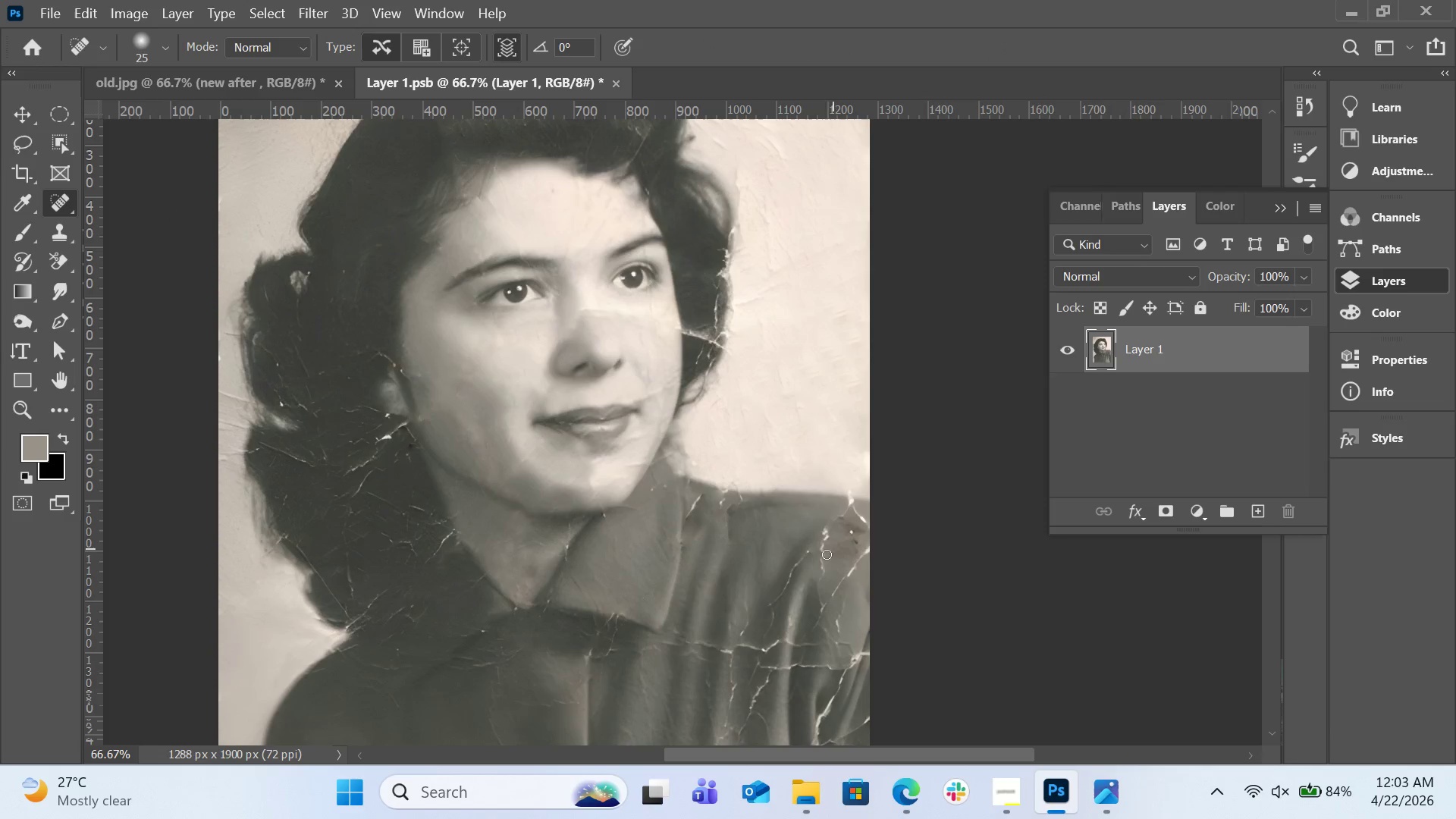 
left_click_drag(start_coordinate=[807, 554], to_coordinate=[770, 606])
 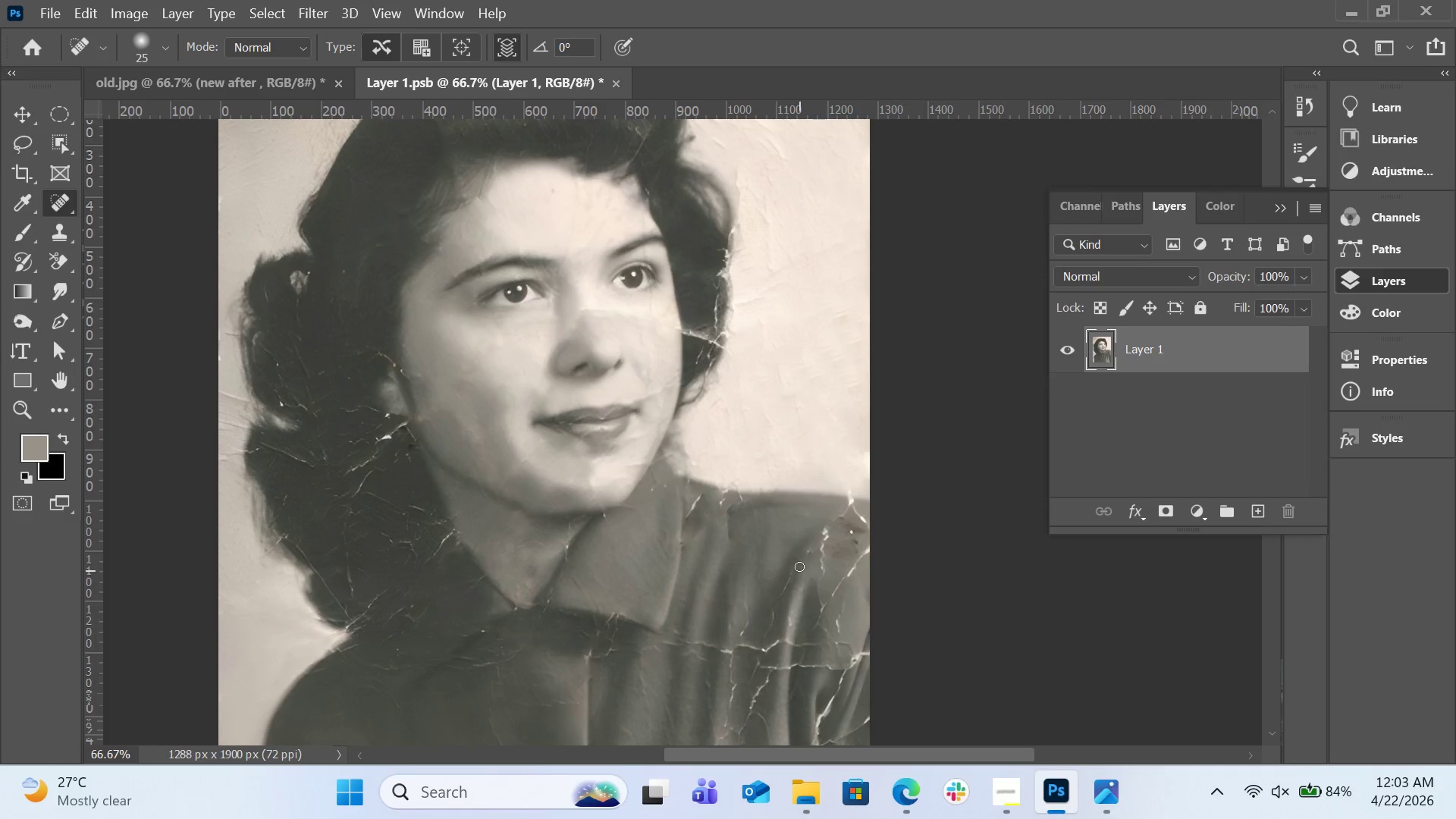 
left_click_drag(start_coordinate=[799, 561], to_coordinate=[786, 592])
 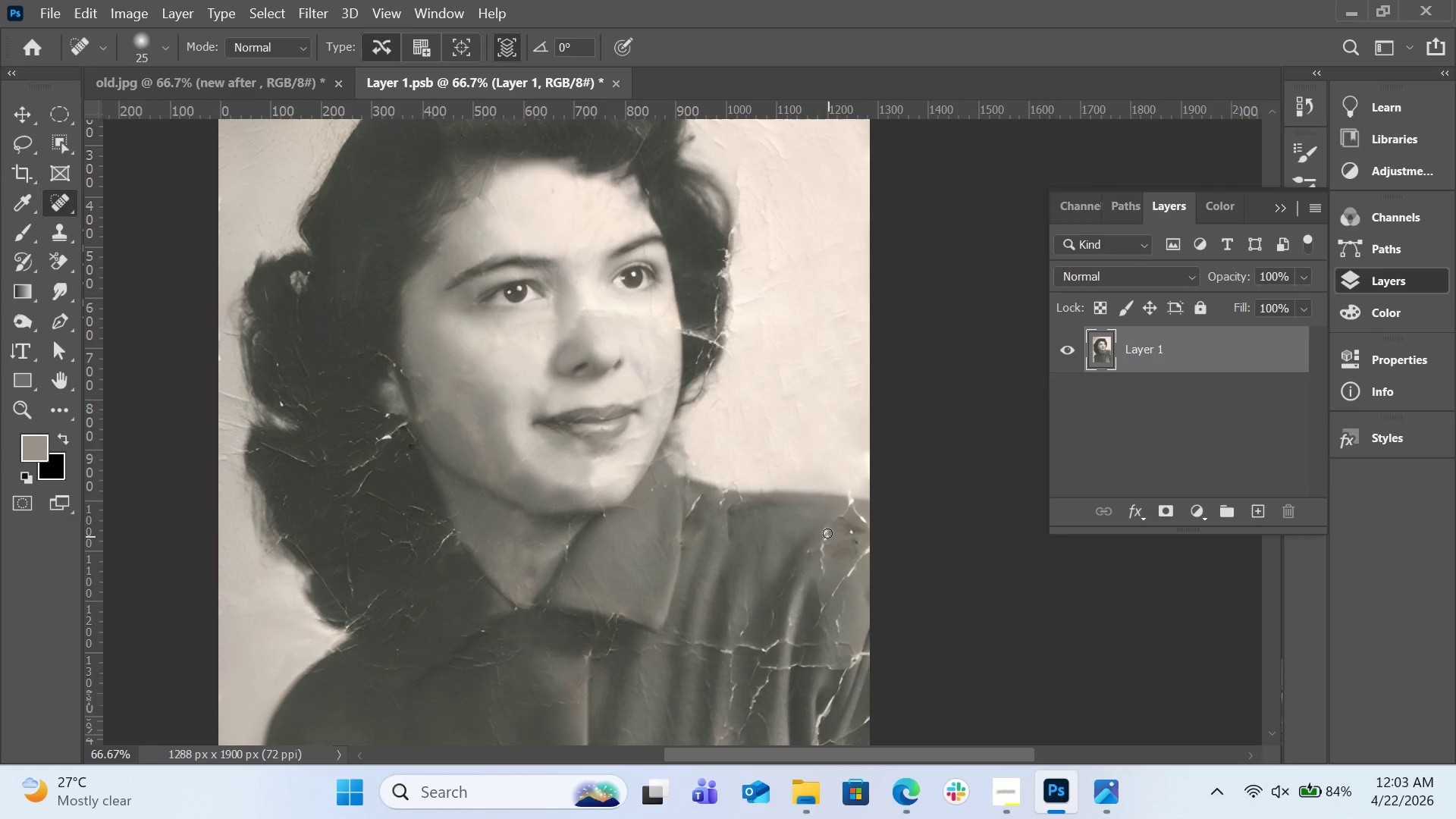 
left_click_drag(start_coordinate=[827, 527], to_coordinate=[824, 573])
 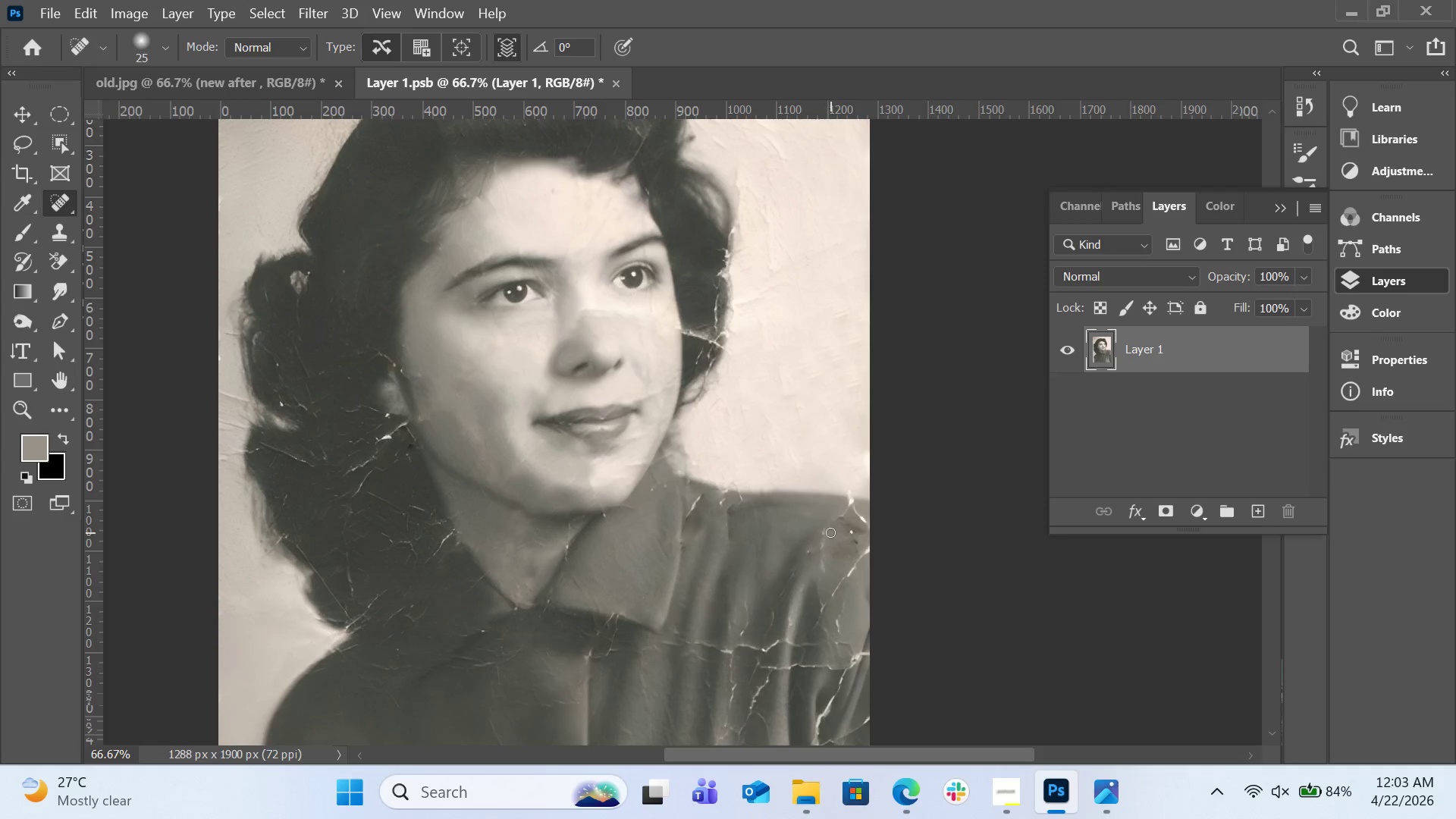 
left_click_drag(start_coordinate=[830, 530], to_coordinate=[822, 530])
 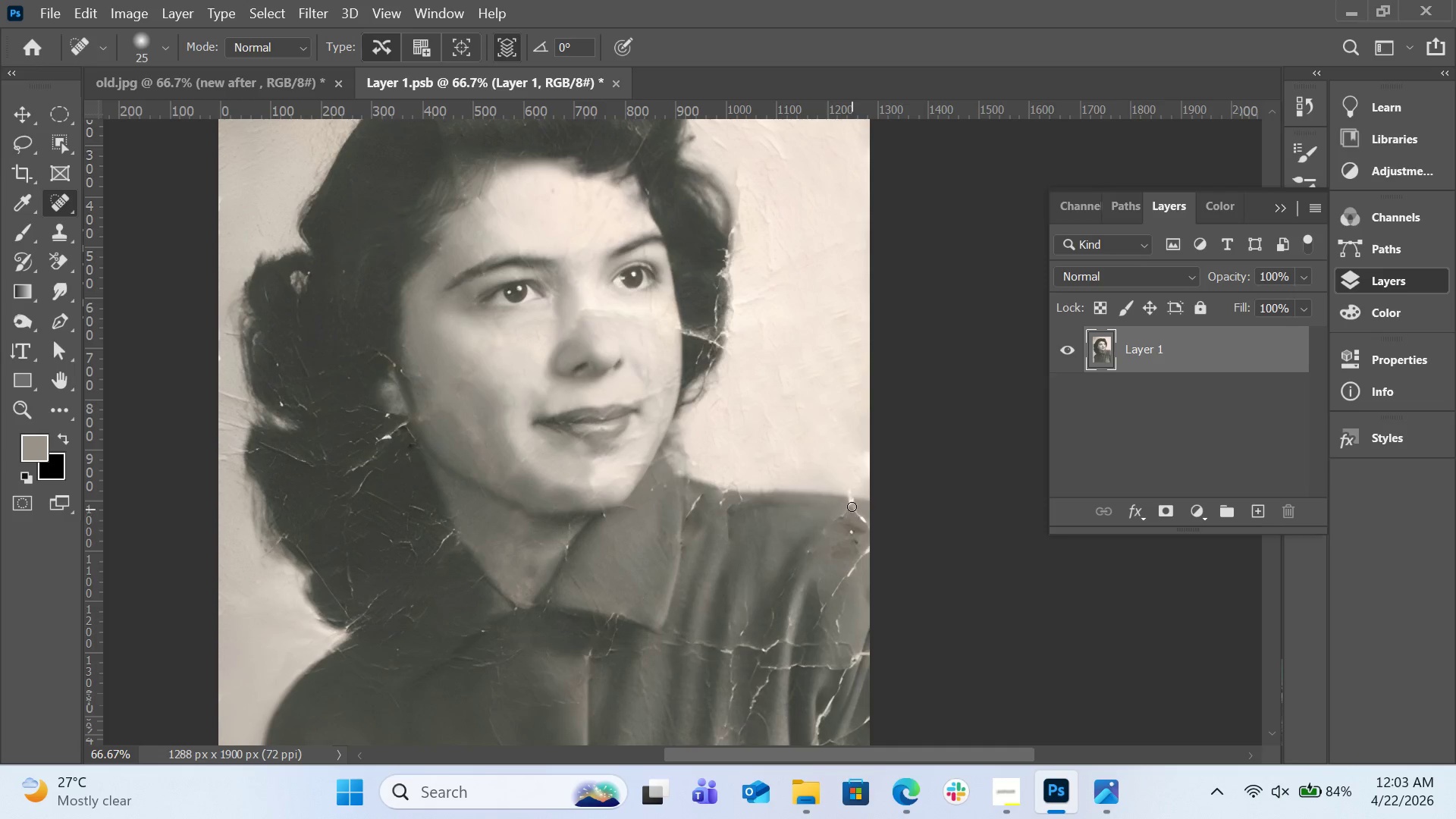 
left_click_drag(start_coordinate=[850, 502], to_coordinate=[872, 535])
 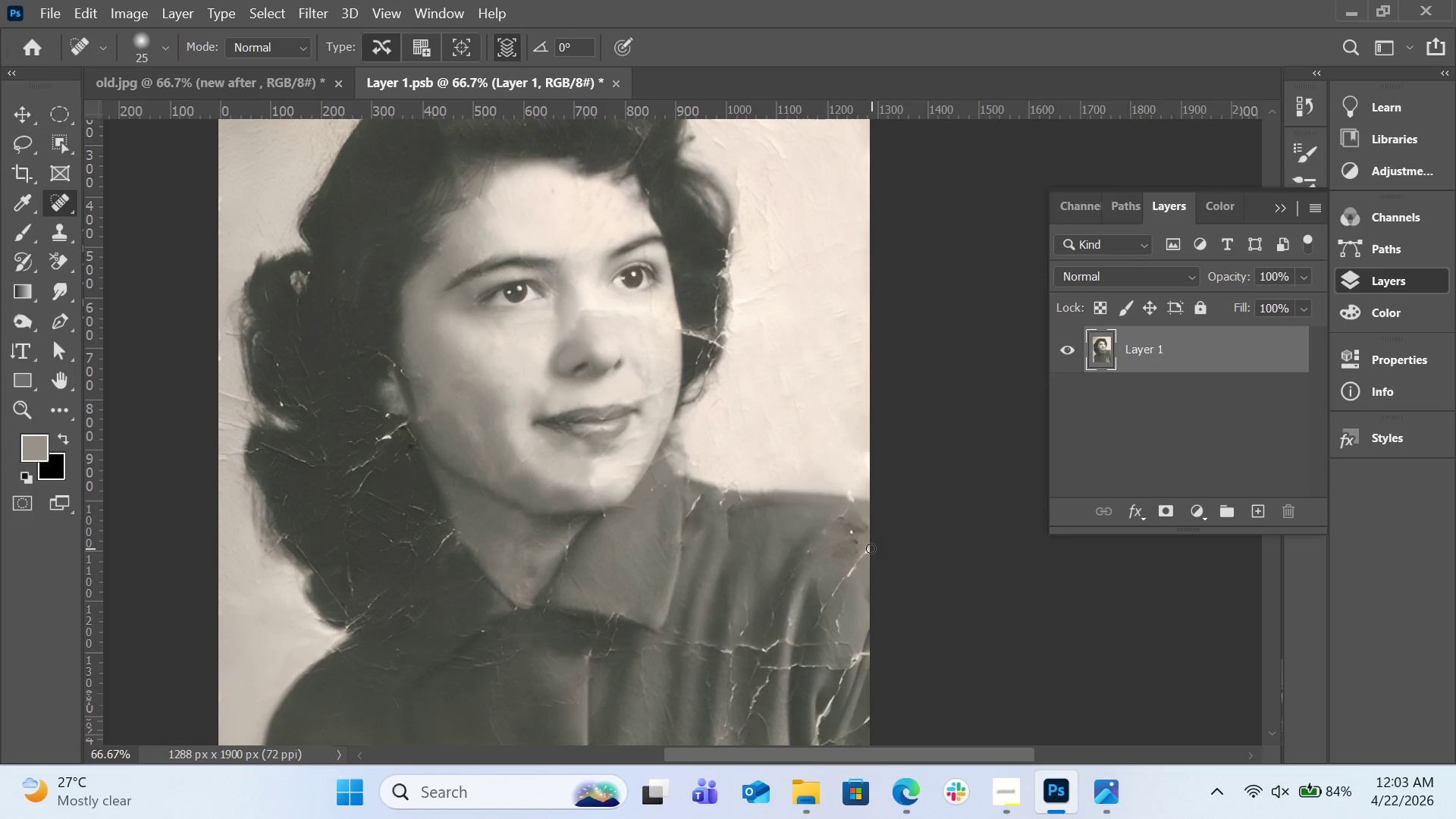 
left_click_drag(start_coordinate=[871, 548], to_coordinate=[826, 612])
 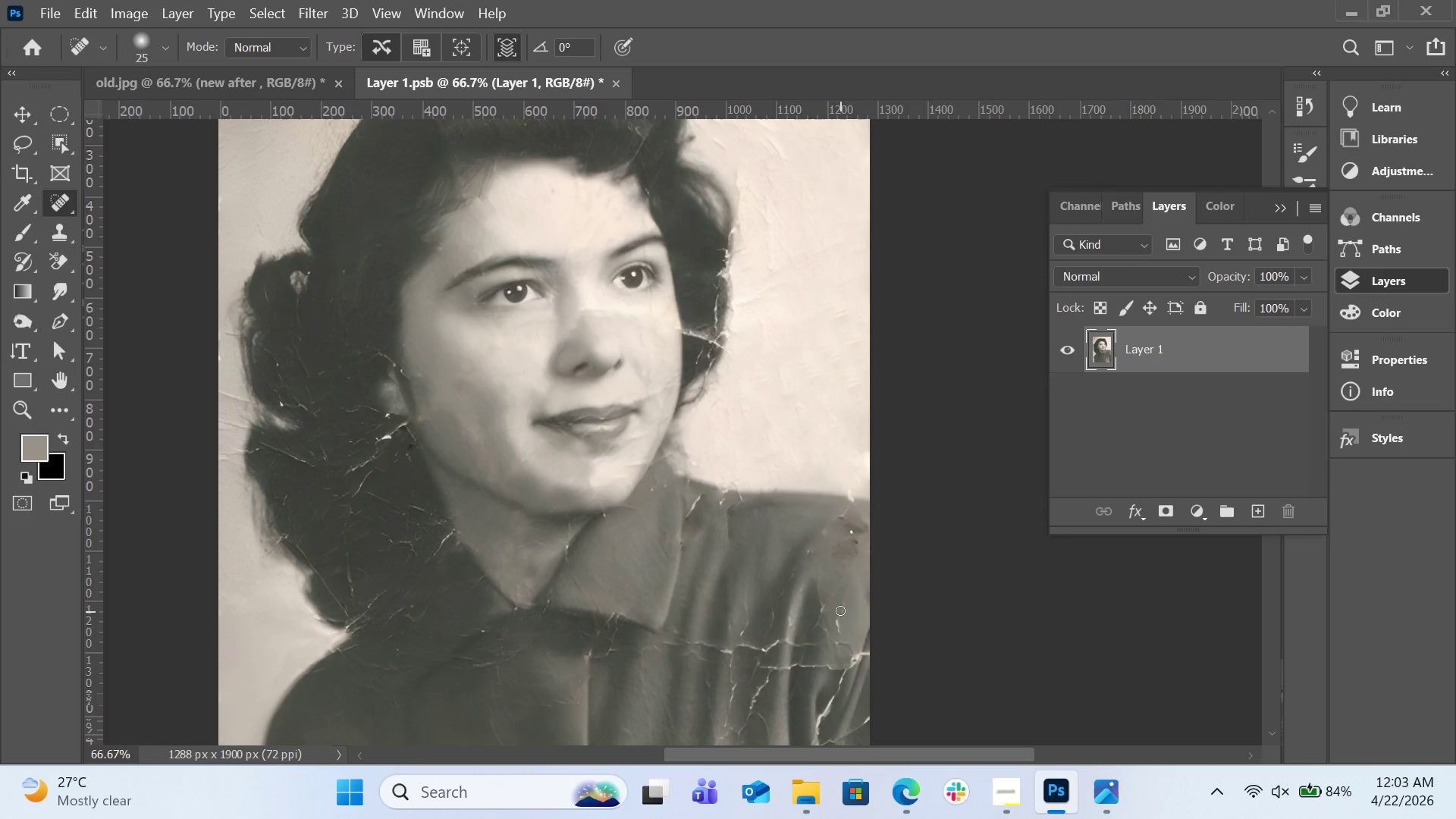 
left_click_drag(start_coordinate=[840, 609], to_coordinate=[838, 630])
 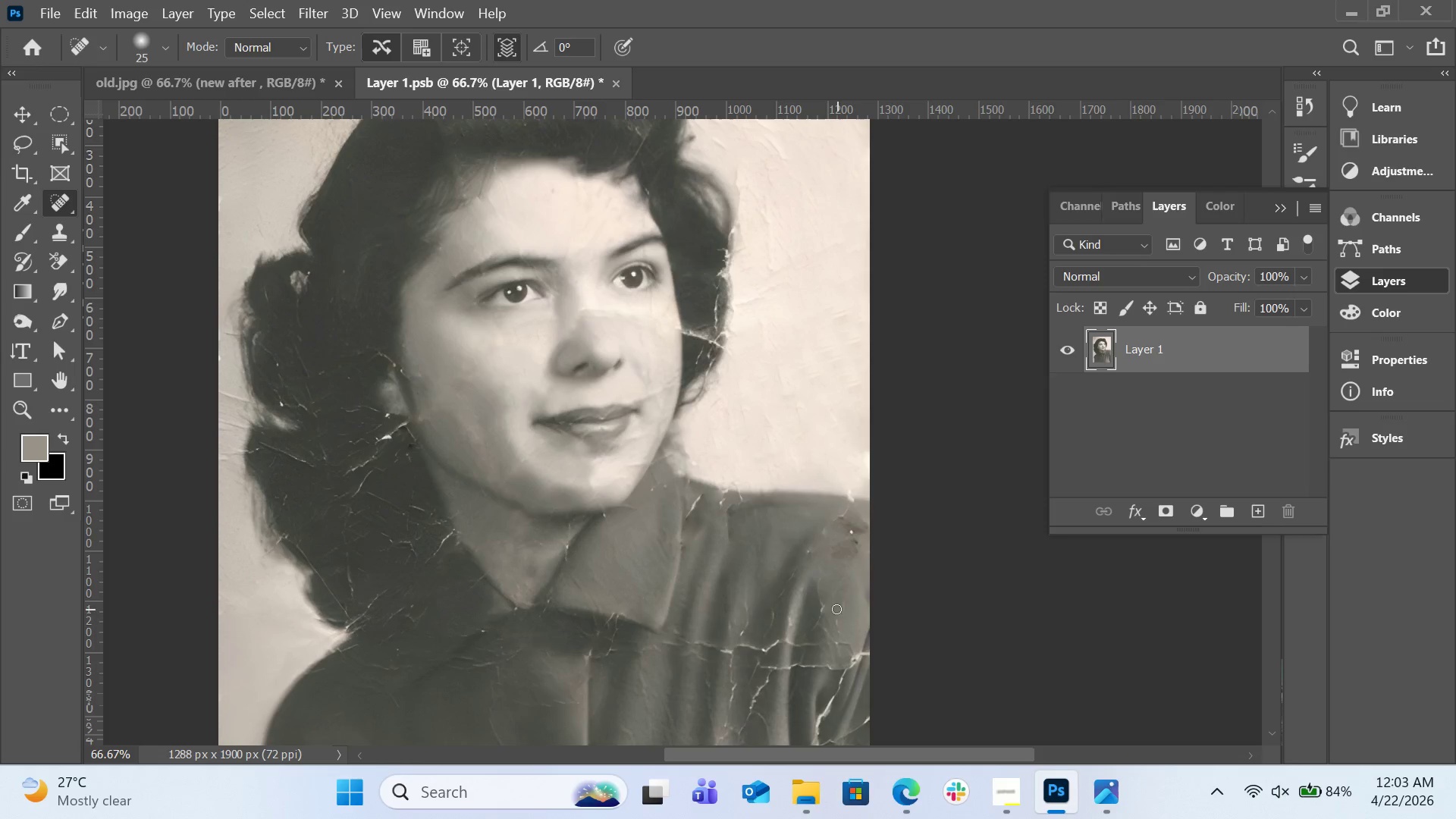 
left_click_drag(start_coordinate=[836, 617], to_coordinate=[839, 634])
 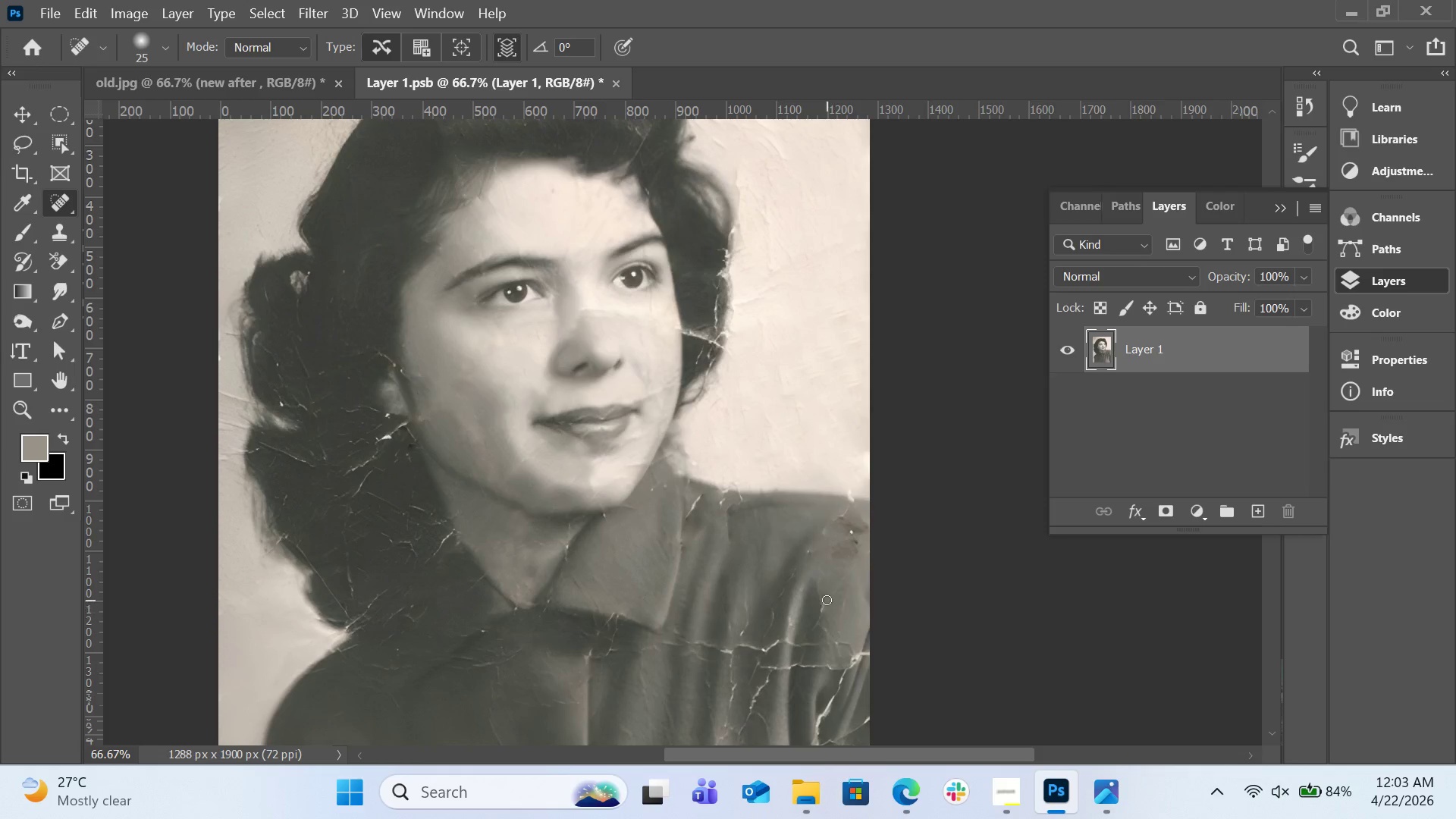 
left_click_drag(start_coordinate=[828, 602], to_coordinate=[816, 607])
 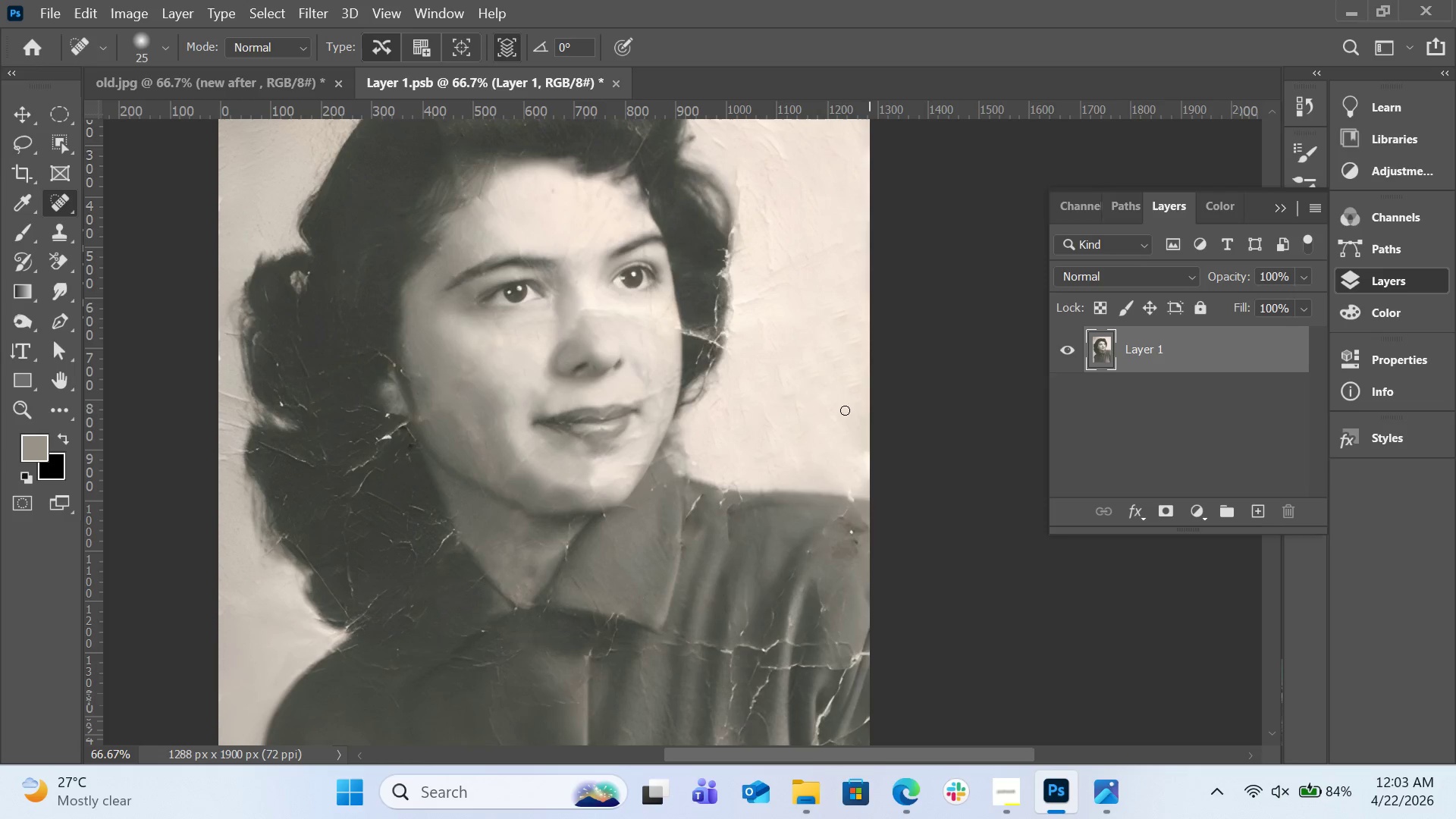 
scroll: coordinate [781, 356], scroll_direction: up, amount: 13.0
 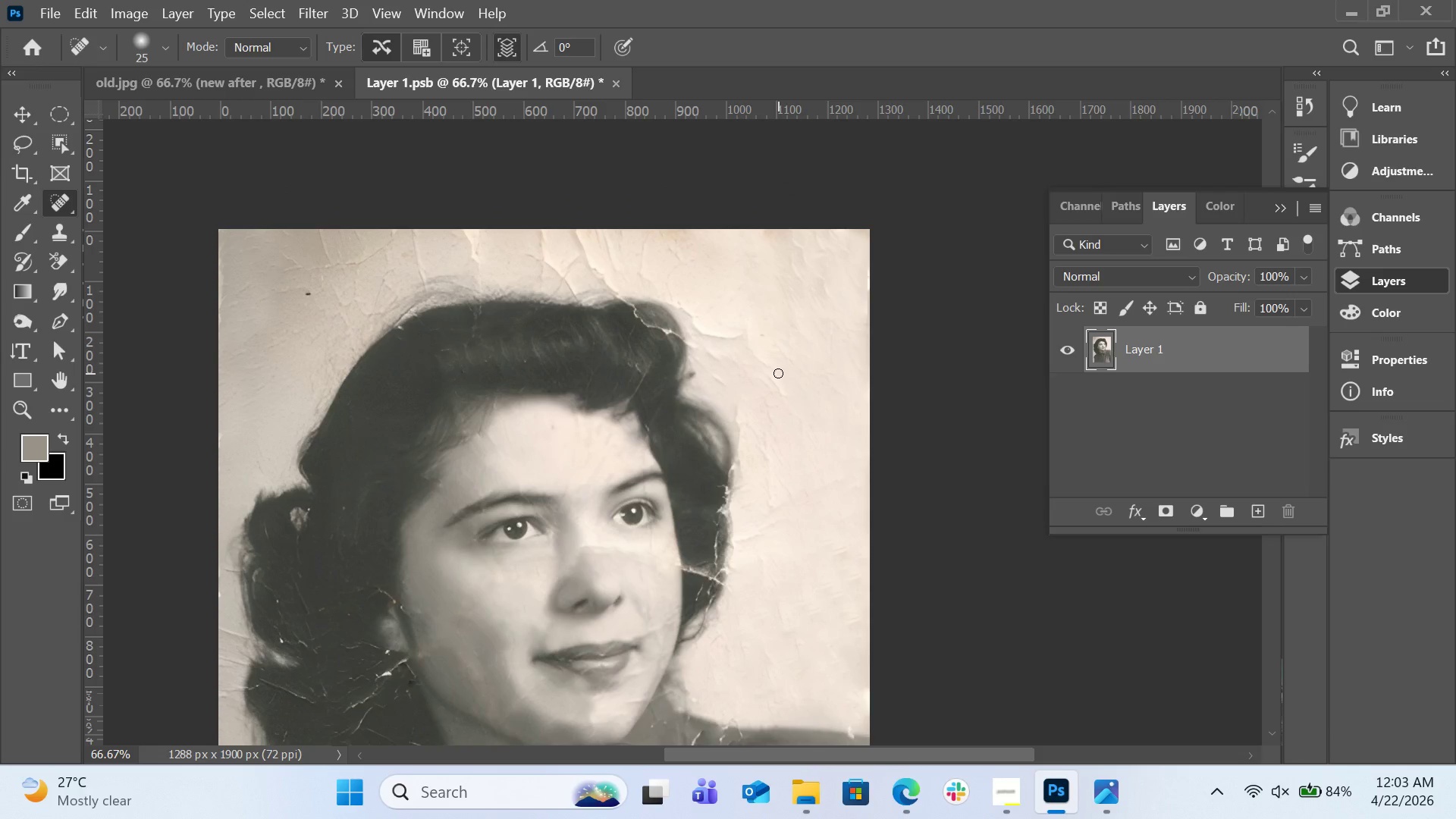 
key(Control+Equal)
 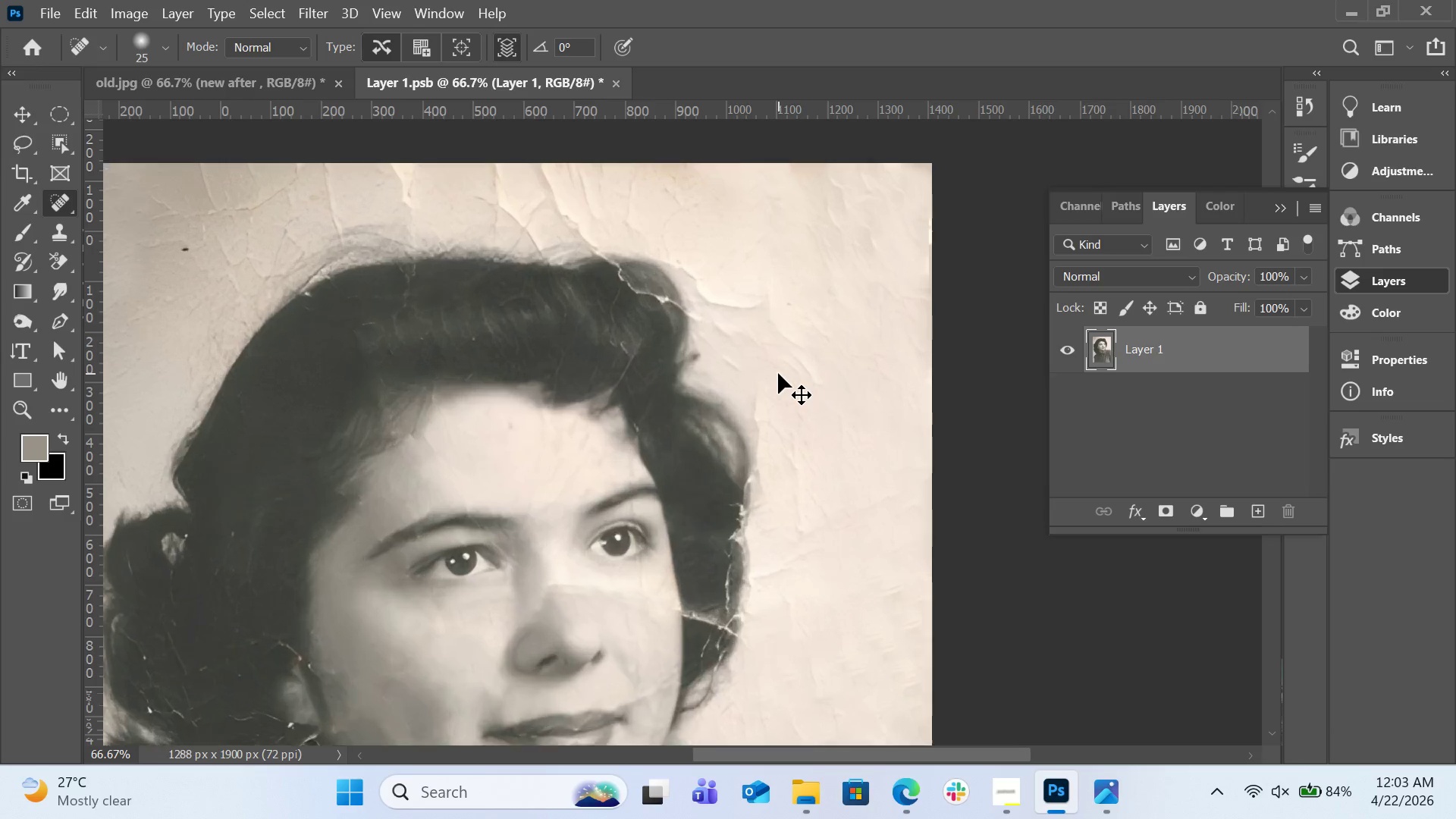 
key(Control+Equal)
 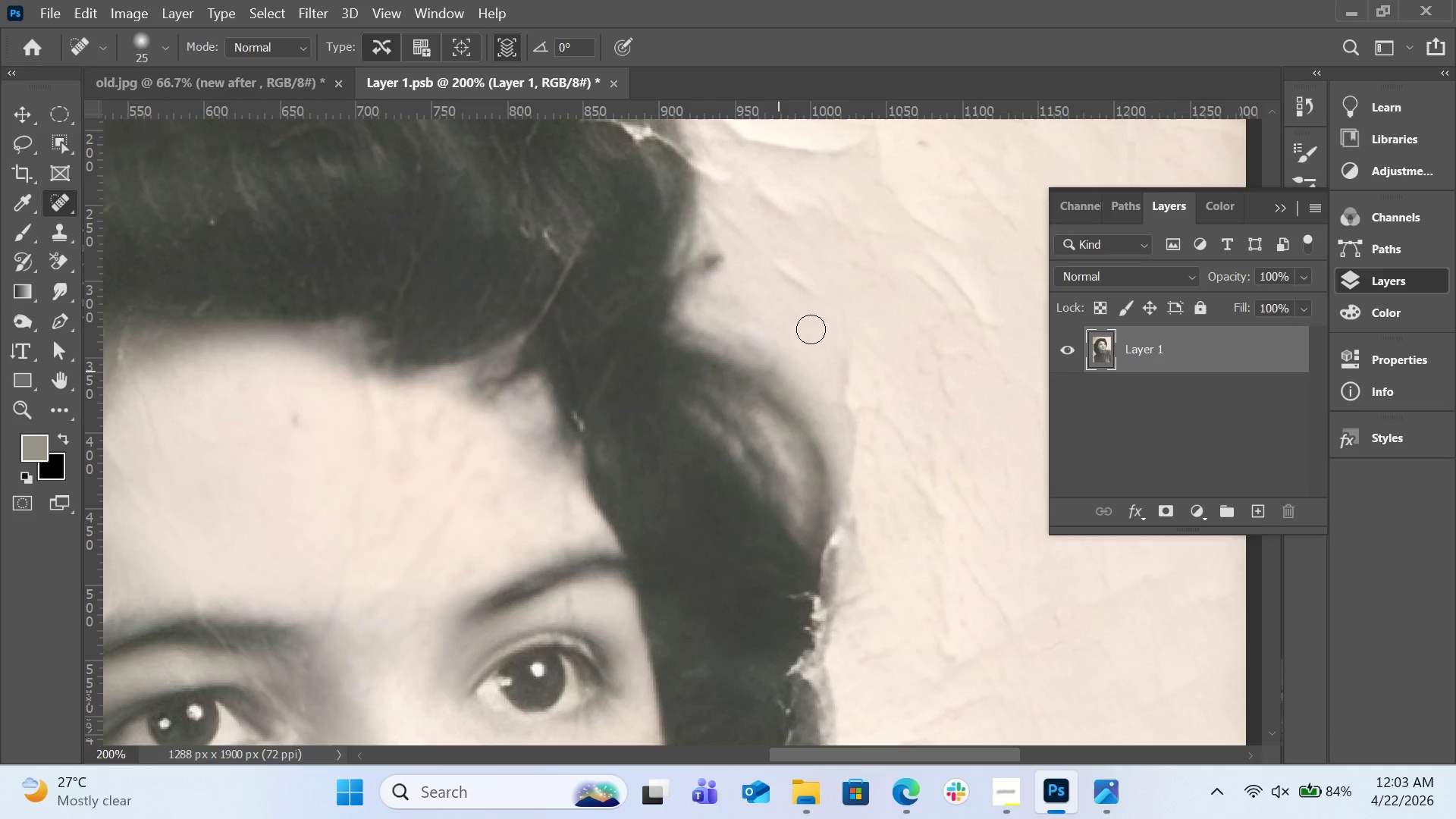 
scroll: coordinate [805, 384], scroll_direction: down, amount: 20.0
 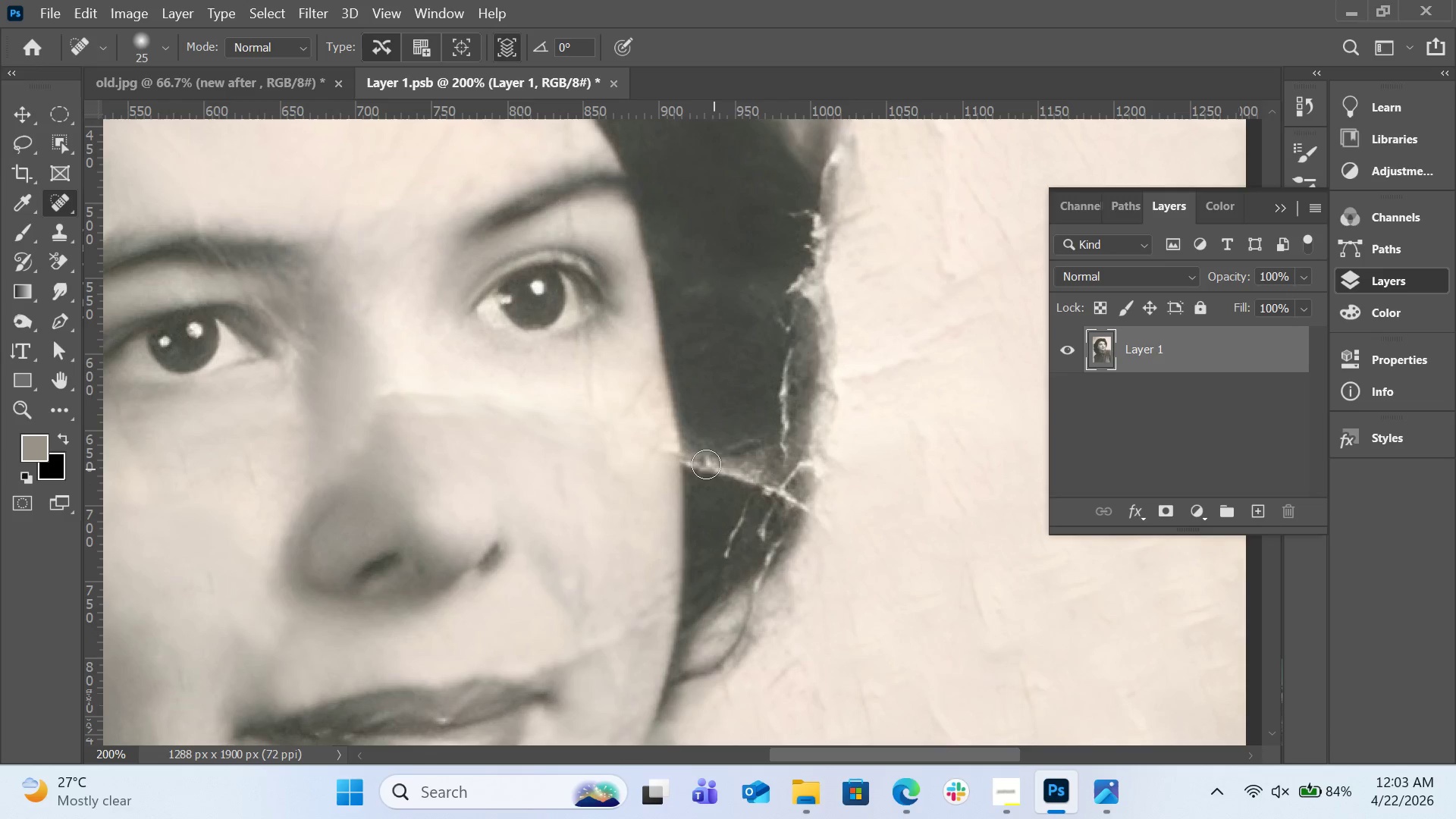 
left_click_drag(start_coordinate=[706, 464], to_coordinate=[745, 468])
 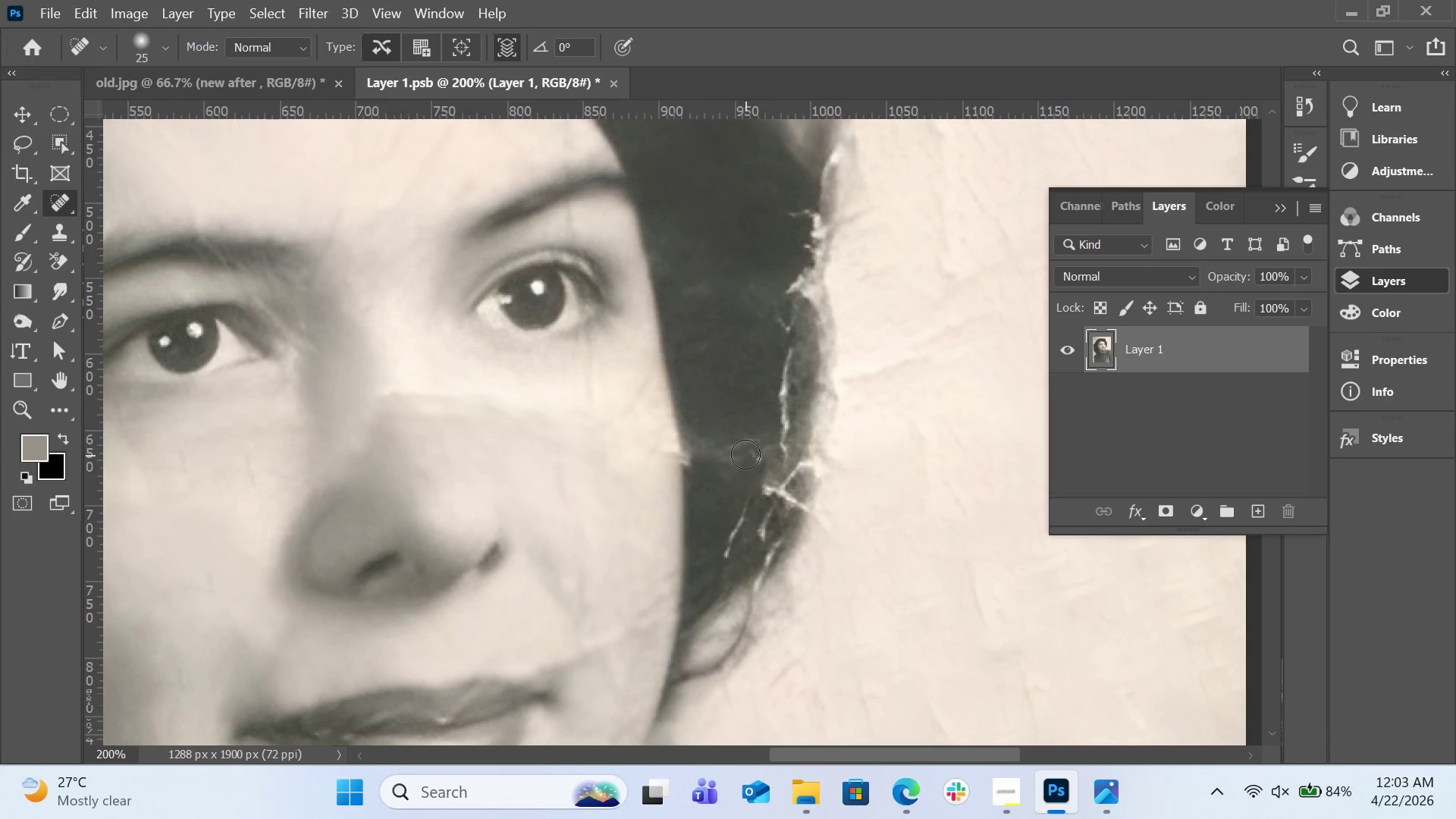 
left_click_drag(start_coordinate=[745, 447], to_coordinate=[703, 463])
 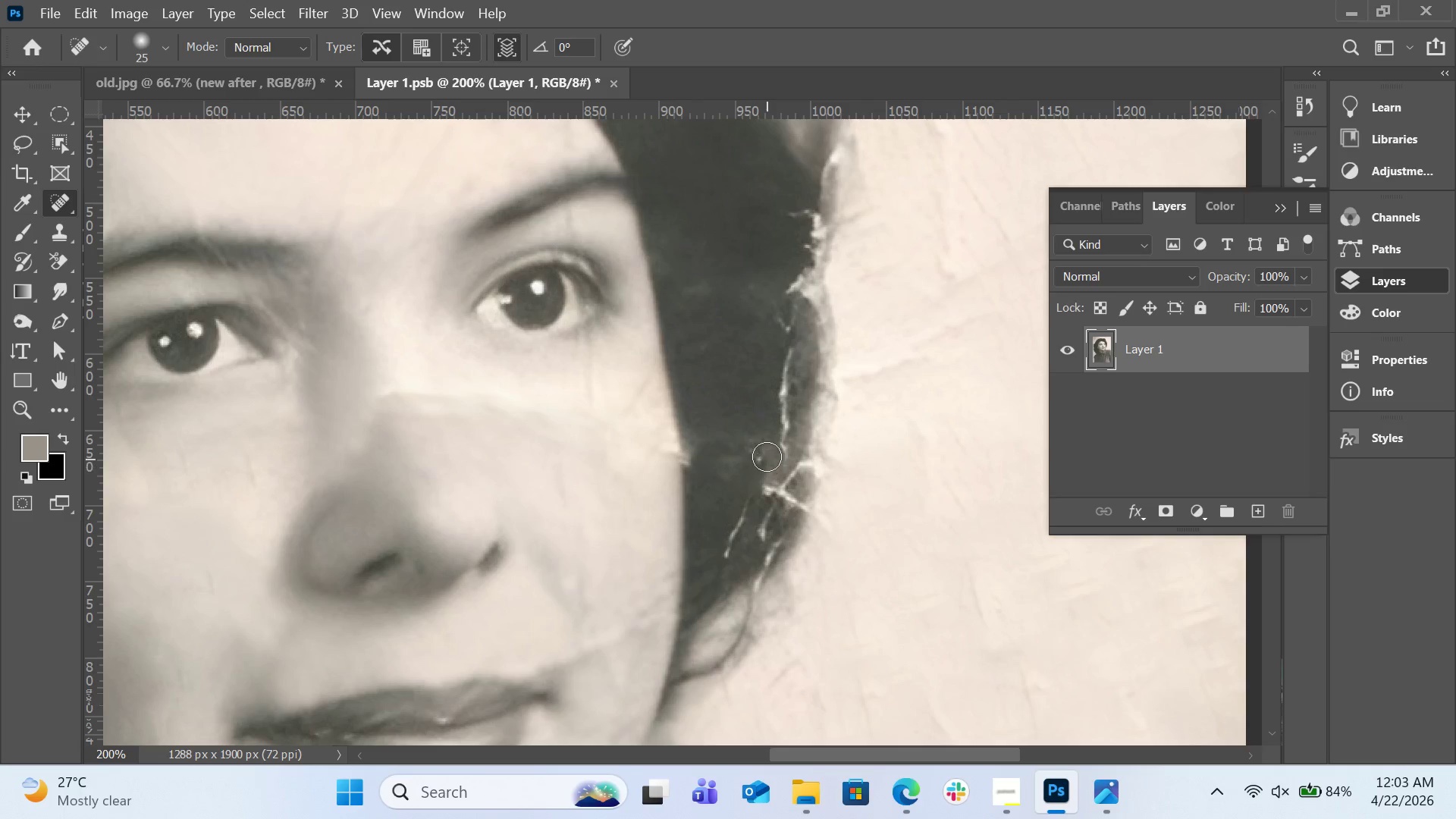 
left_click_drag(start_coordinate=[763, 442], to_coordinate=[732, 540])
 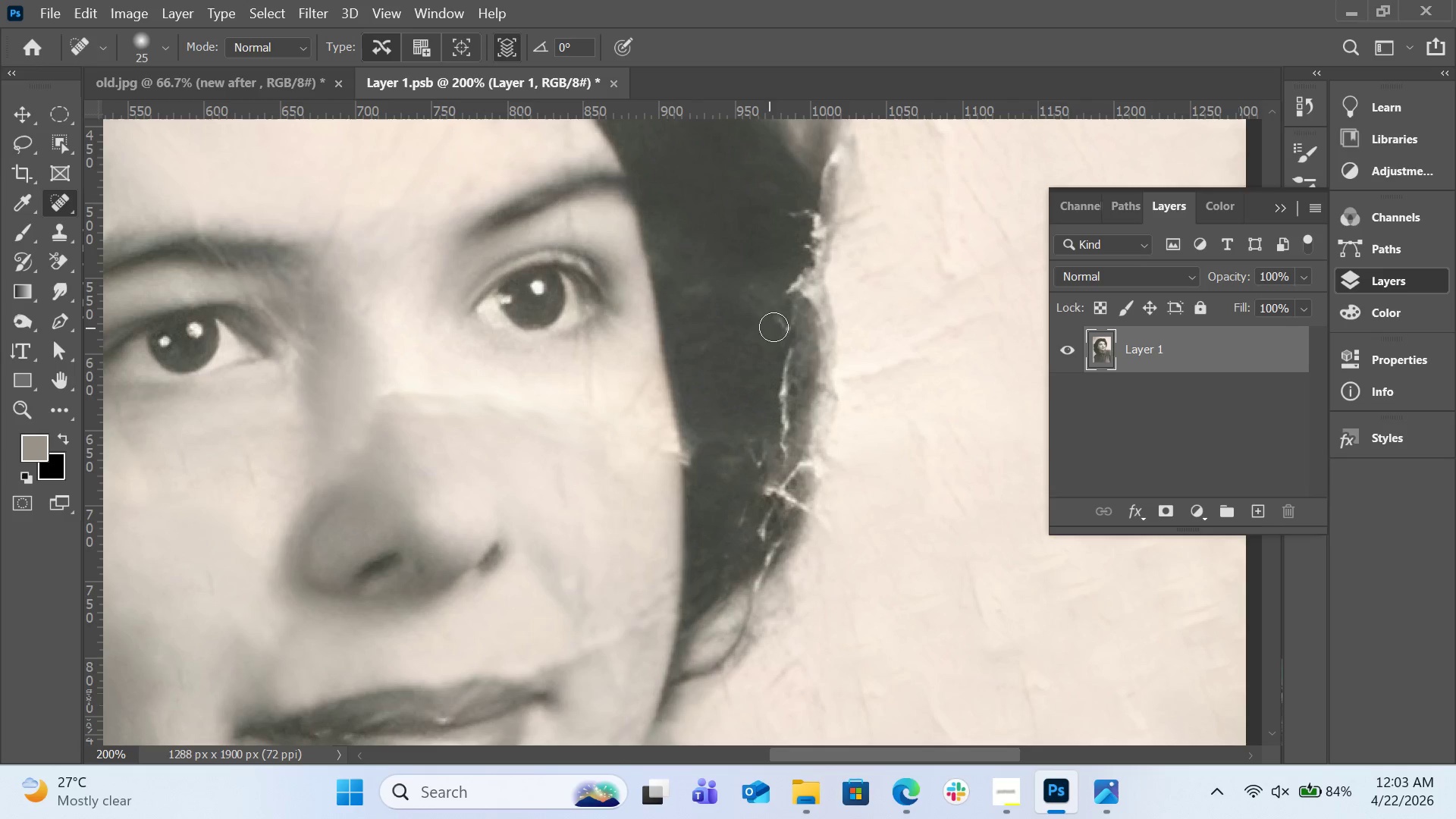 
left_click_drag(start_coordinate=[790, 331], to_coordinate=[787, 466])
 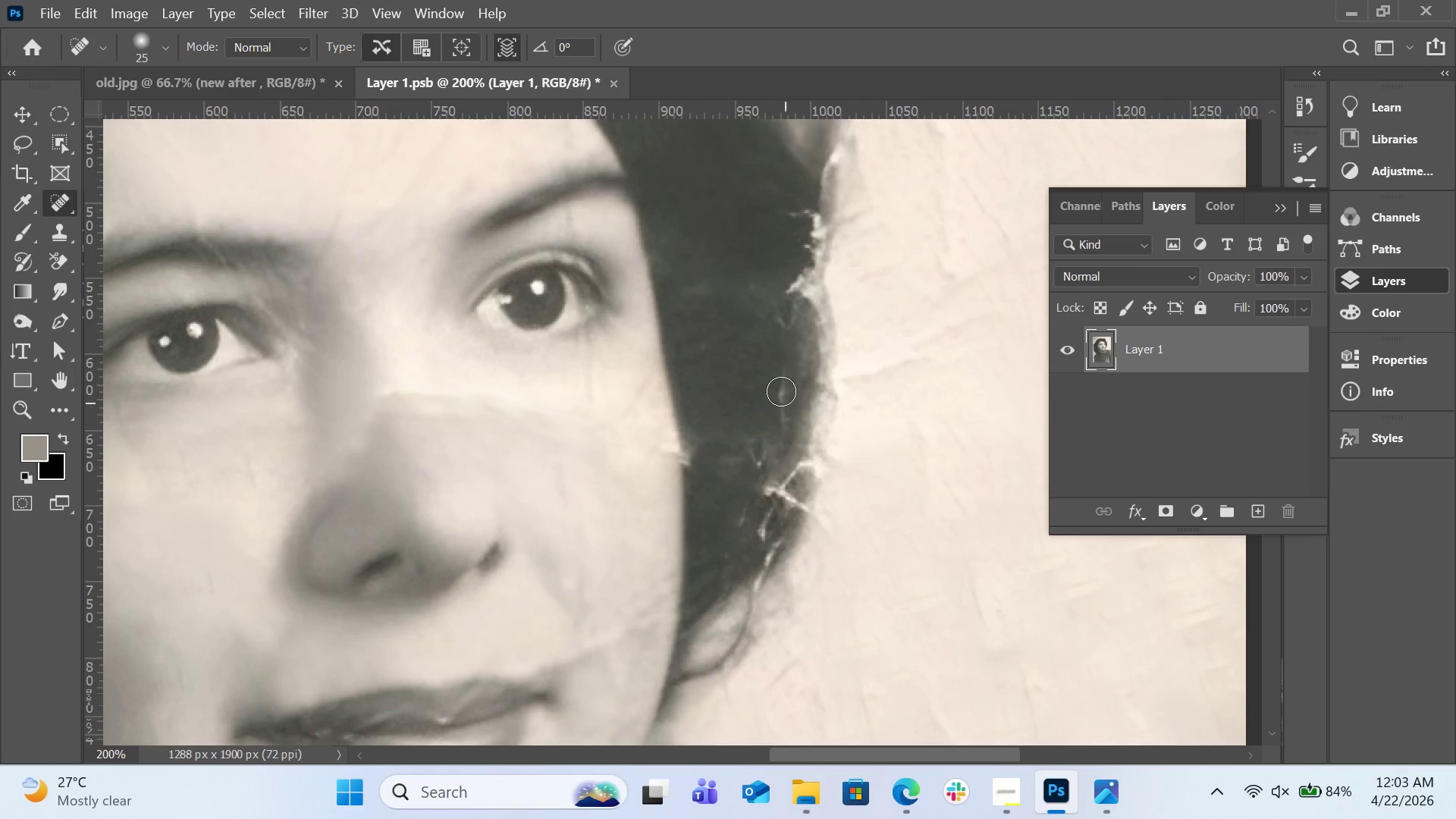 
left_click_drag(start_coordinate=[781, 391], to_coordinate=[780, 446])
 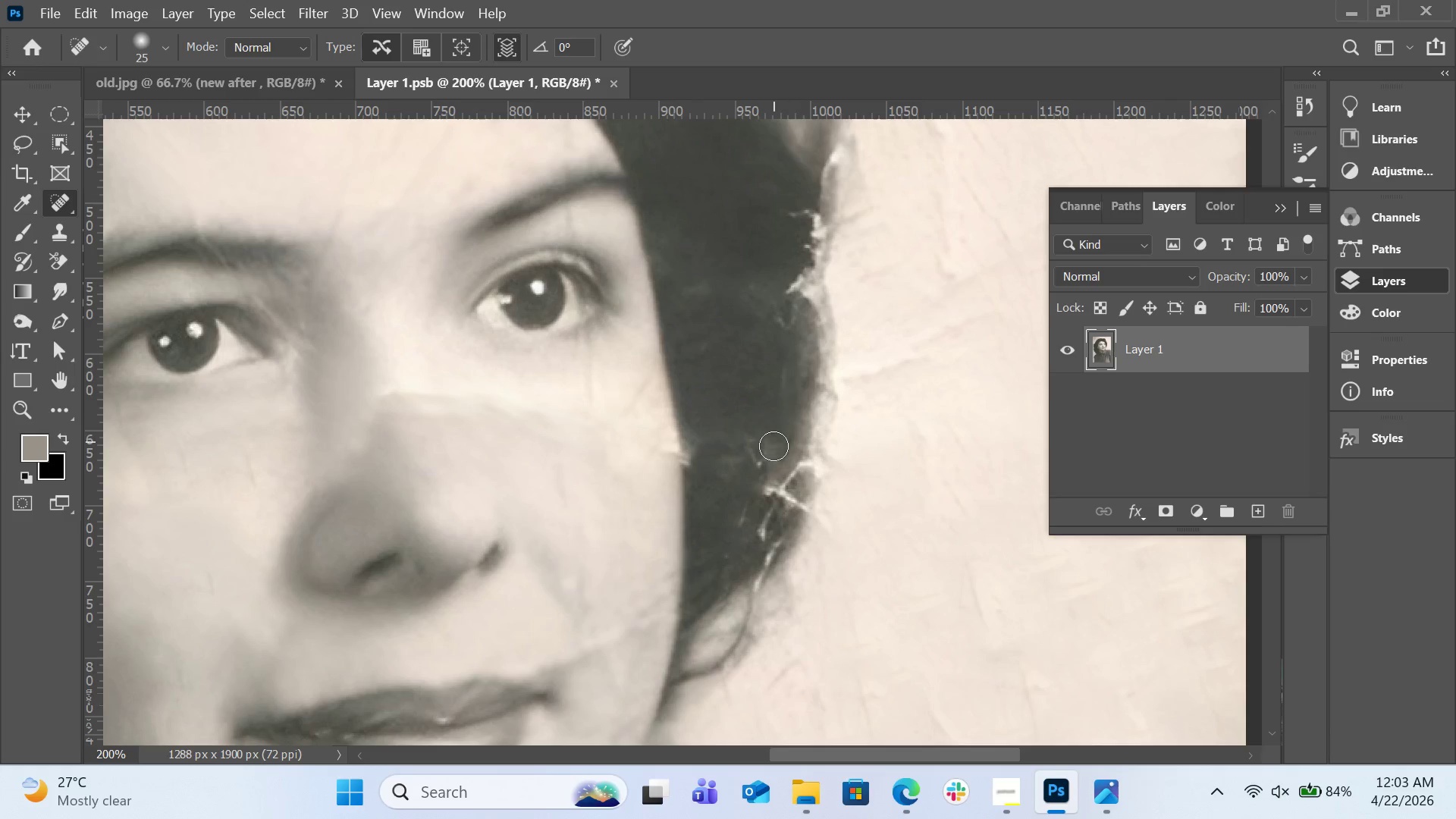 
left_click_drag(start_coordinate=[774, 455], to_coordinate=[797, 464])
 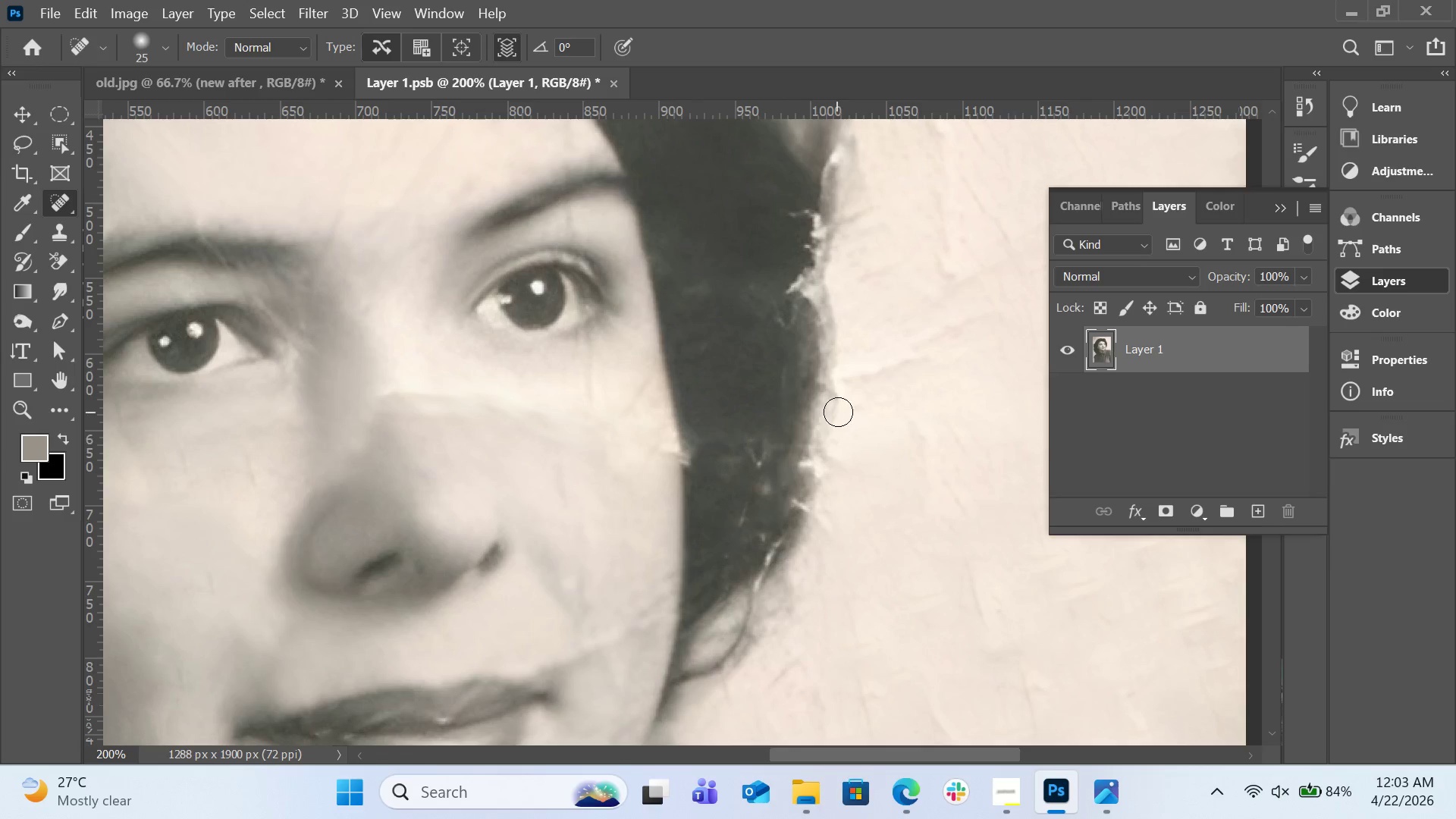 
scroll: coordinate [838, 408], scroll_direction: up, amount: 3.0
 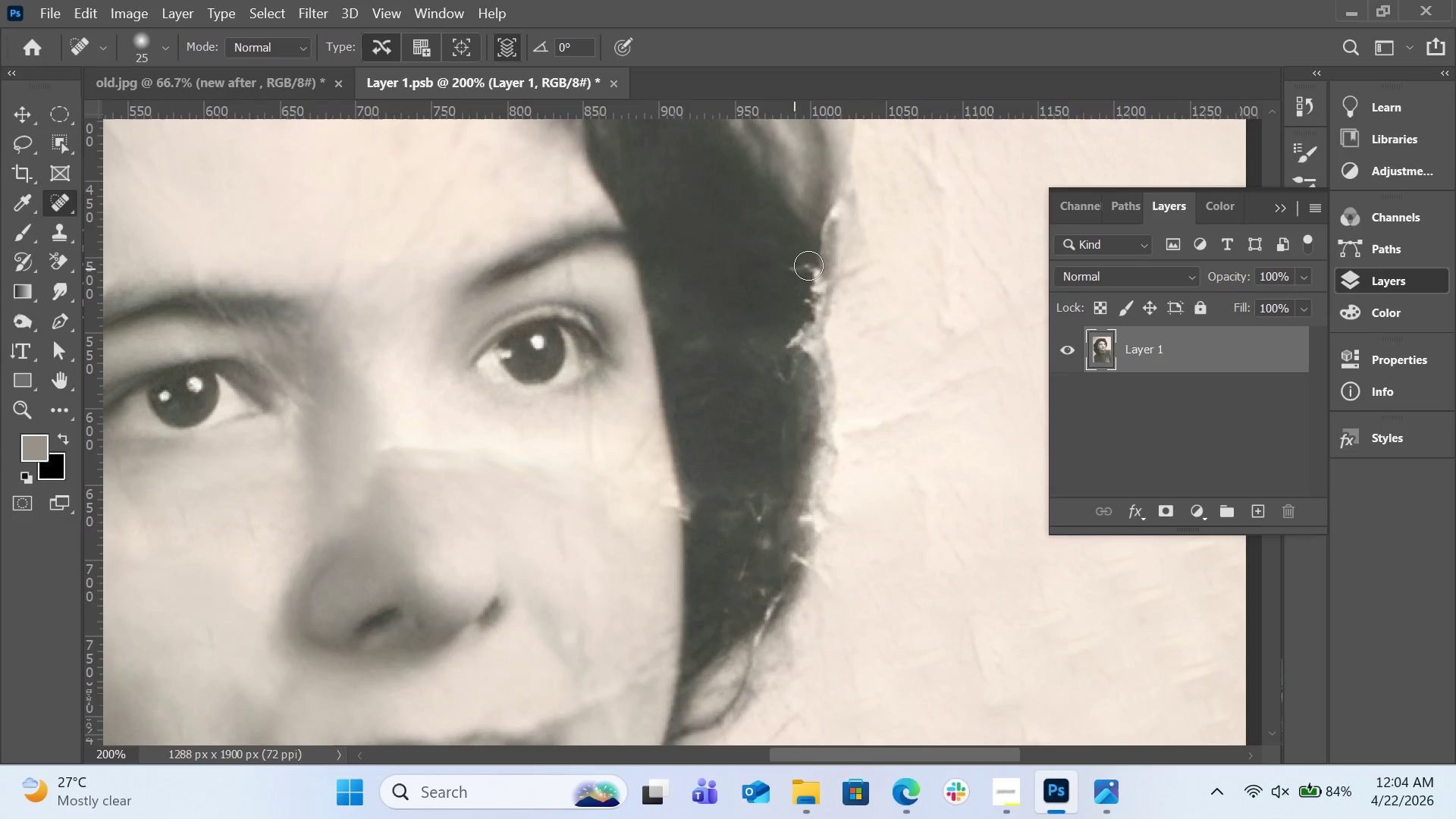 
left_click_drag(start_coordinate=[808, 265], to_coordinate=[799, 330])
 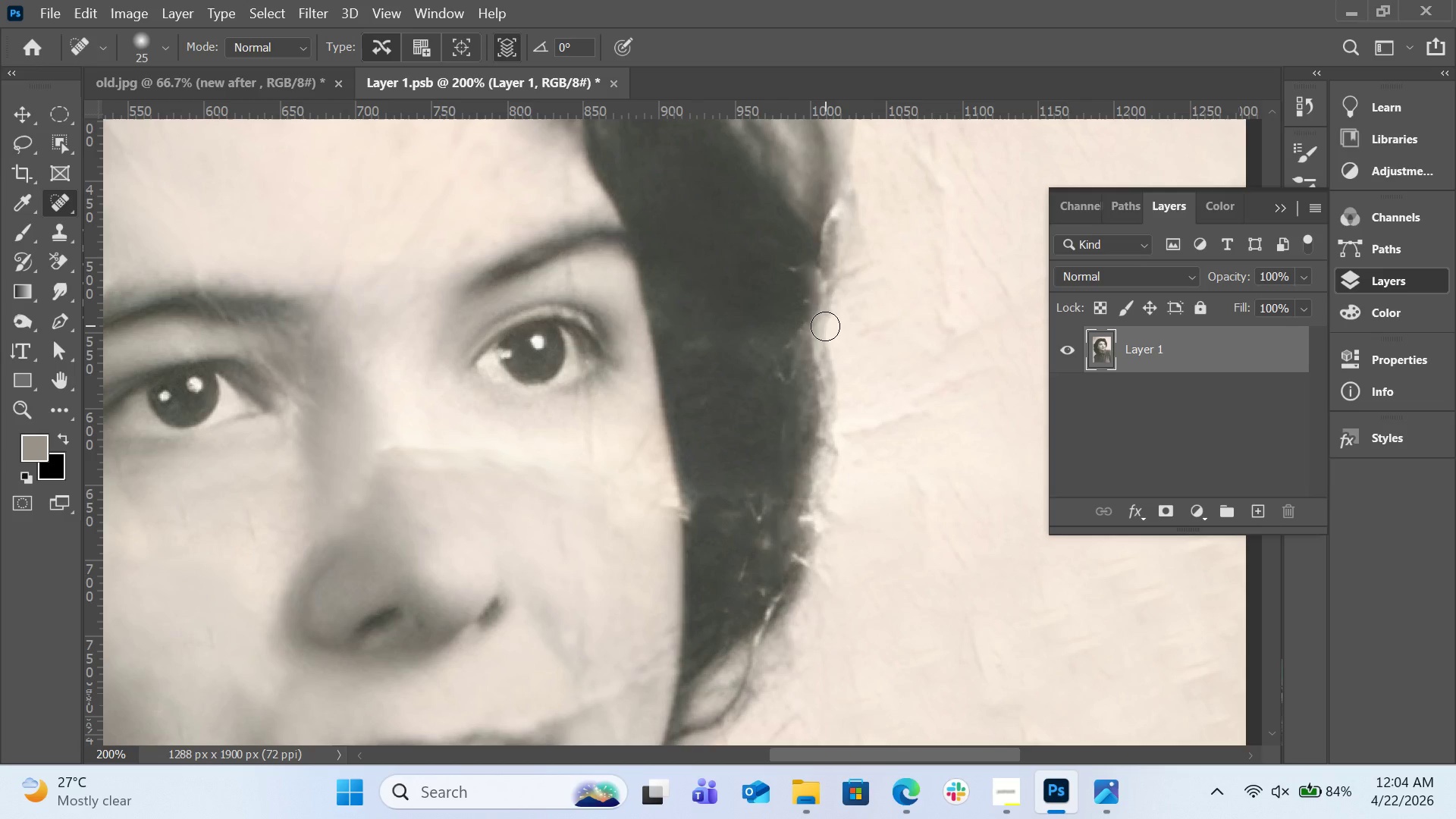 
key(Alt+AltLeft)
 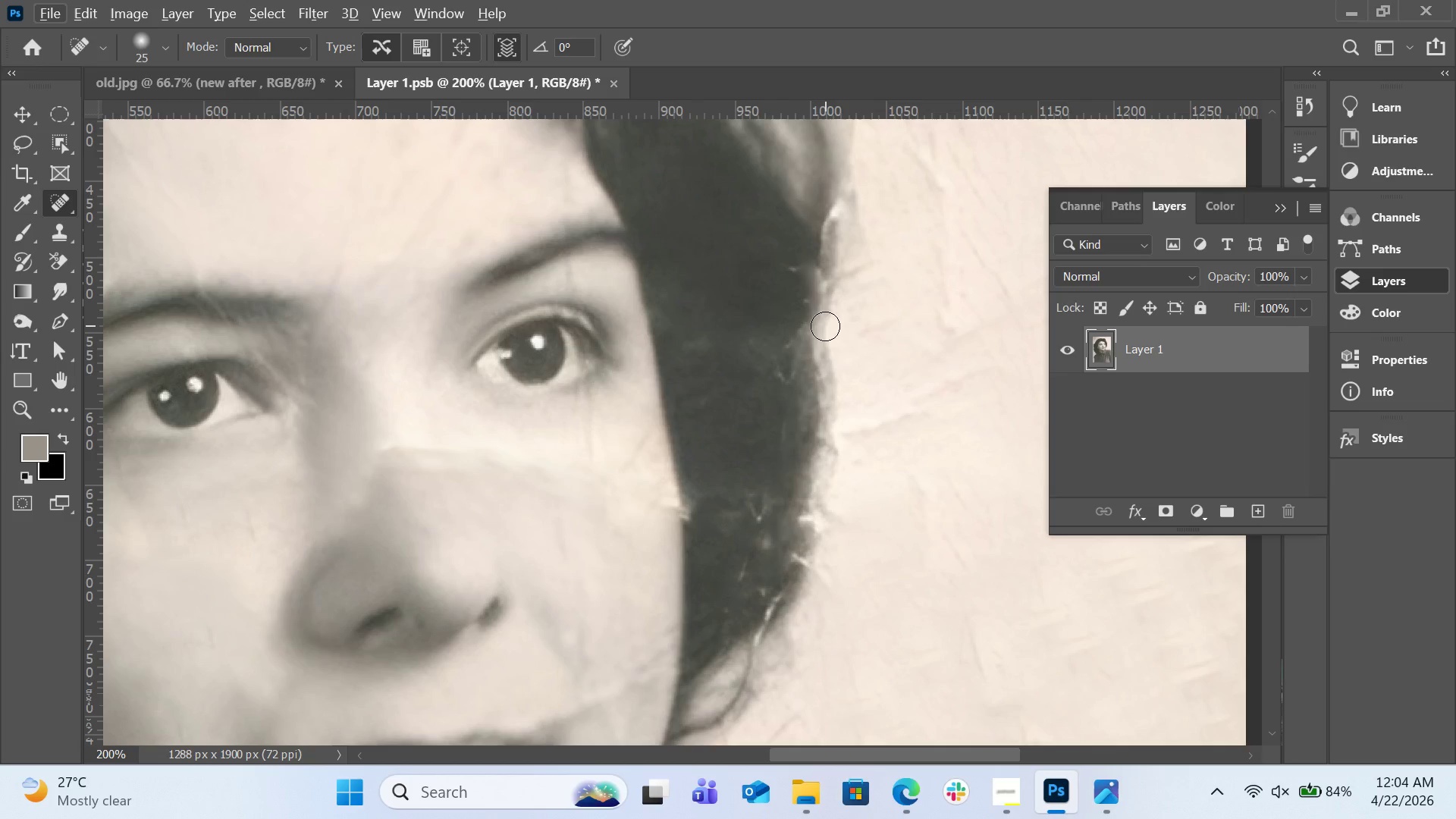 
key(Control+0)
 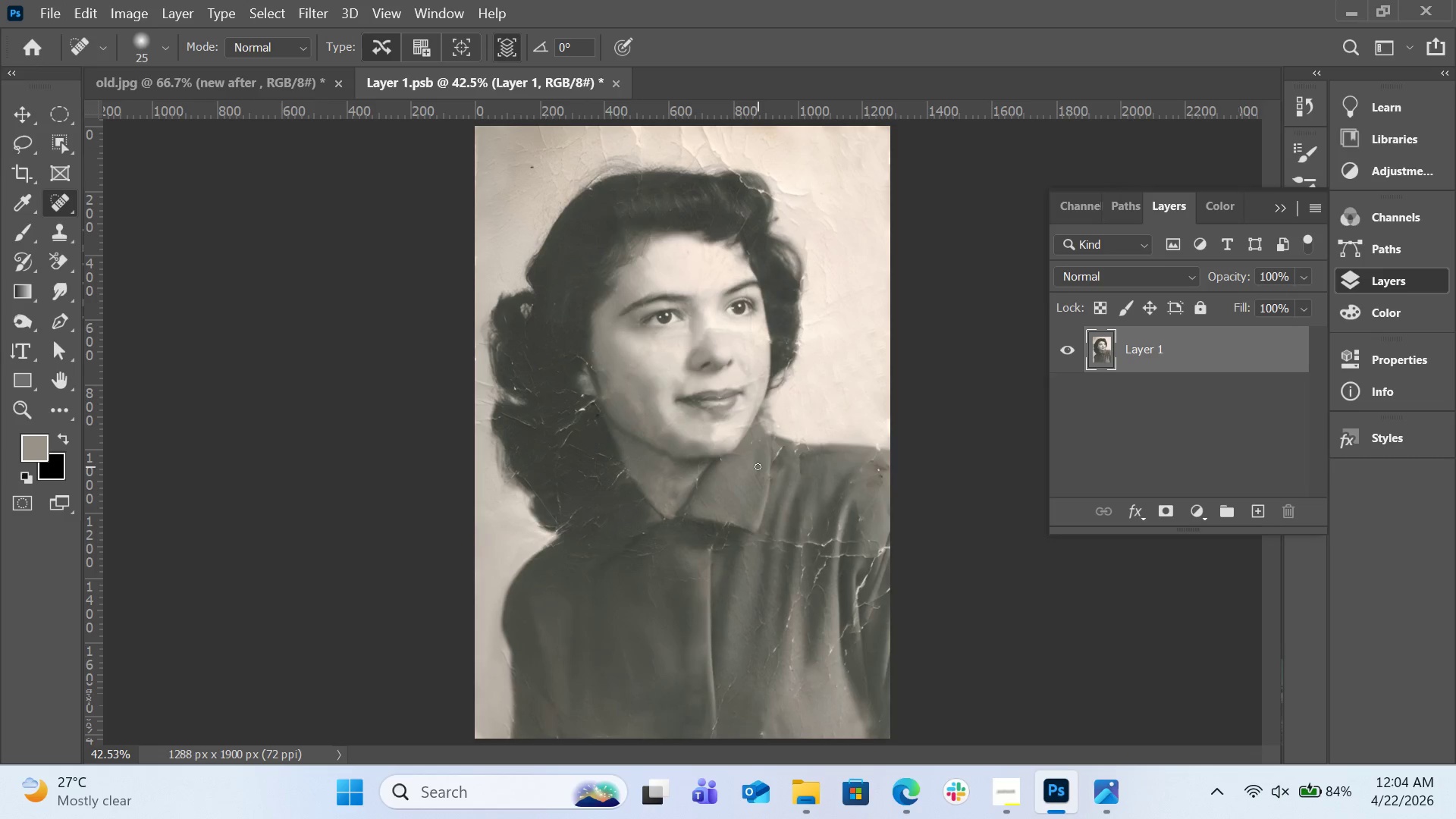 
scroll: coordinate [758, 464], scroll_direction: up, amount: 3.0
 